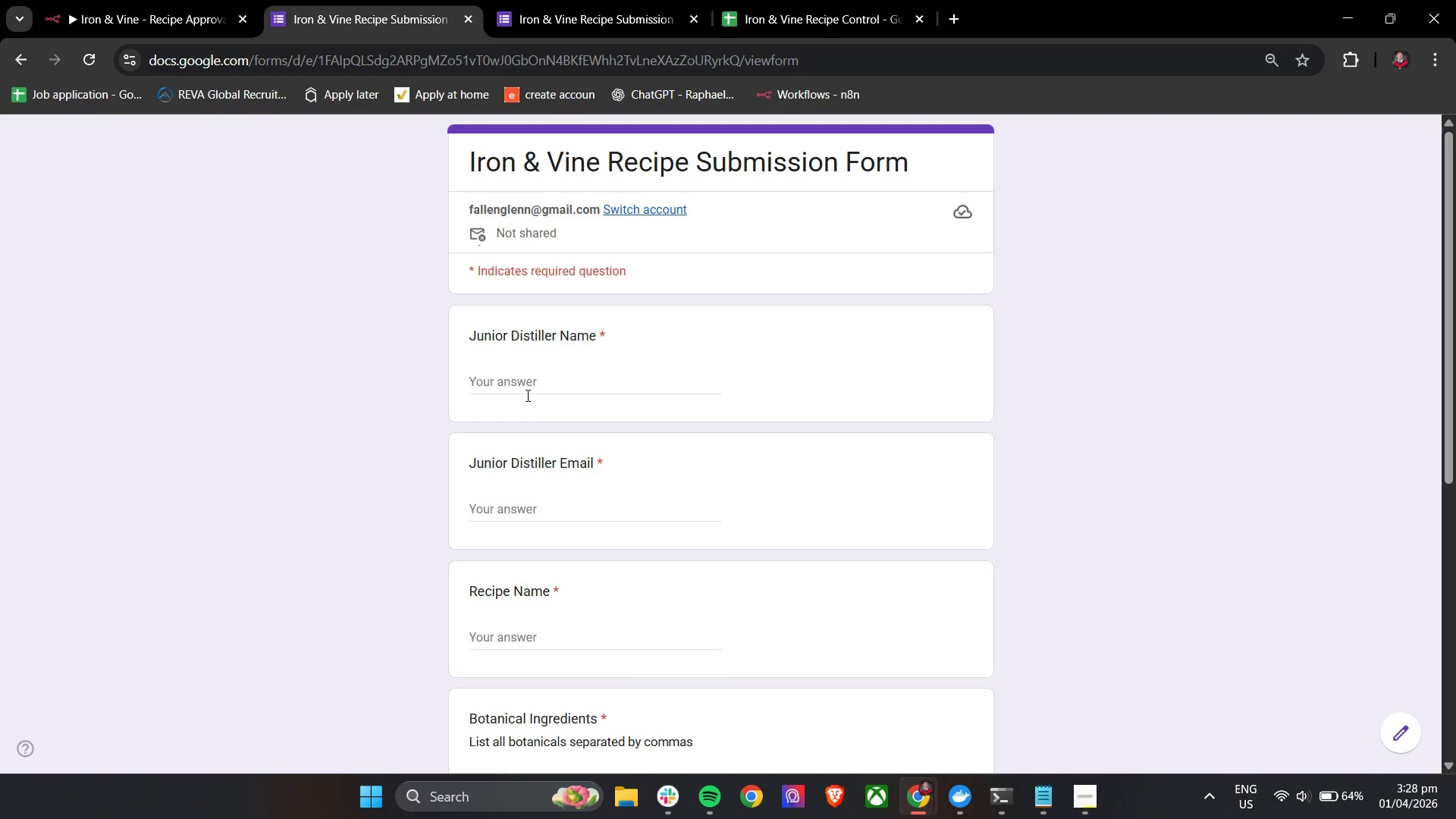 
left_click([526, 387])
 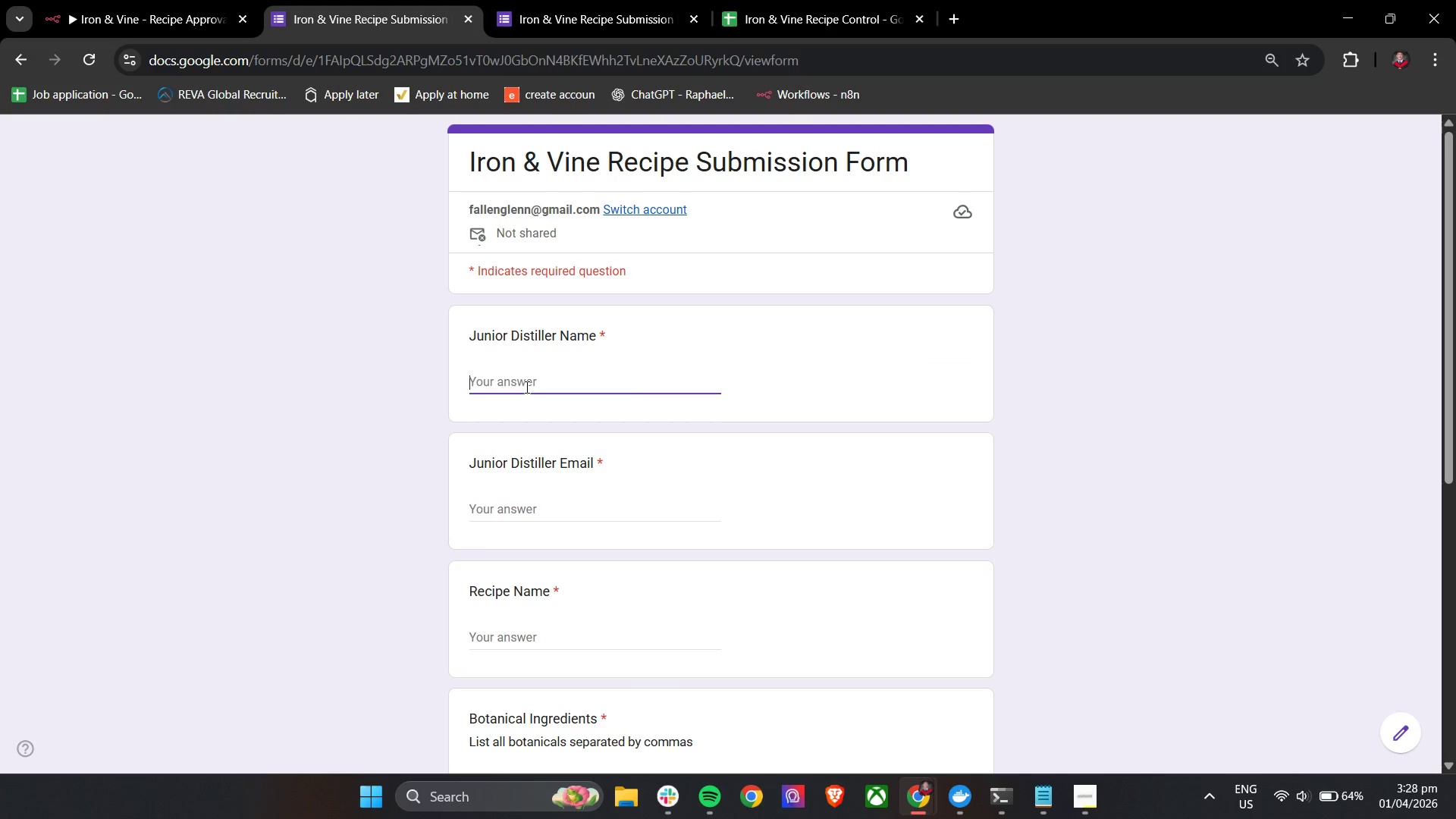 
type(Ethan Cole)
key(Tab)
type(ethan.cloe)
key(Backspace)
key(Backspace)
key(Backspace)
type(ole@test.com)
key(Tab)
 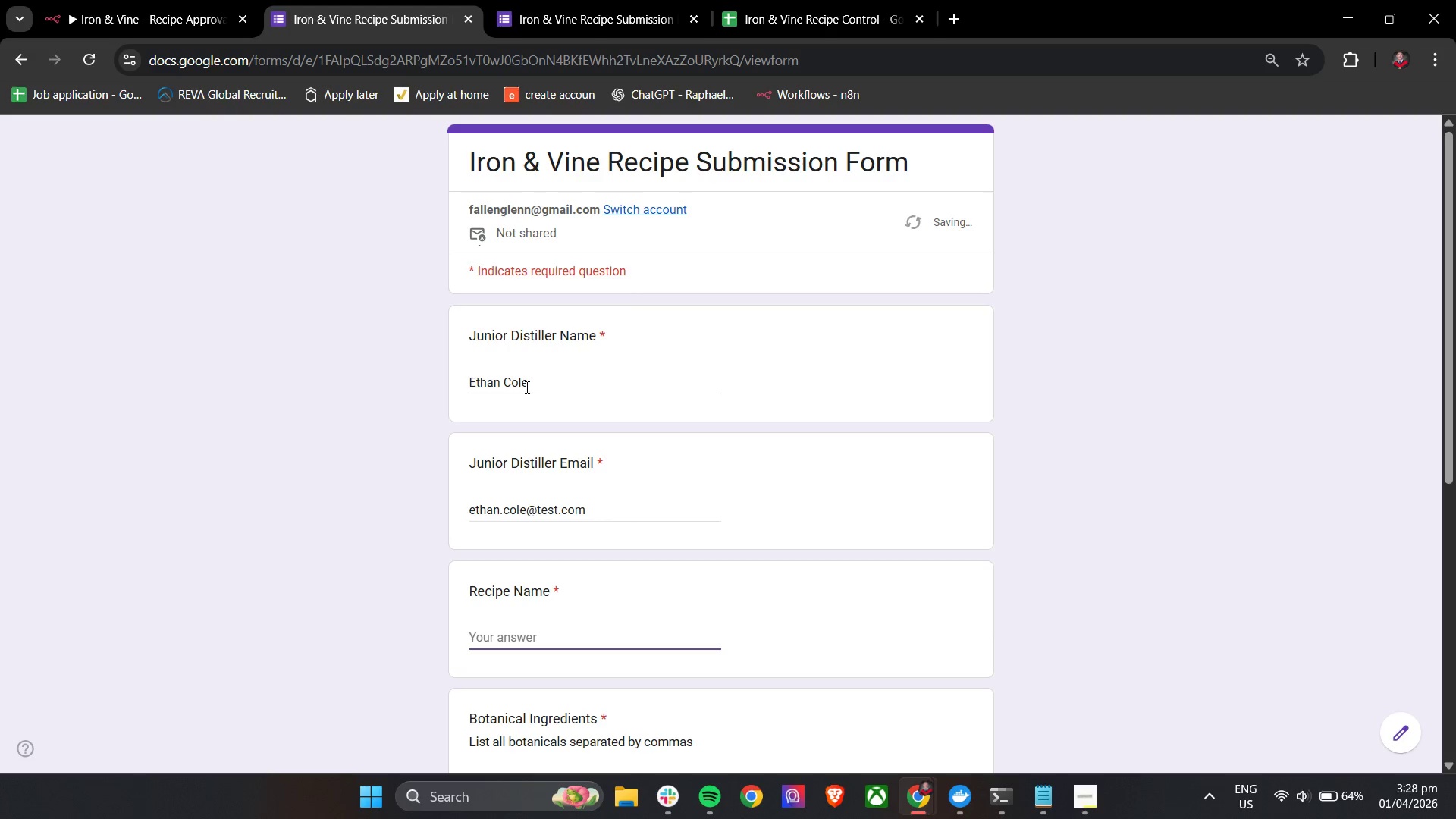 
left_click([557, 509])
 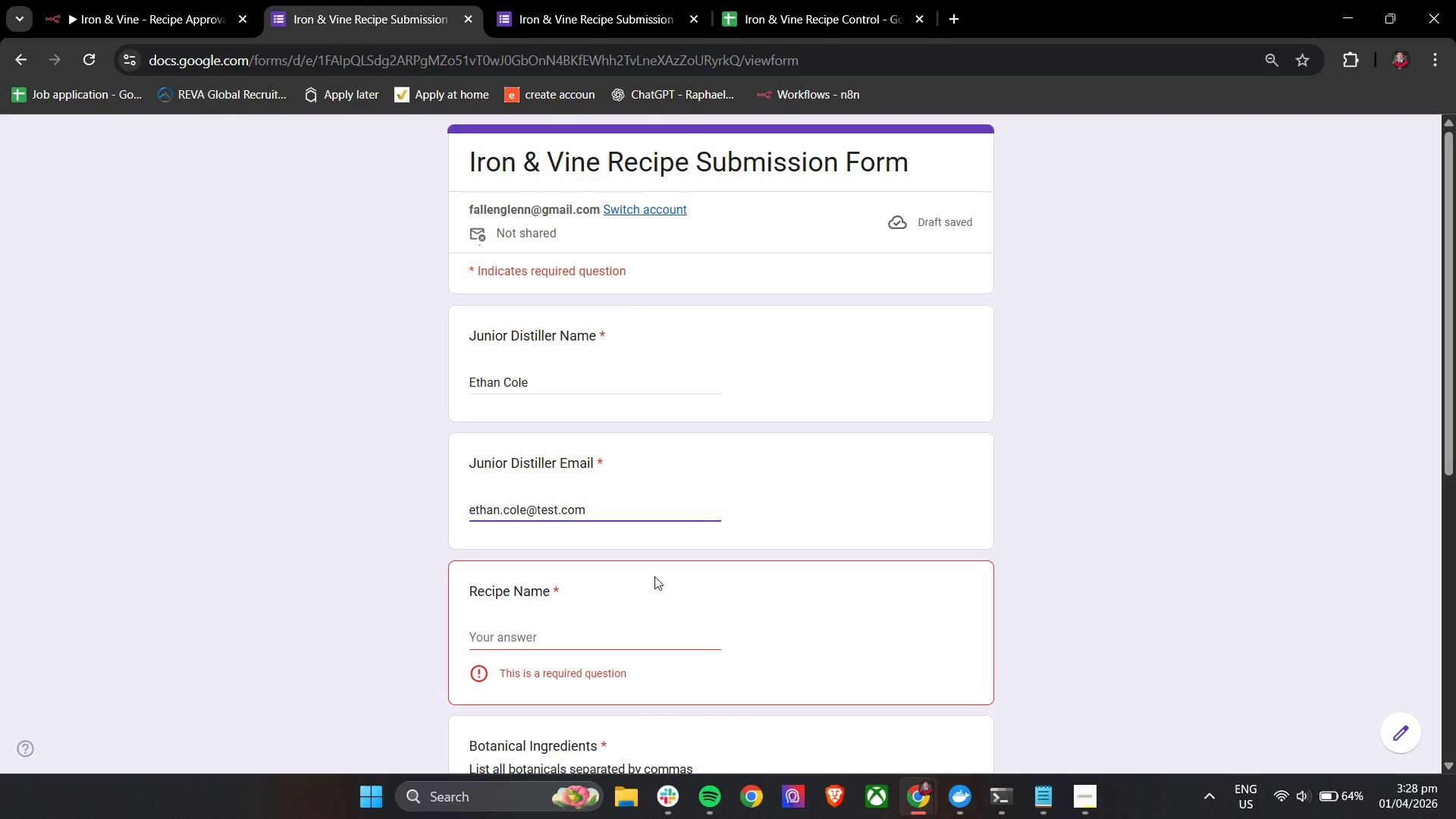 
key(Backspace)
key(Backspace)
key(Backspace)
key(Backspace)
type(email)
 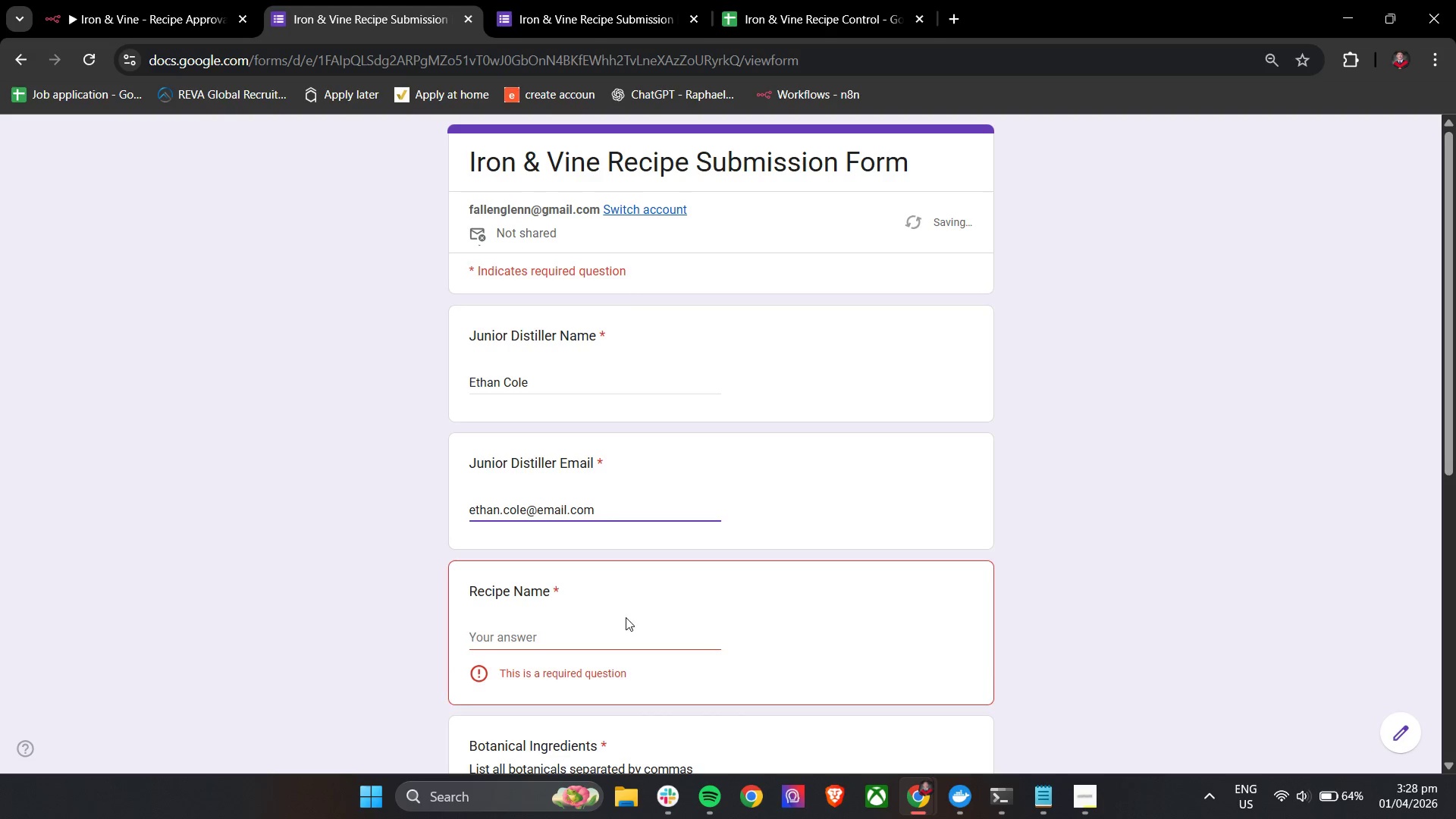 
left_click([612, 631])
 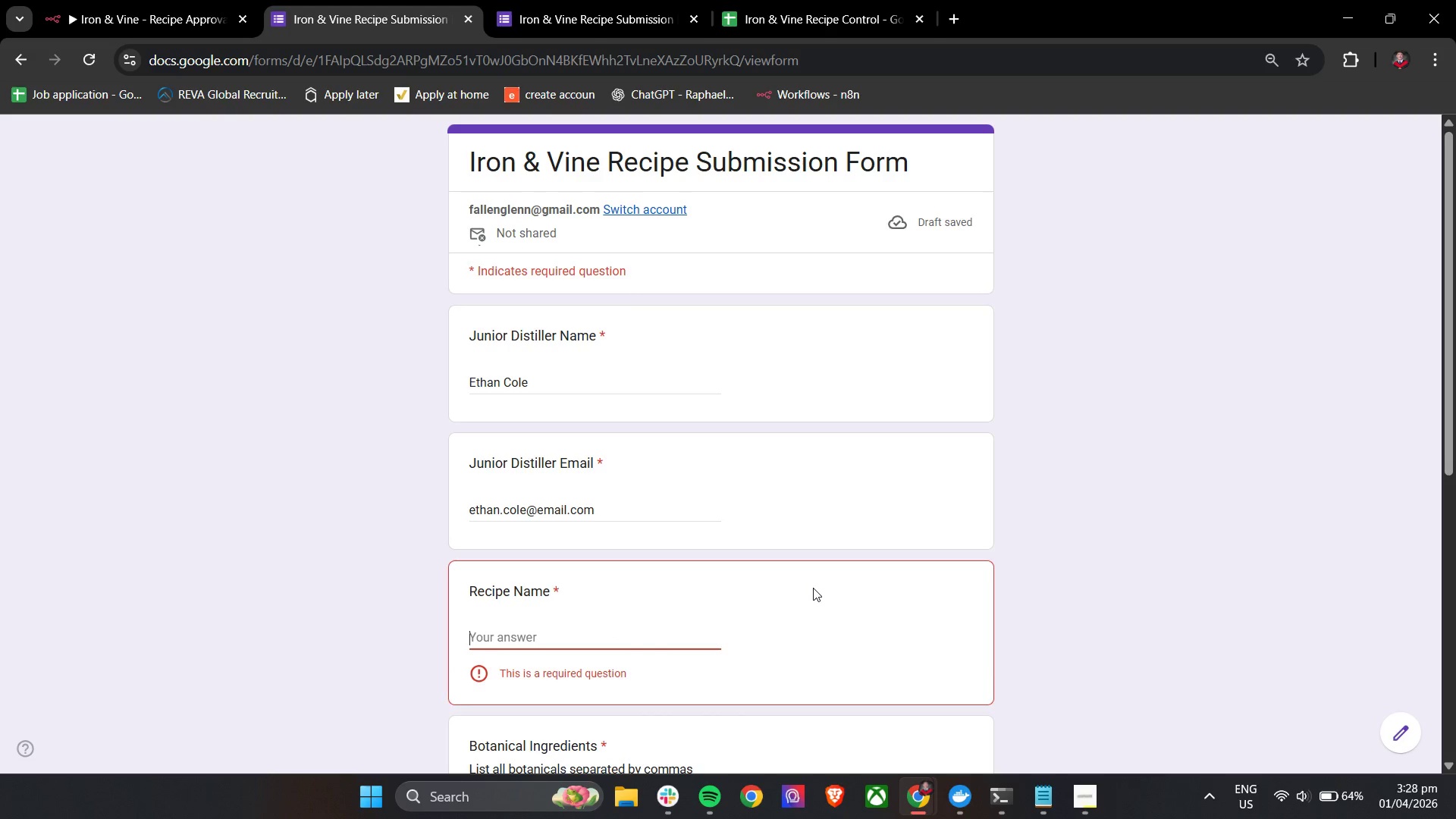 
type(Citrus BOta)
key(Backspace)
key(Backspace)
key(Backspace)
type(otanical Gin)
key(Tab)
 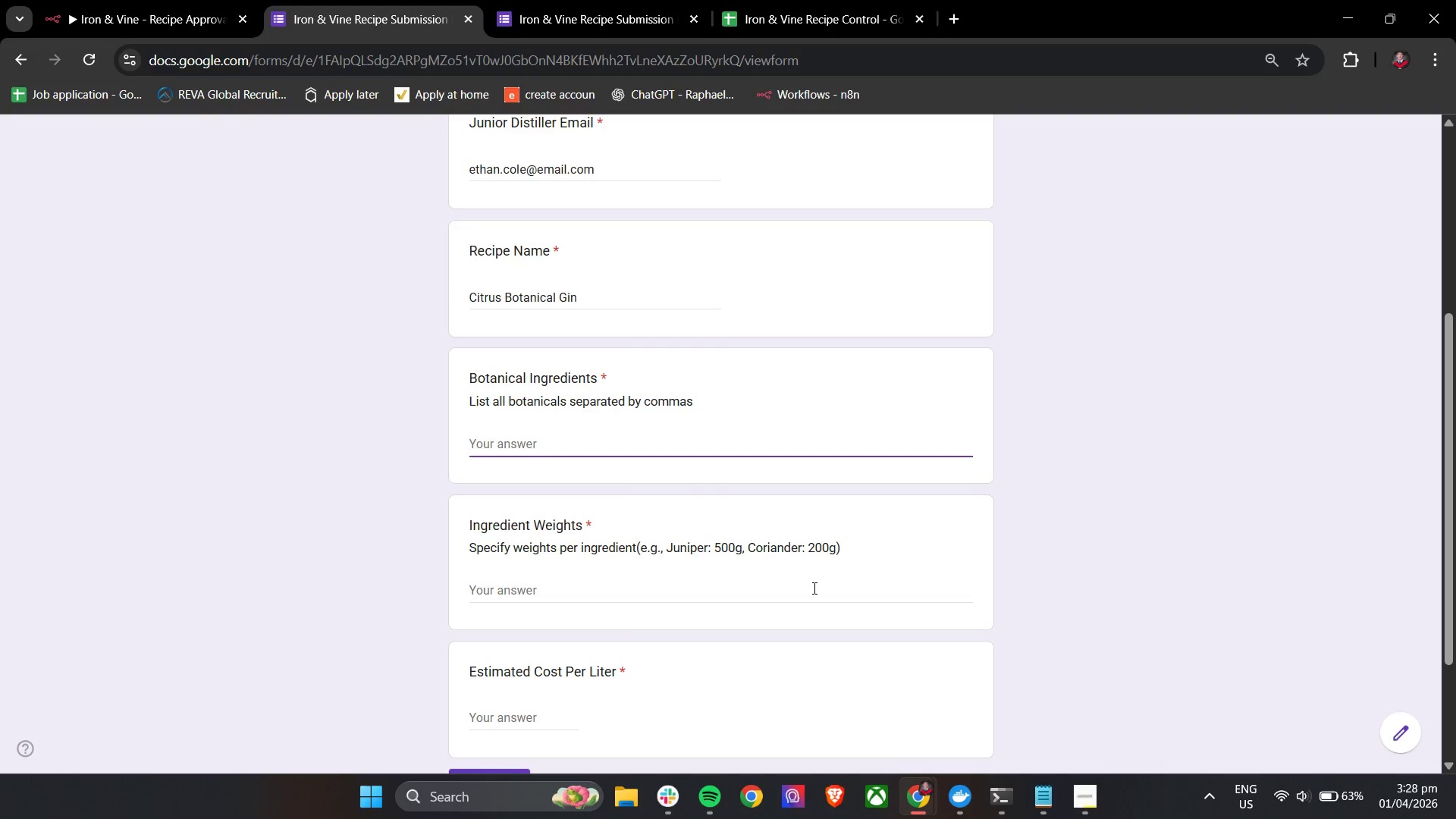 
type(Juniper, Orange Peel, Lemon Zest, Cora)
key(Backspace)
key(Backspace)
type(riander)
 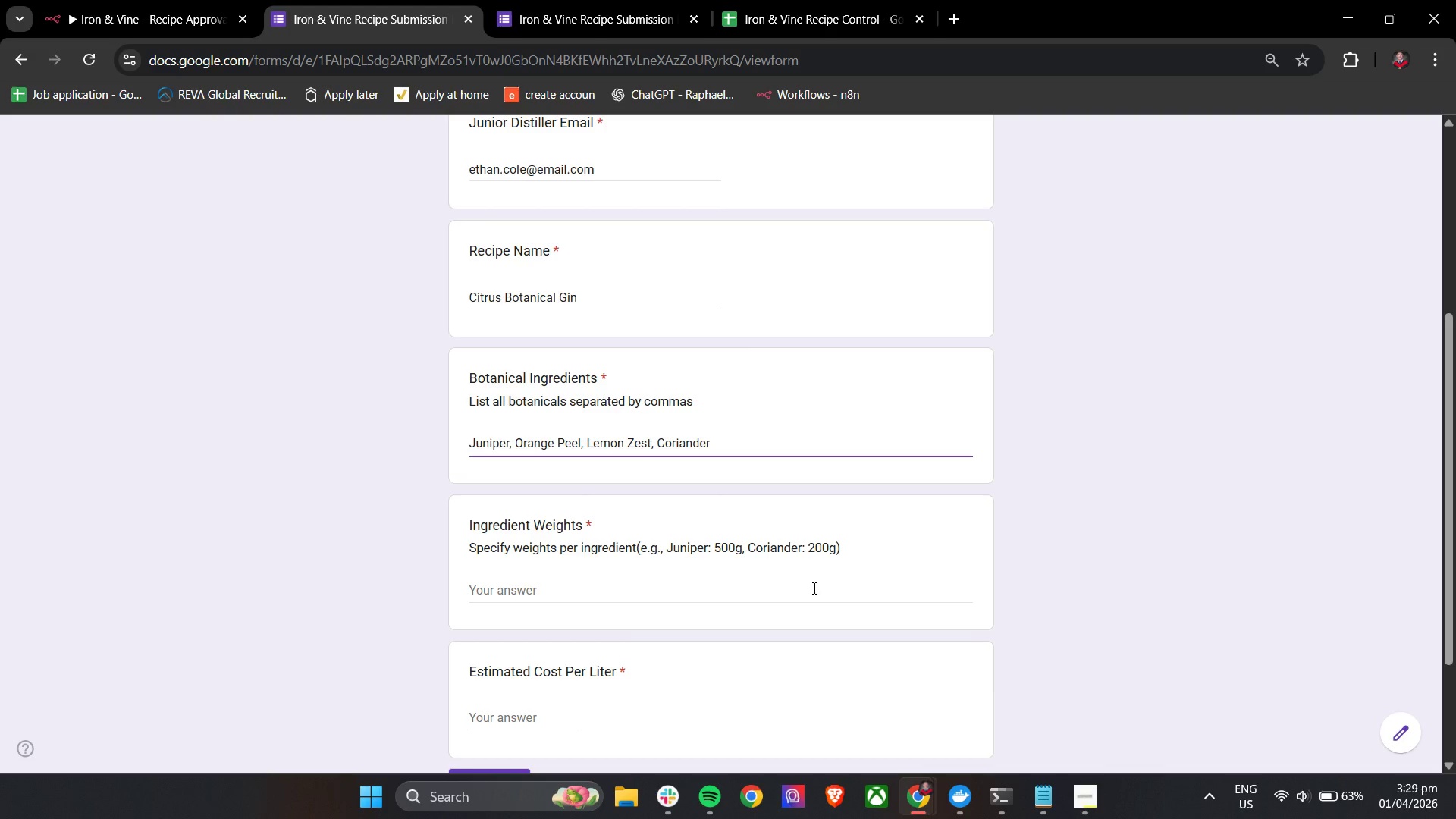 
left_click([813, 588])
 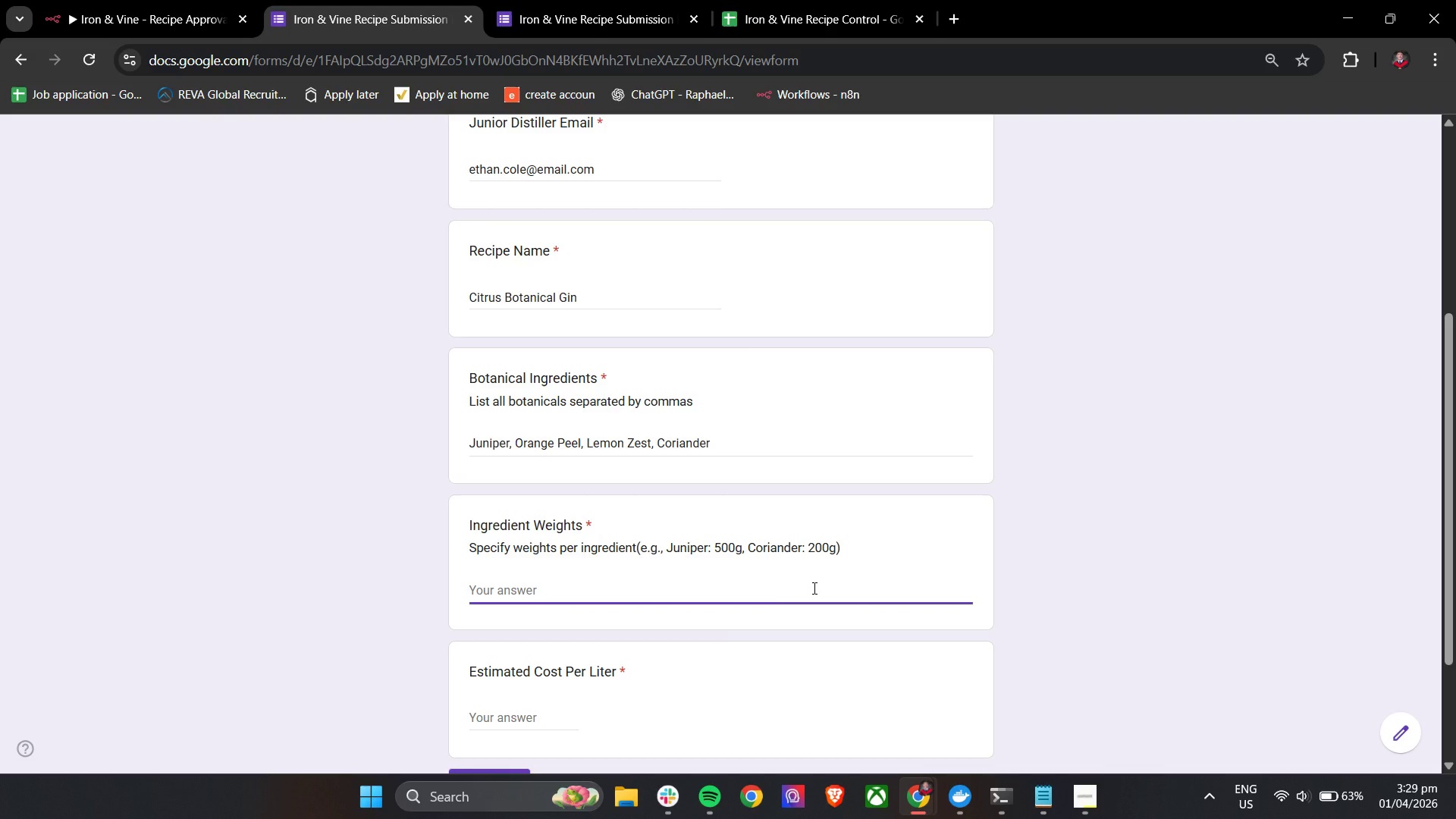 
type(Junie)
key(Backspace)
type(per: 500g, Orangel)
key(Backspace)
type( Peel: 200g, Lemon Zest)
 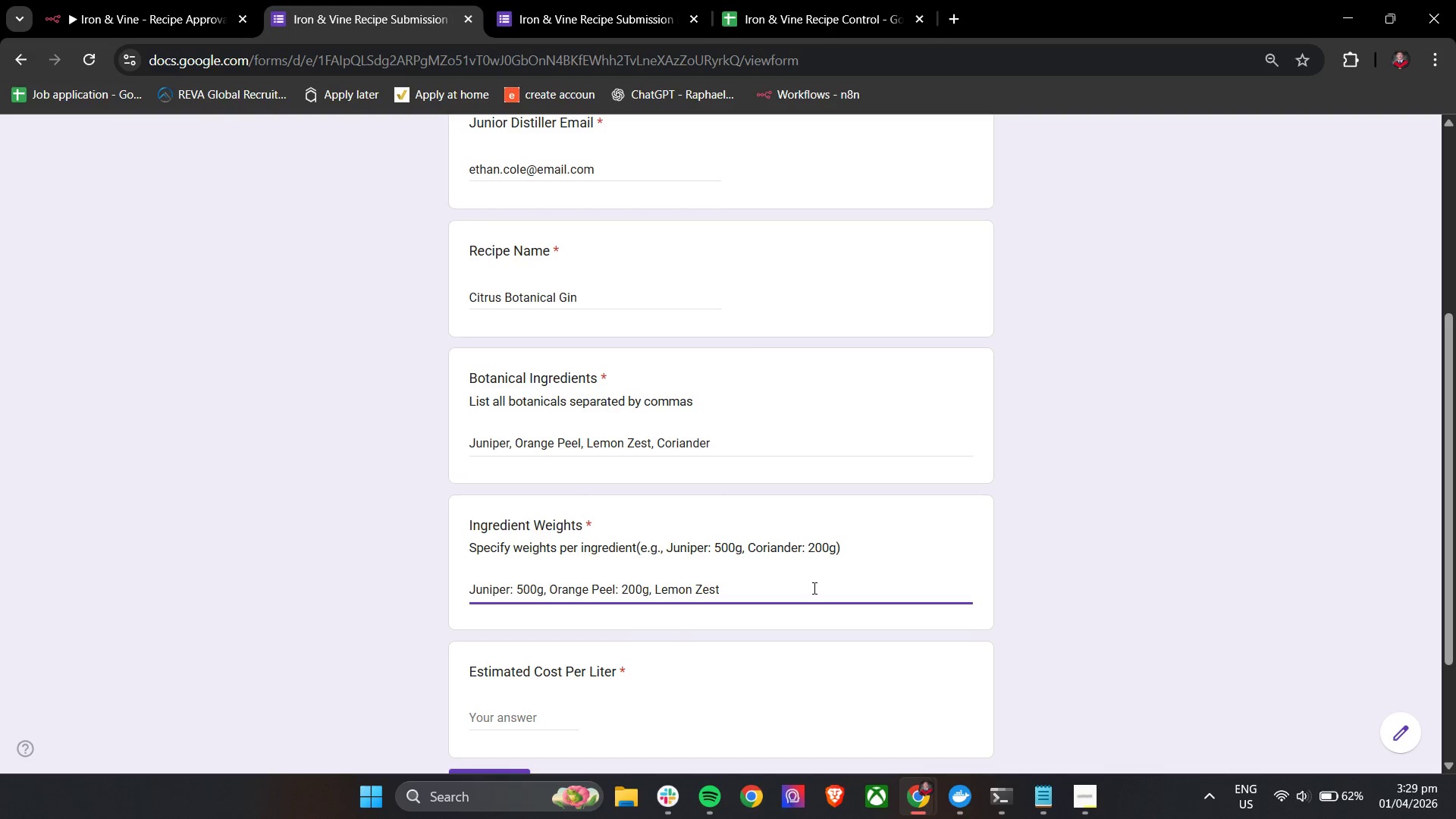 
type(: 150g, Coriandr:)
 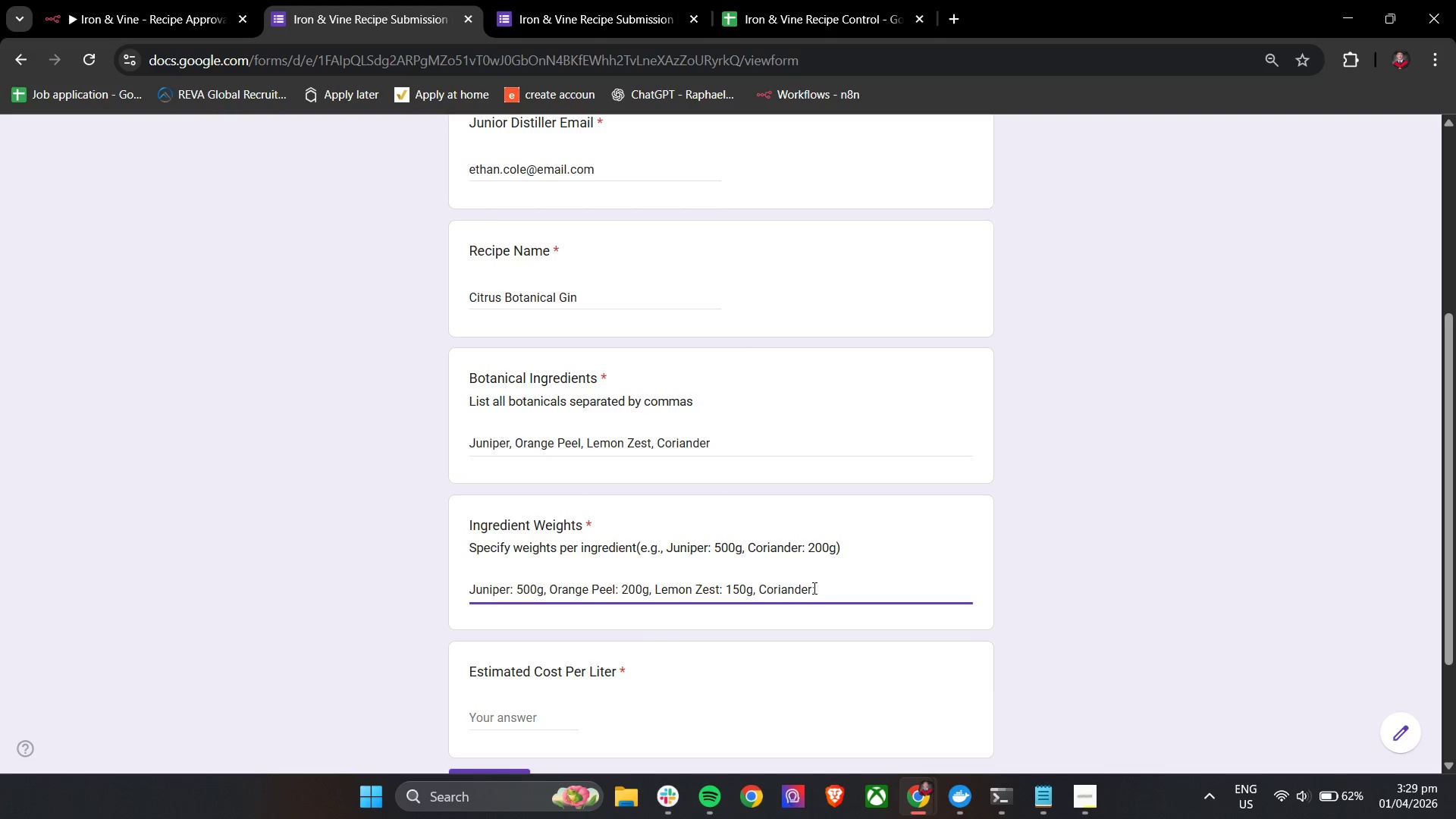 
 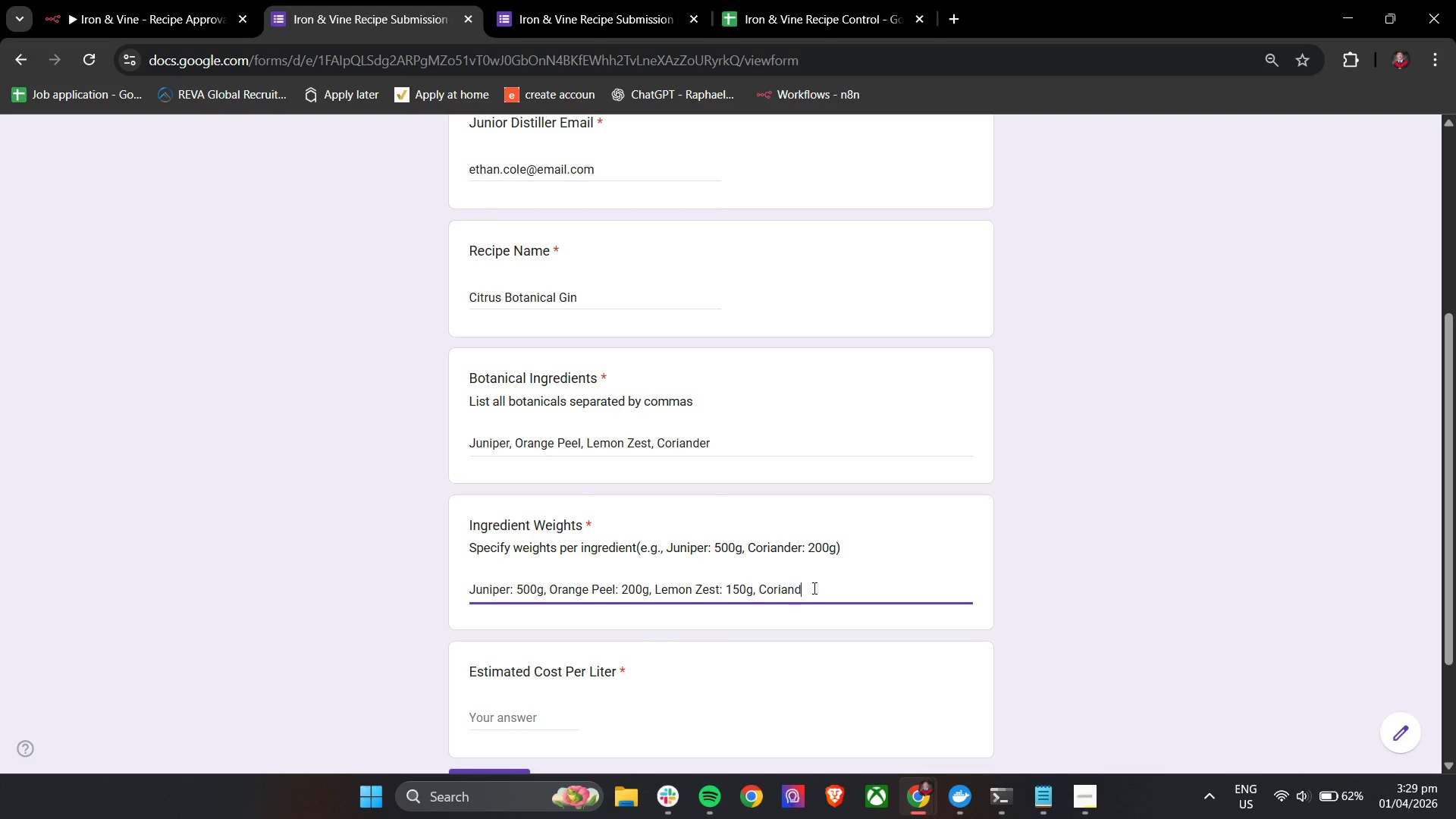 
hold_key(key=E, duration=0.31)
 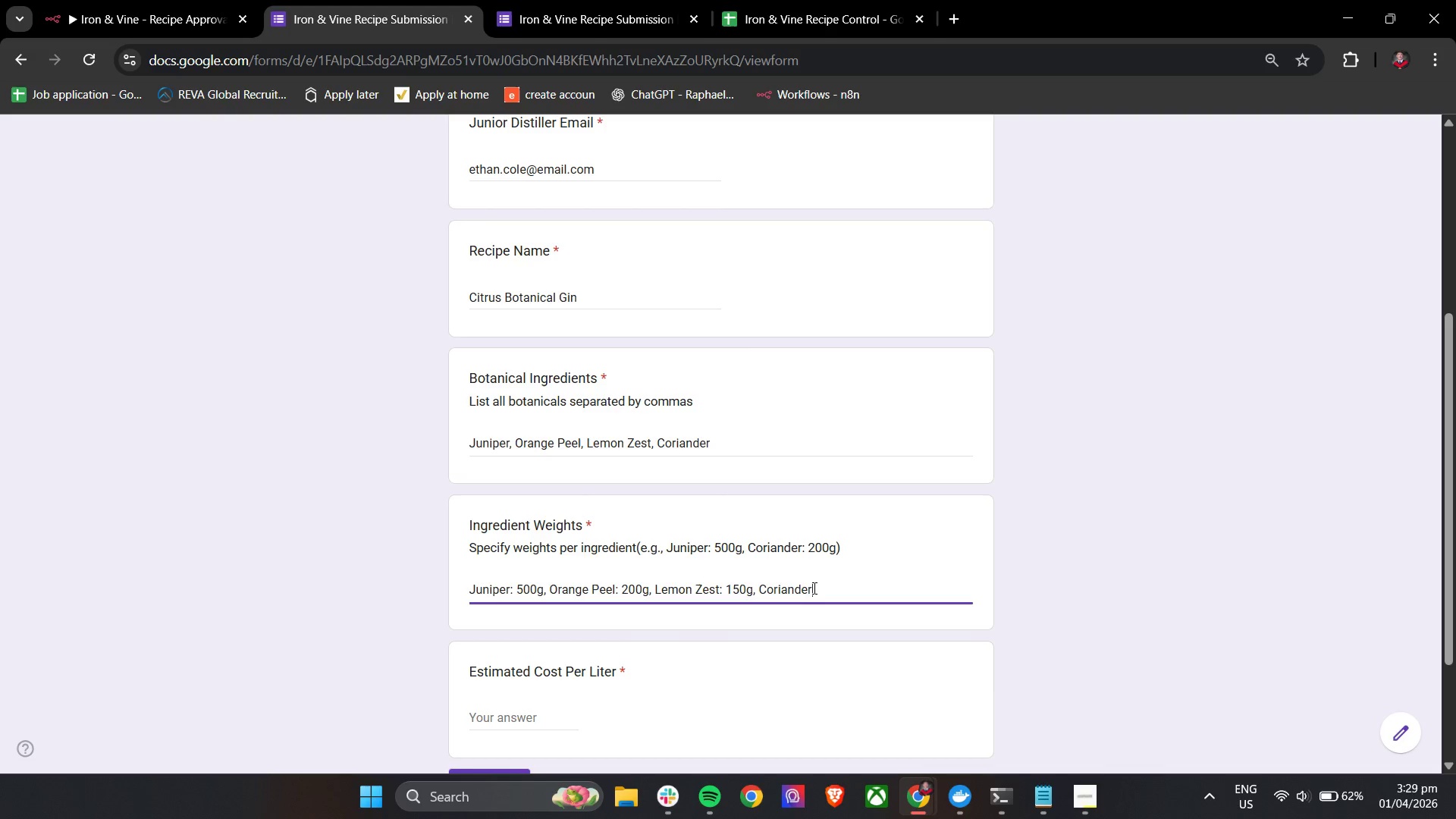 
type( 100g)
 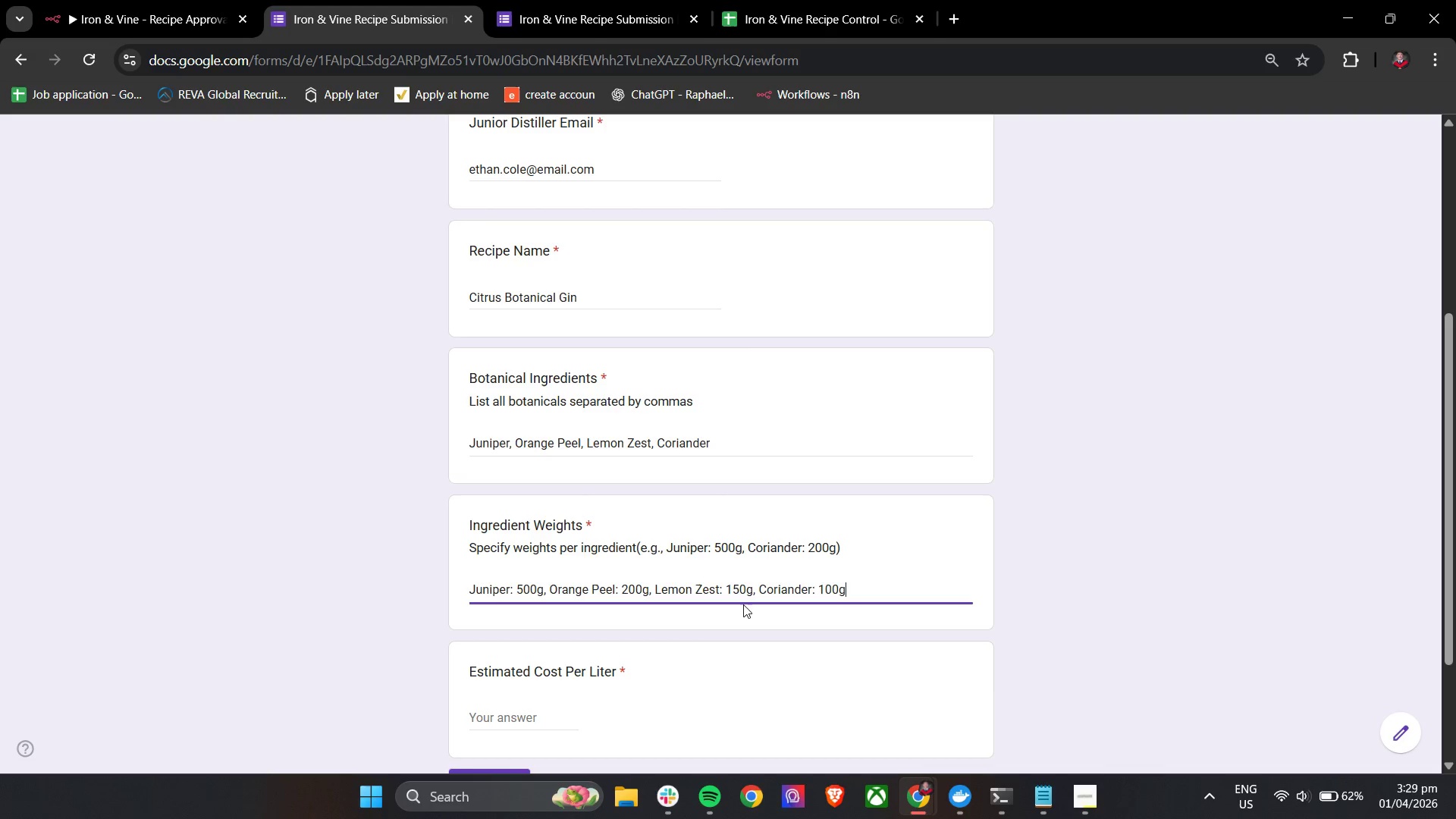 
left_click([723, 622])
 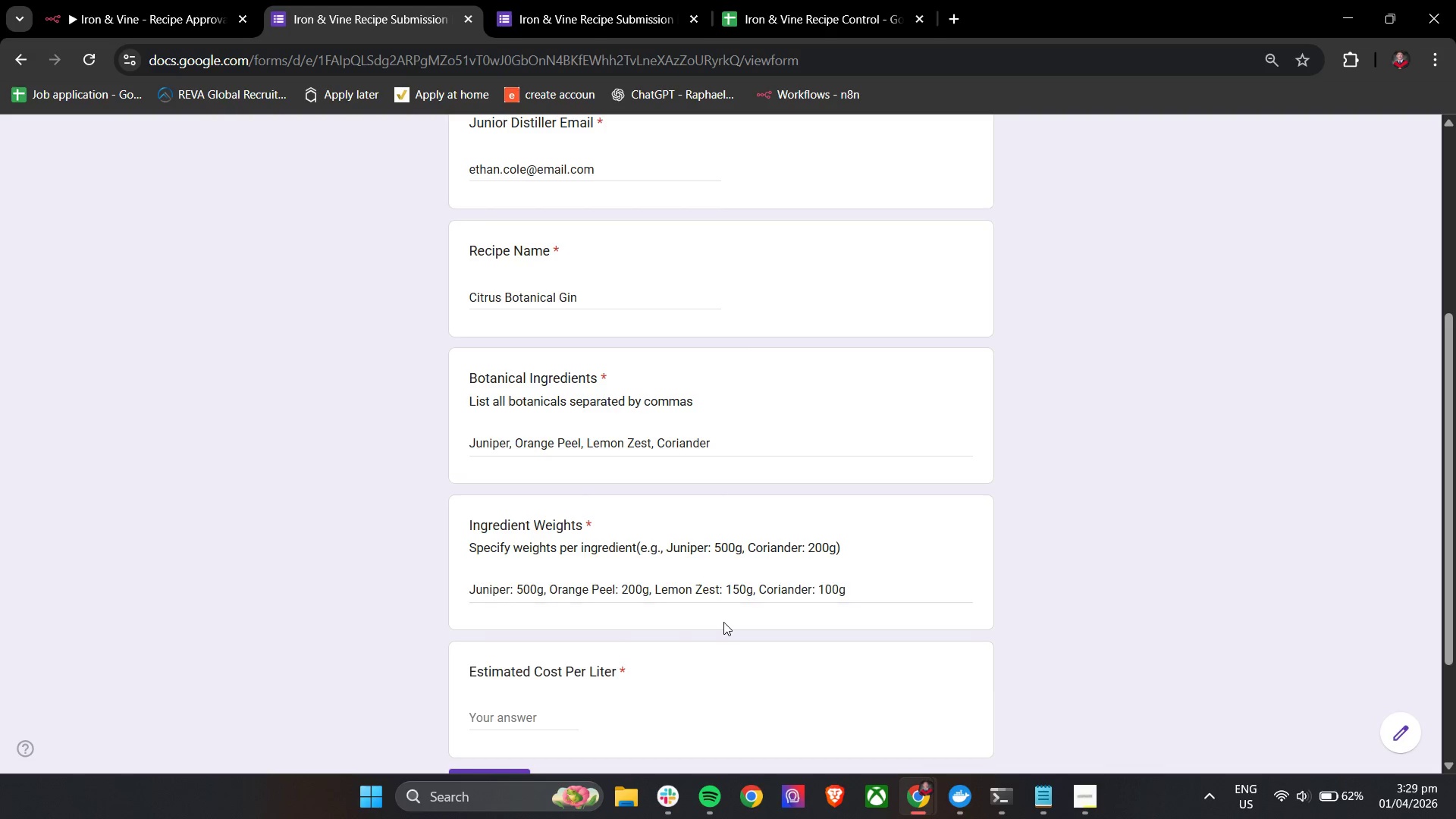 
scroll: coordinate [723, 622], scroll_direction: down, amount: 2.0
 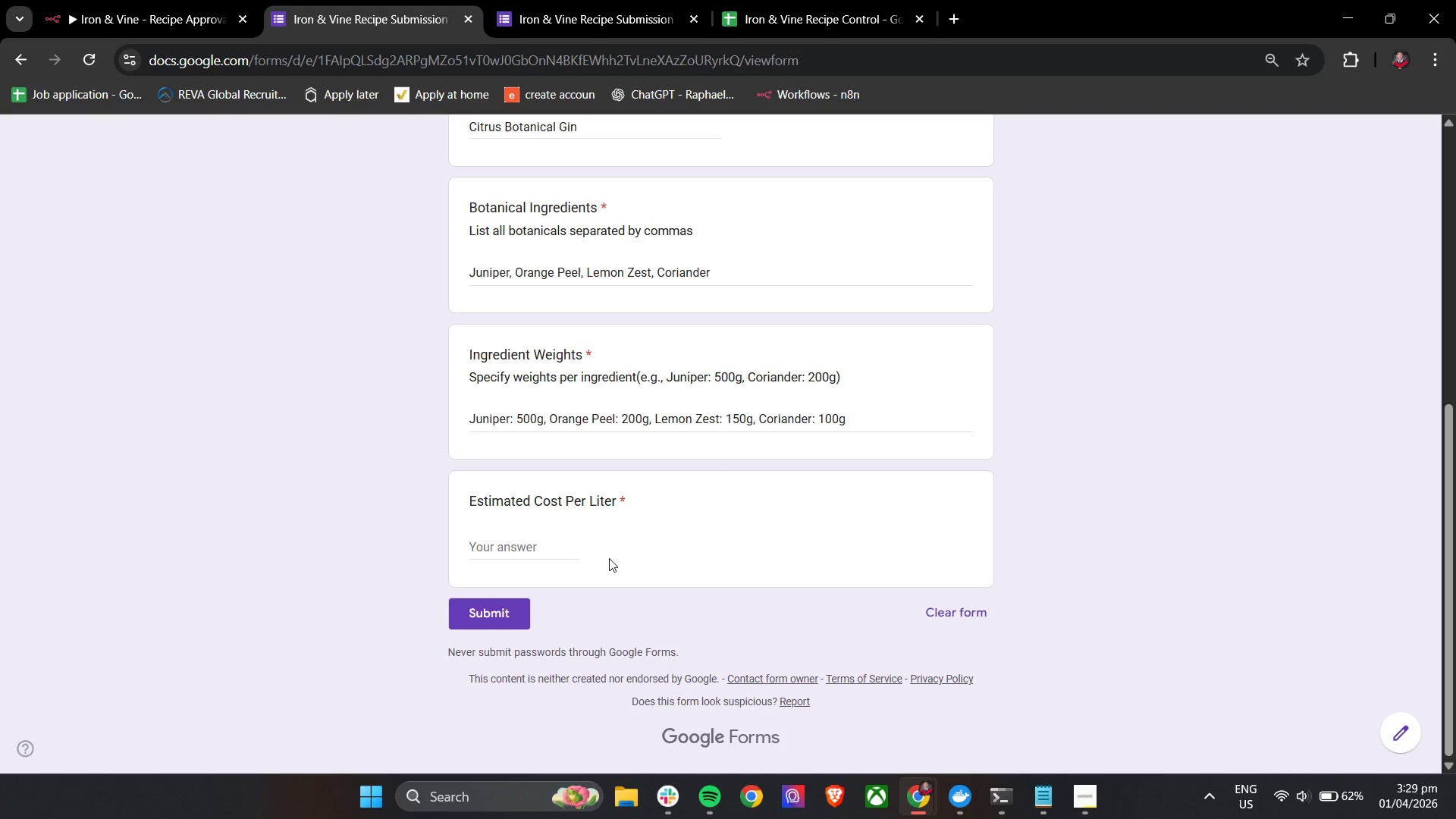 
left_click([607, 548])
 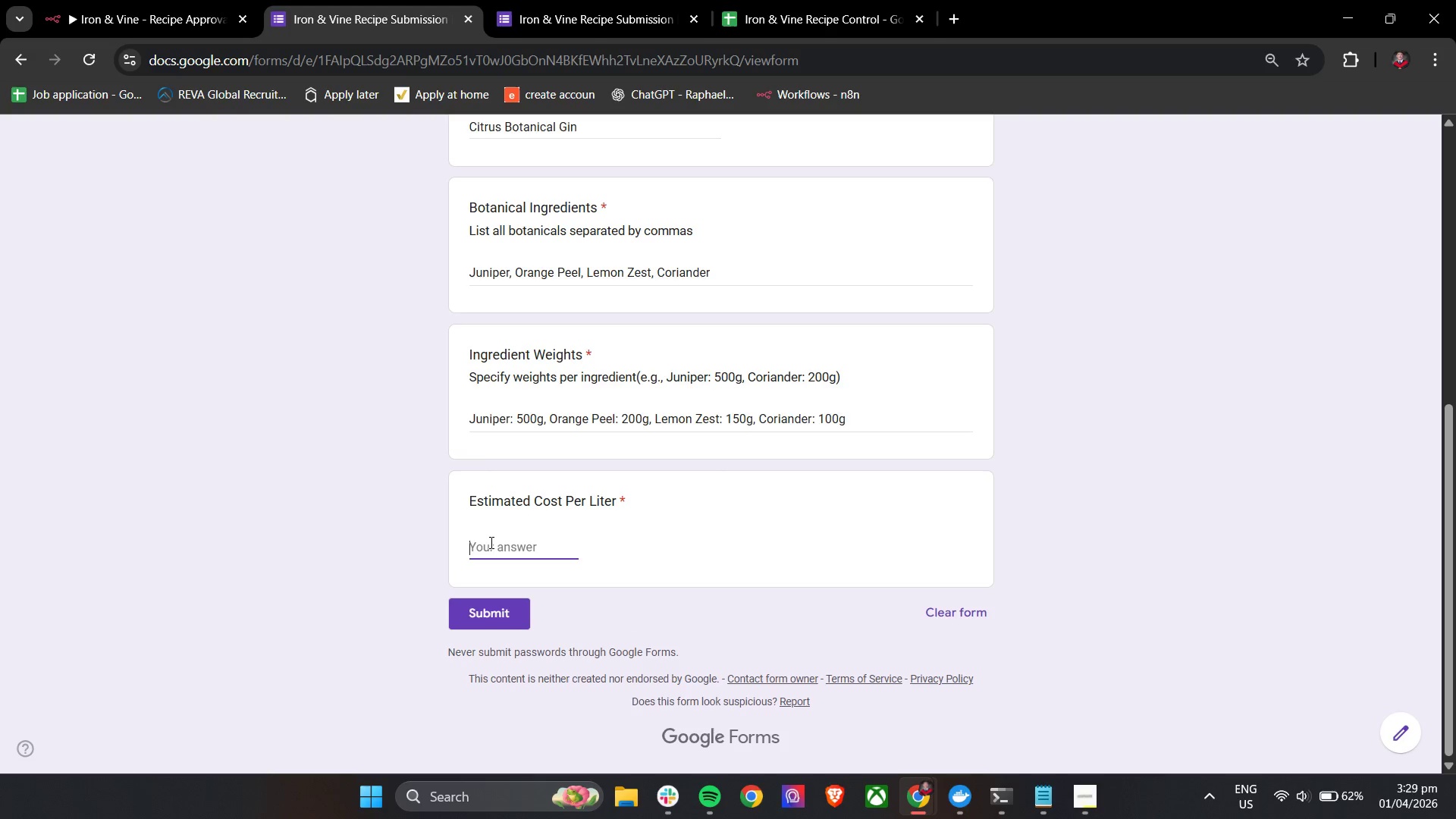 
key(A)
 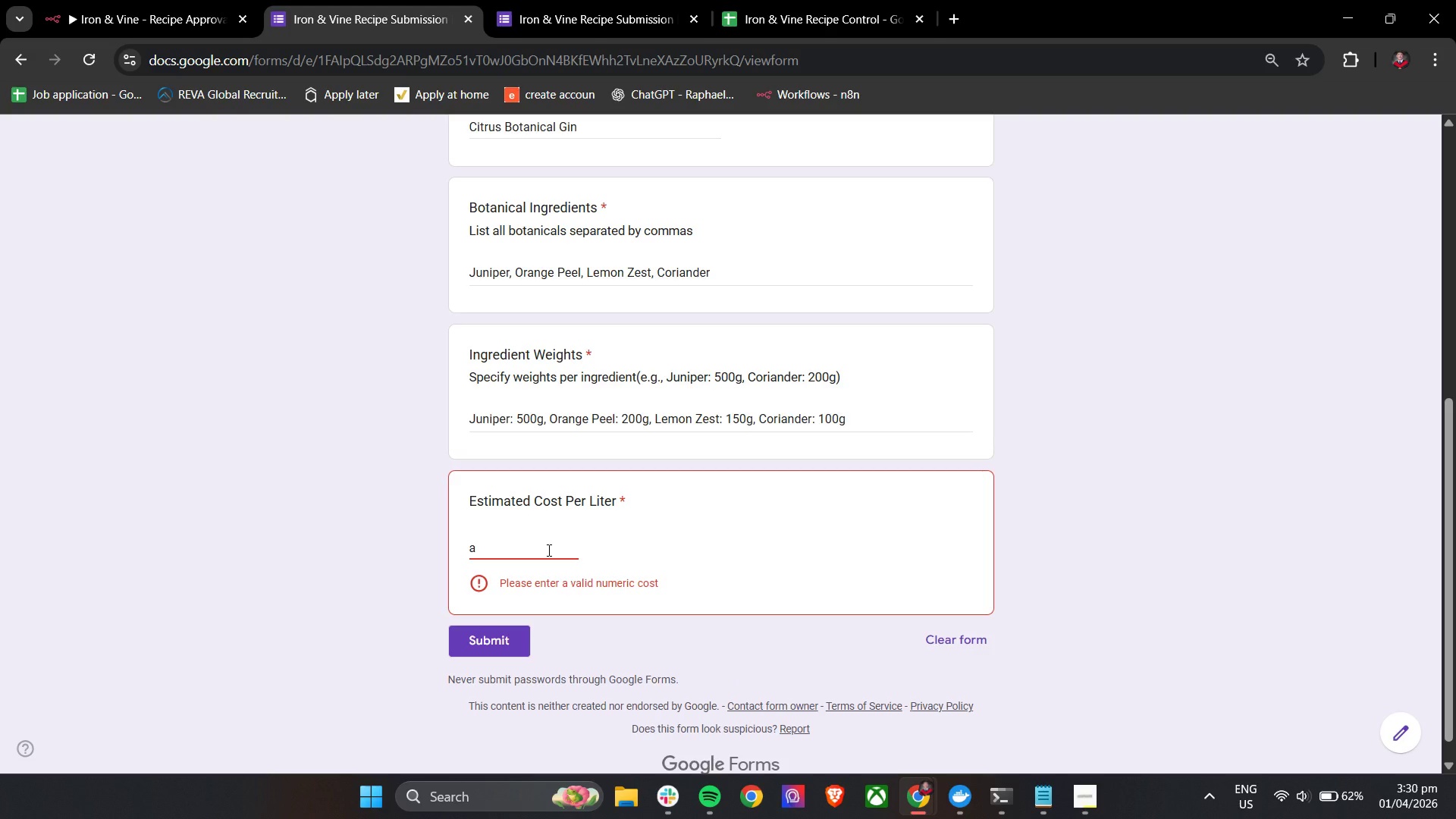 
key(Backspace)
type(12)
 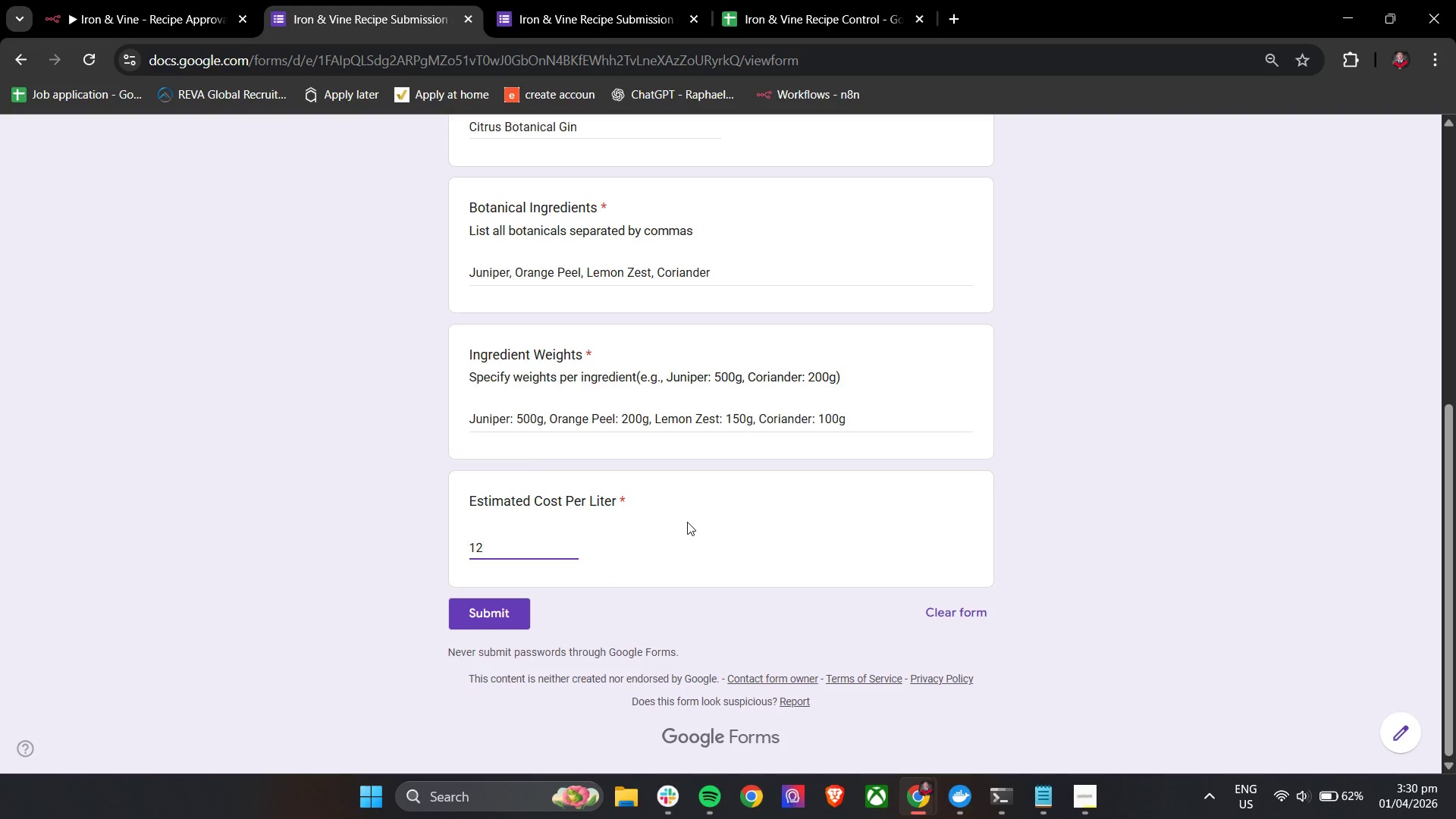 
left_click([690, 522])
 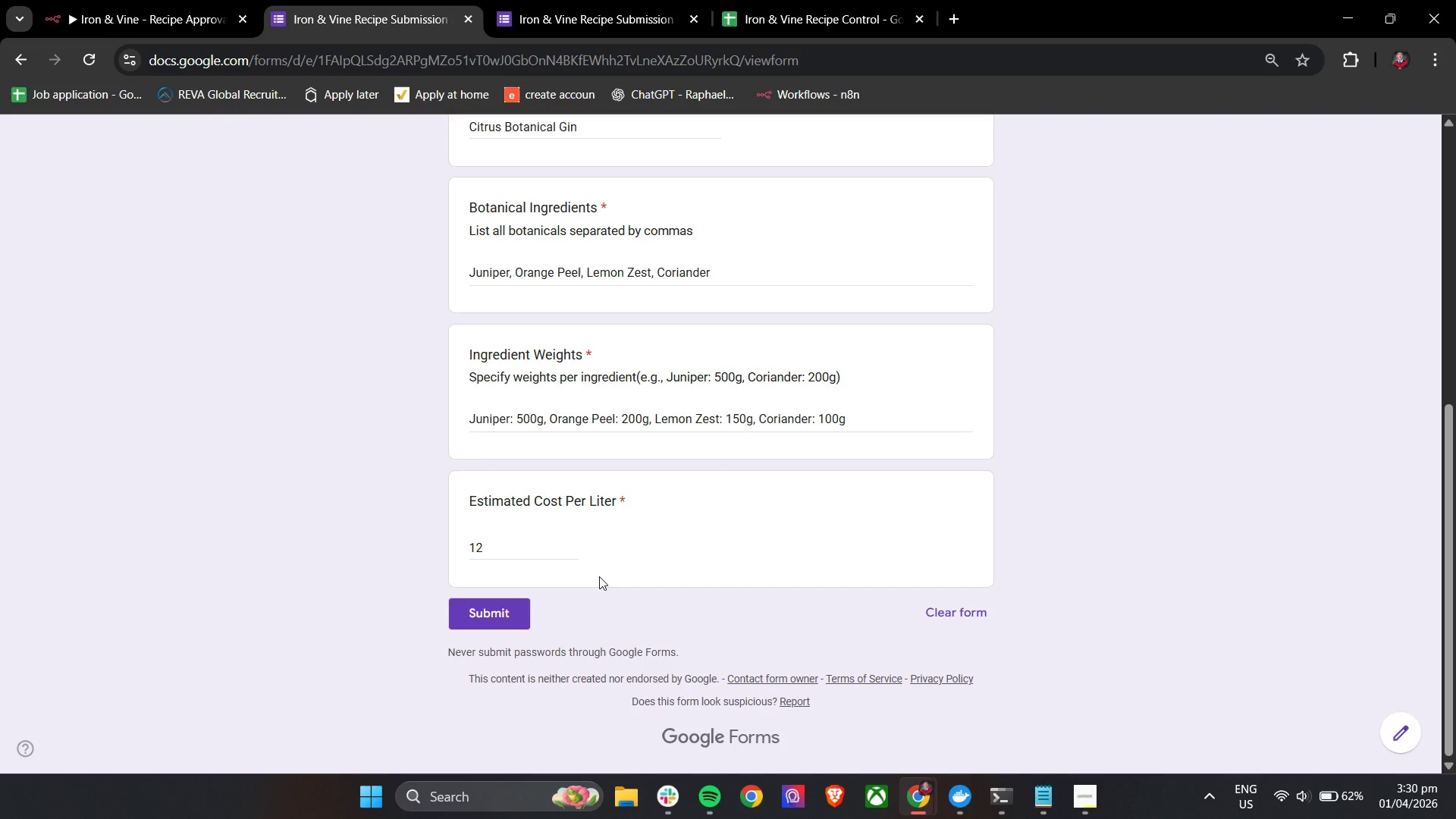 
wait(6.11)
 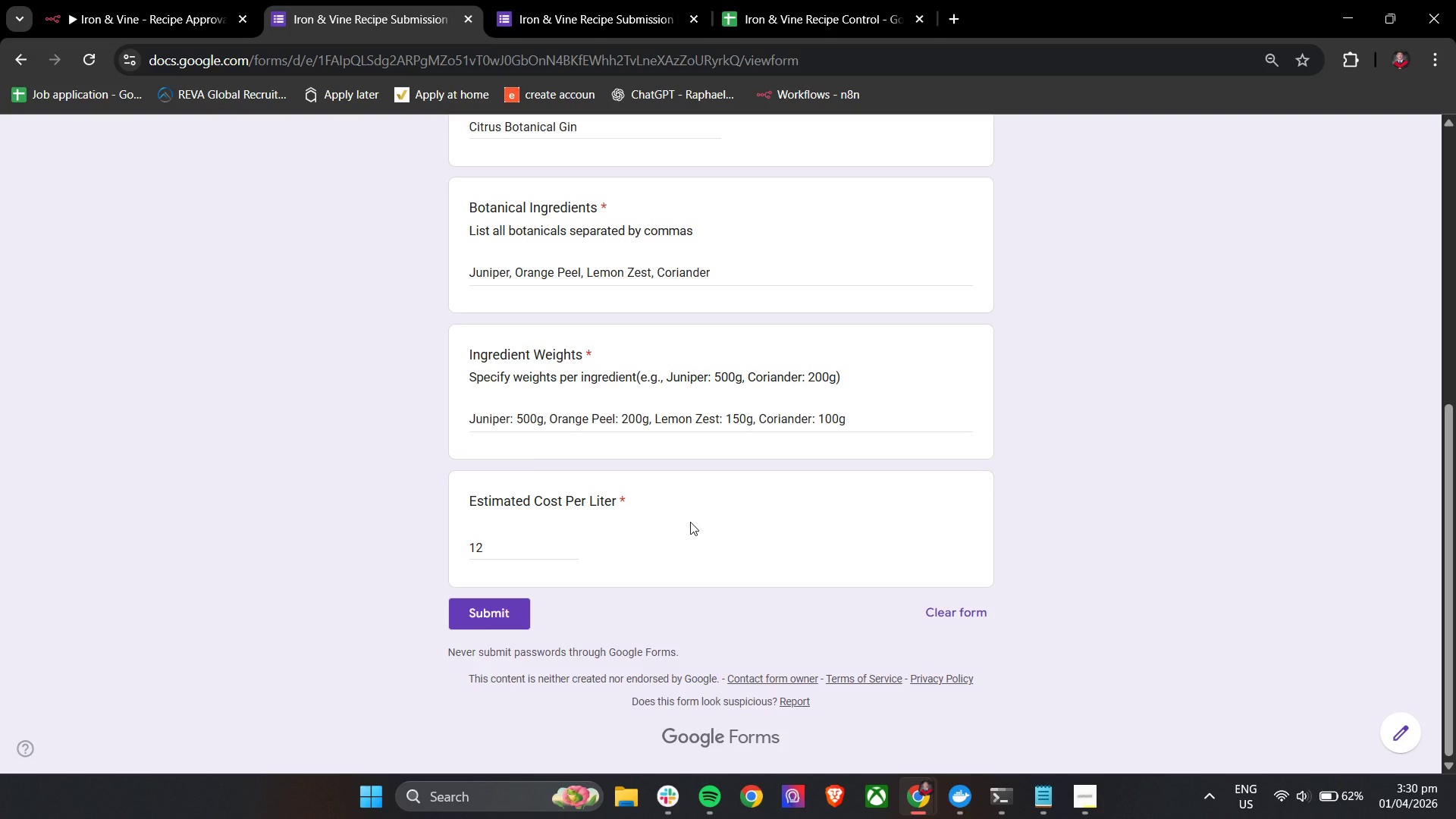 
left_click([517, 613])
 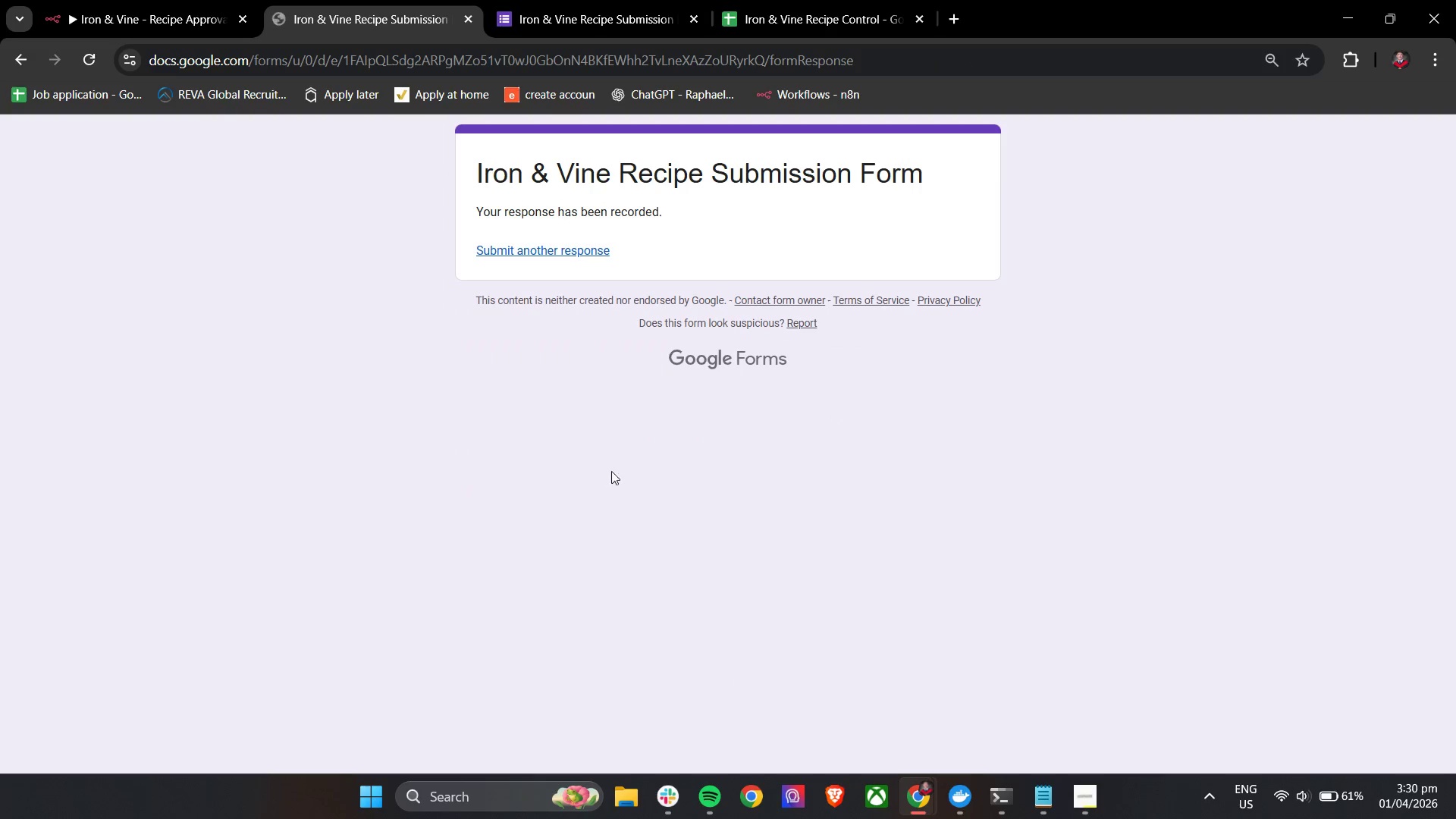 
left_click([748, 0])
 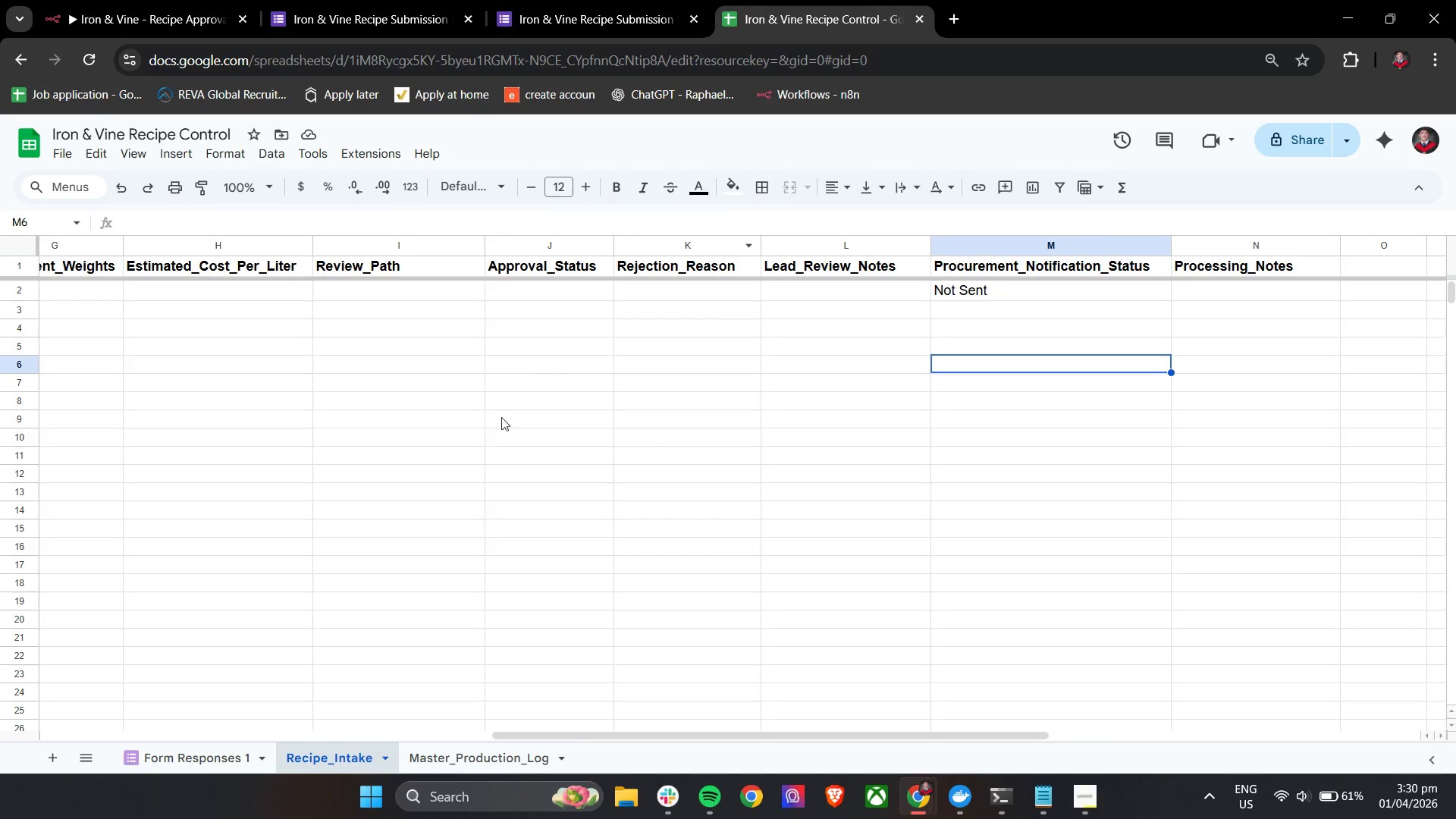 
scroll: coordinate [486, 456], scroll_direction: up, amount: 4.0
 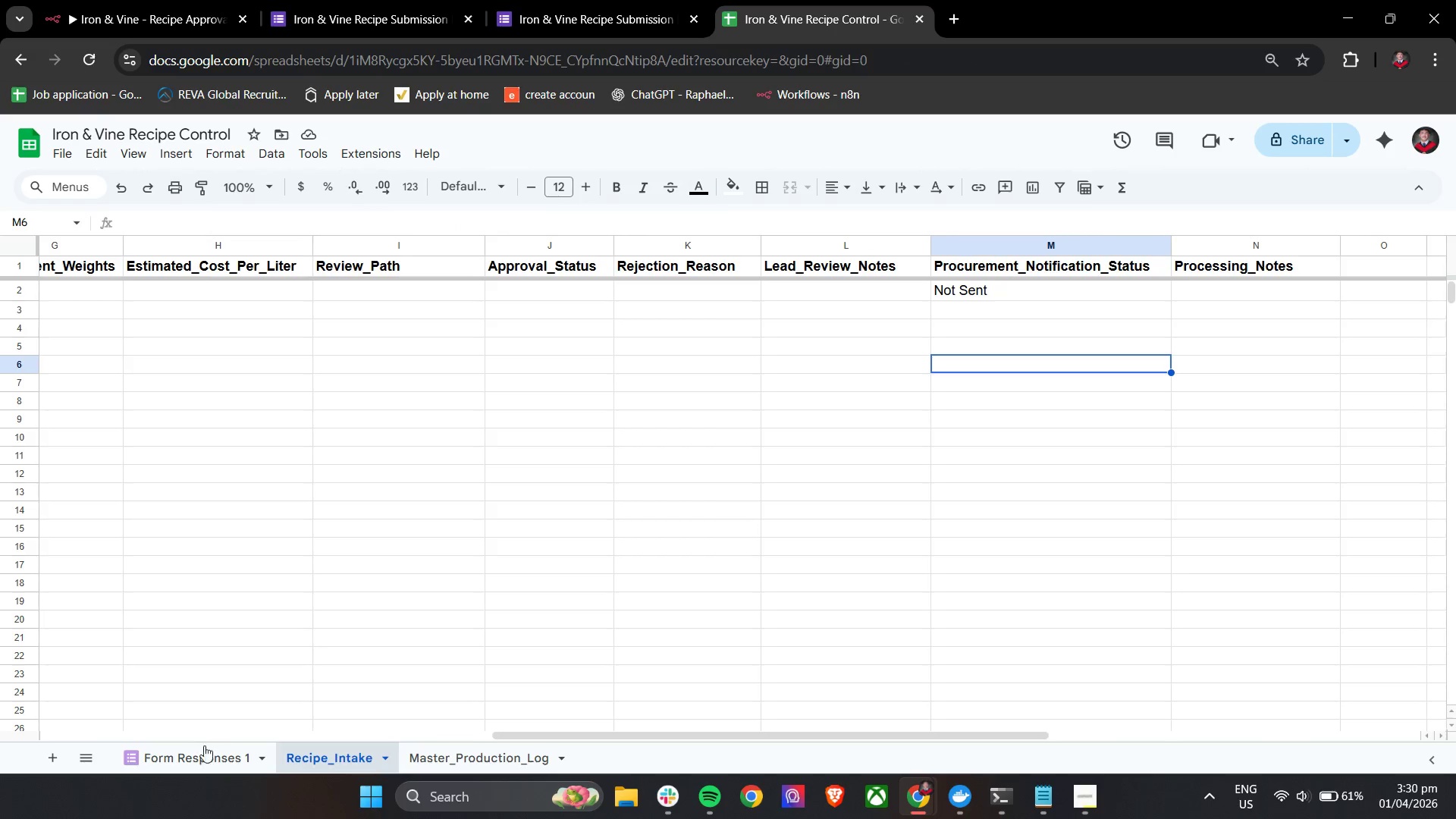 
left_click([196, 762])
 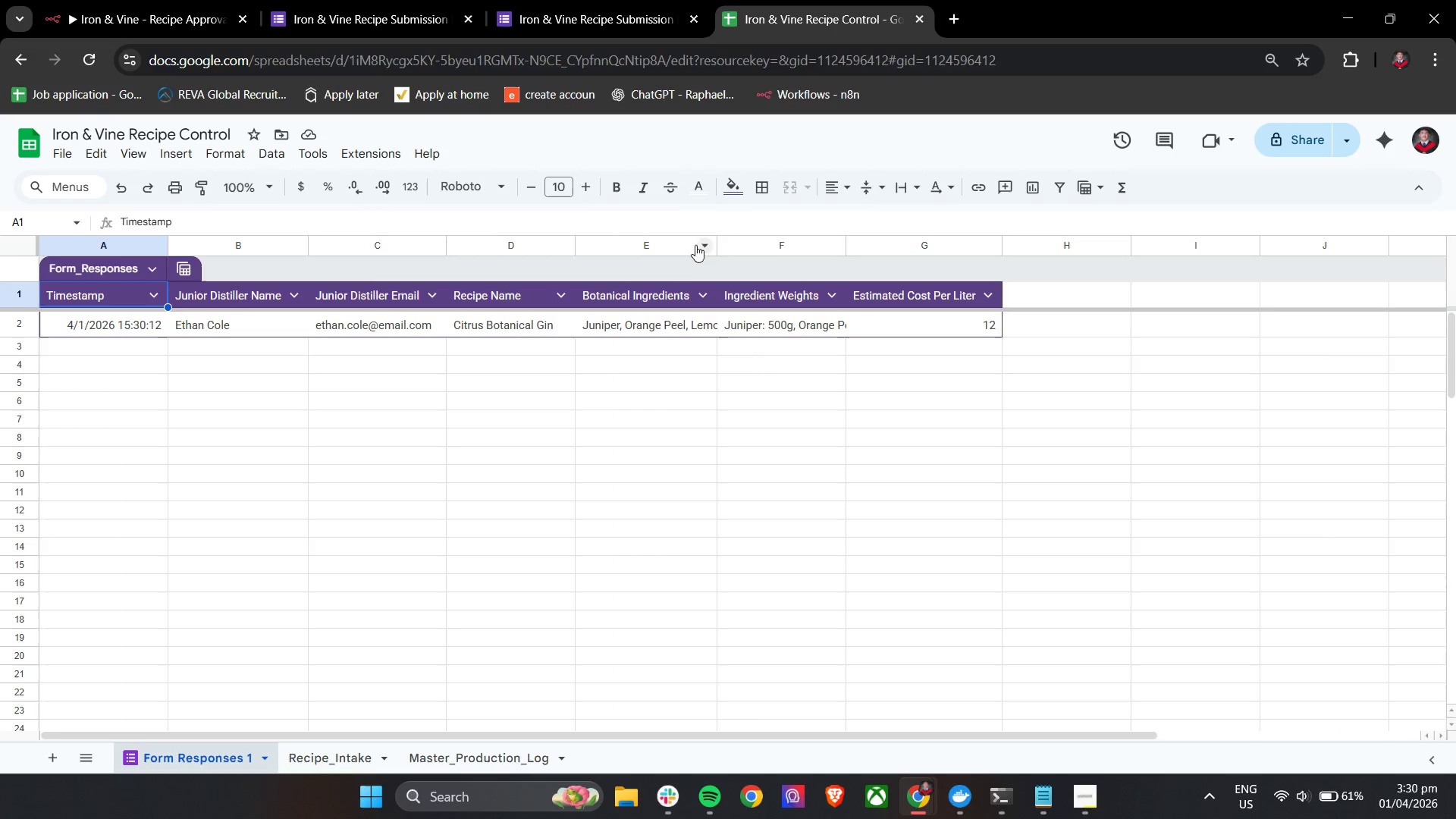 
left_click([654, 243])
 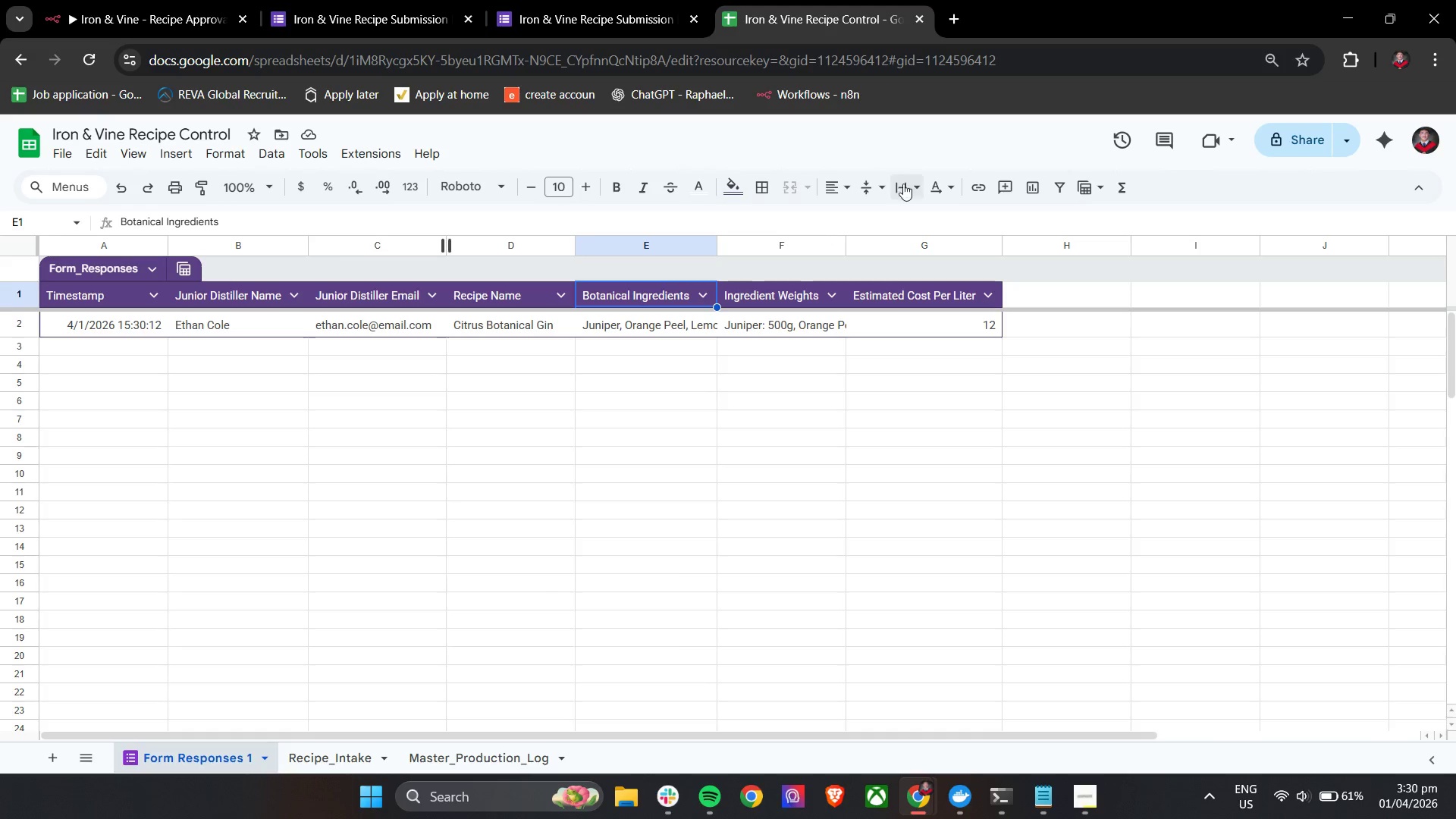 
wait(6.53)
 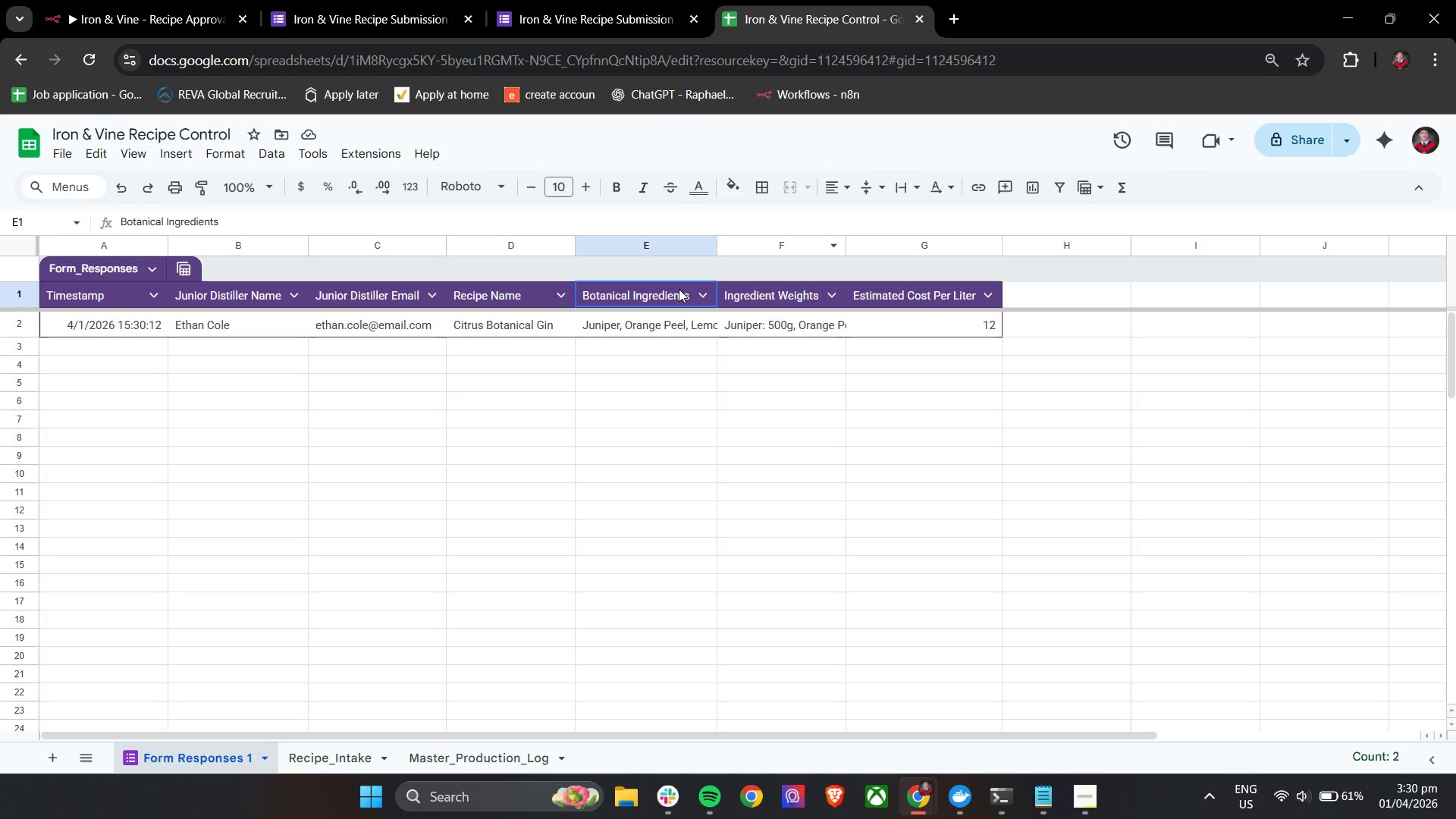 
left_click([682, 249])
 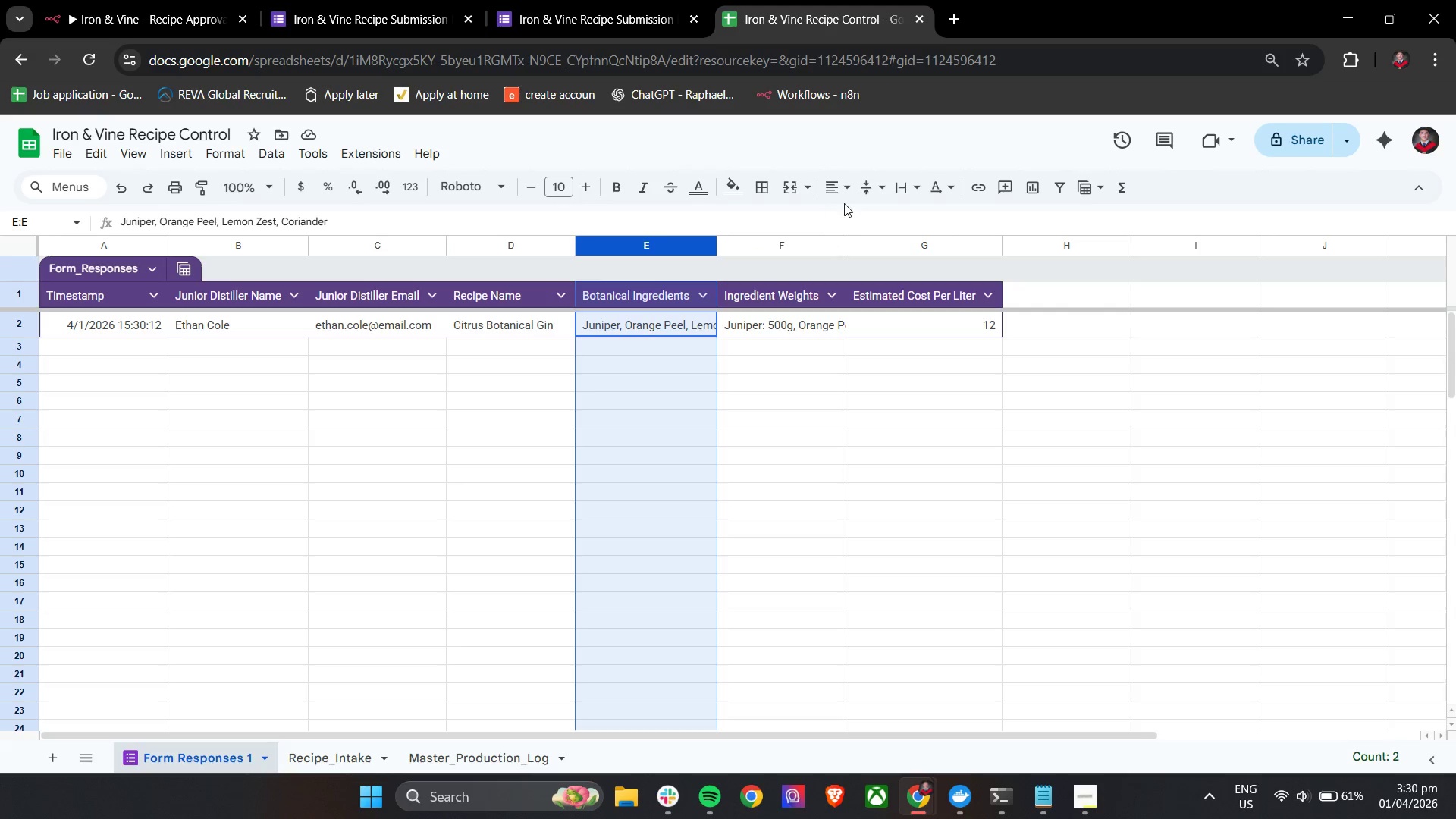 
left_click([912, 189])
 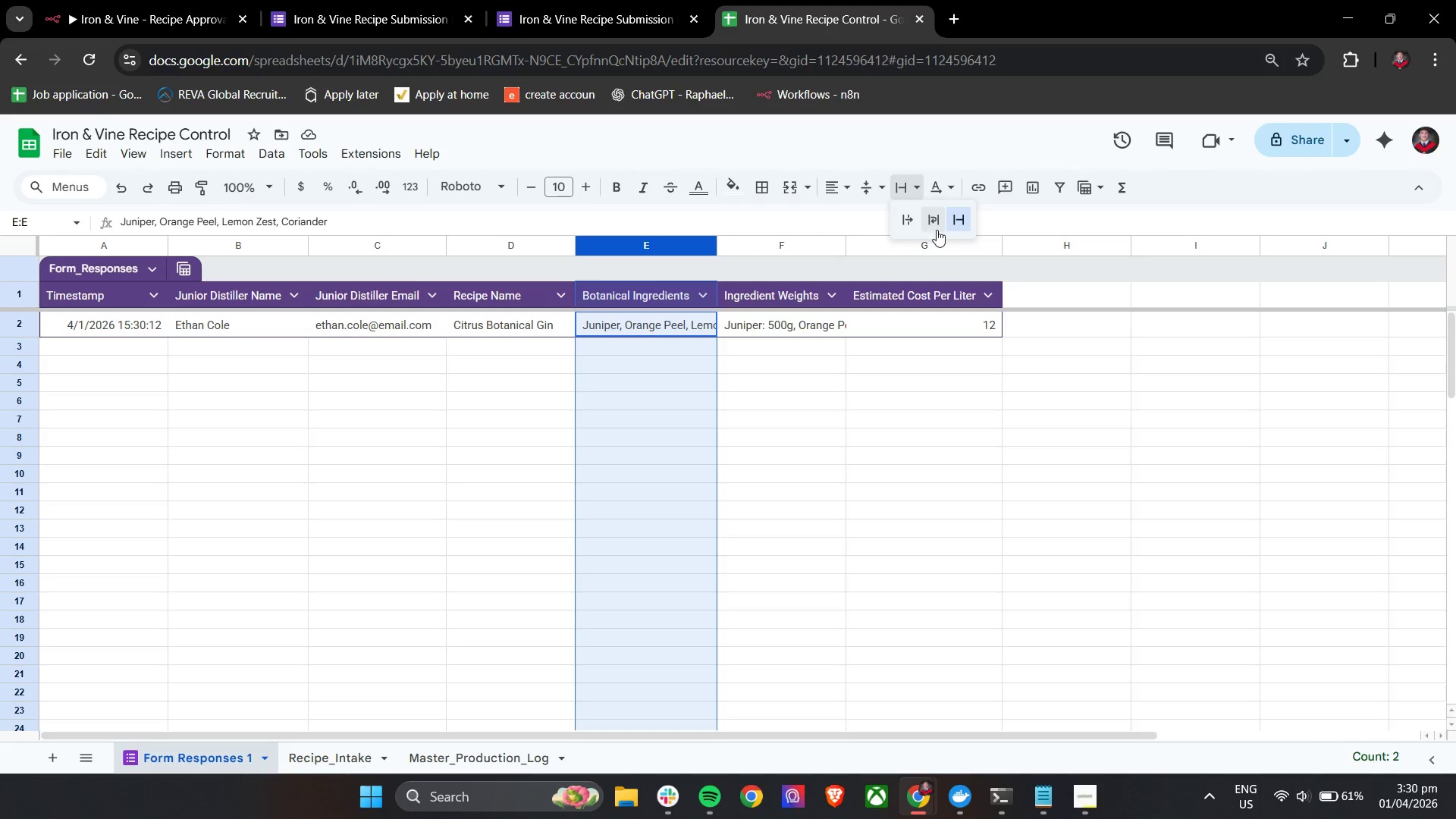 
left_click([938, 230])
 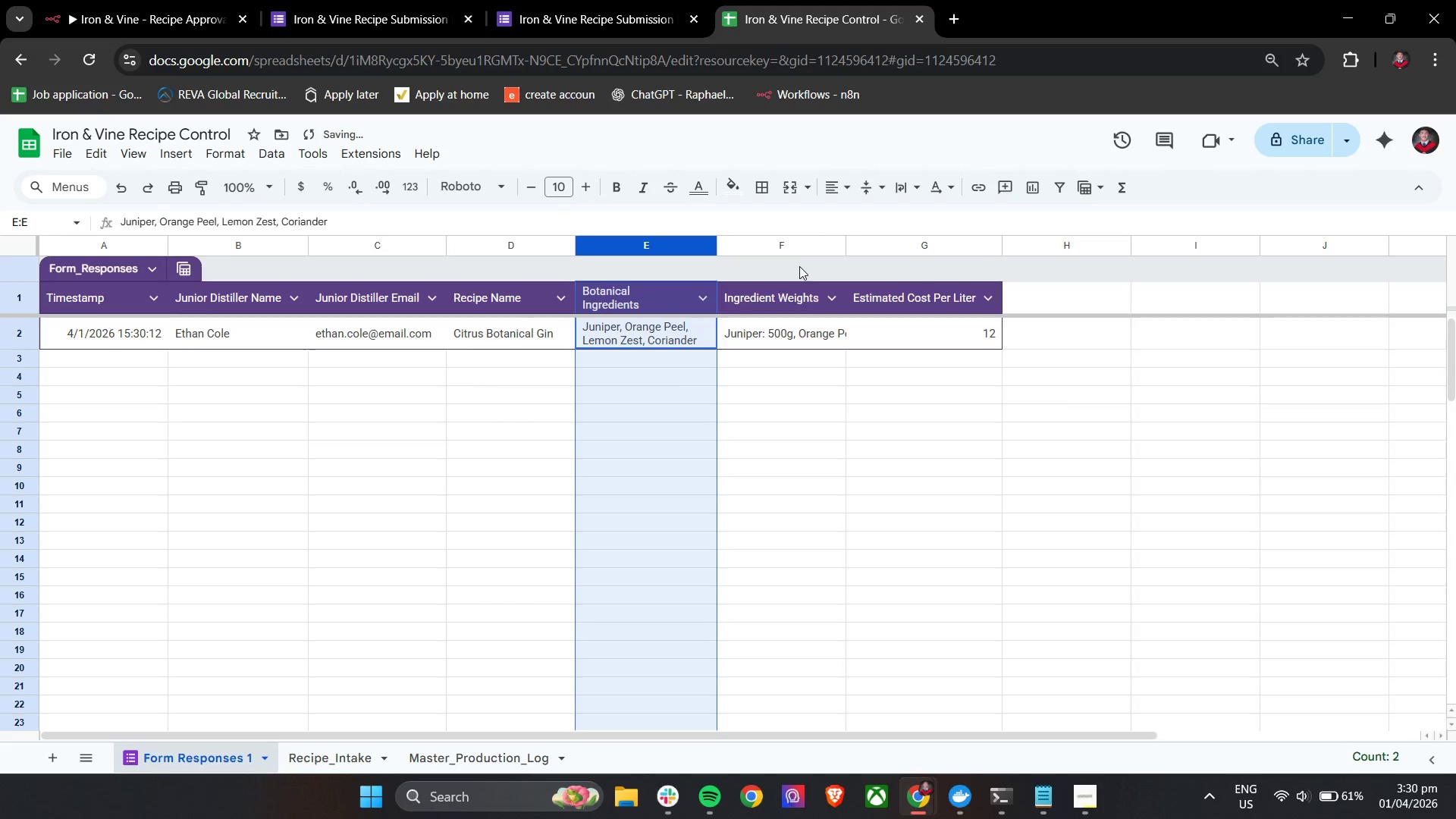 
left_click([799, 247])
 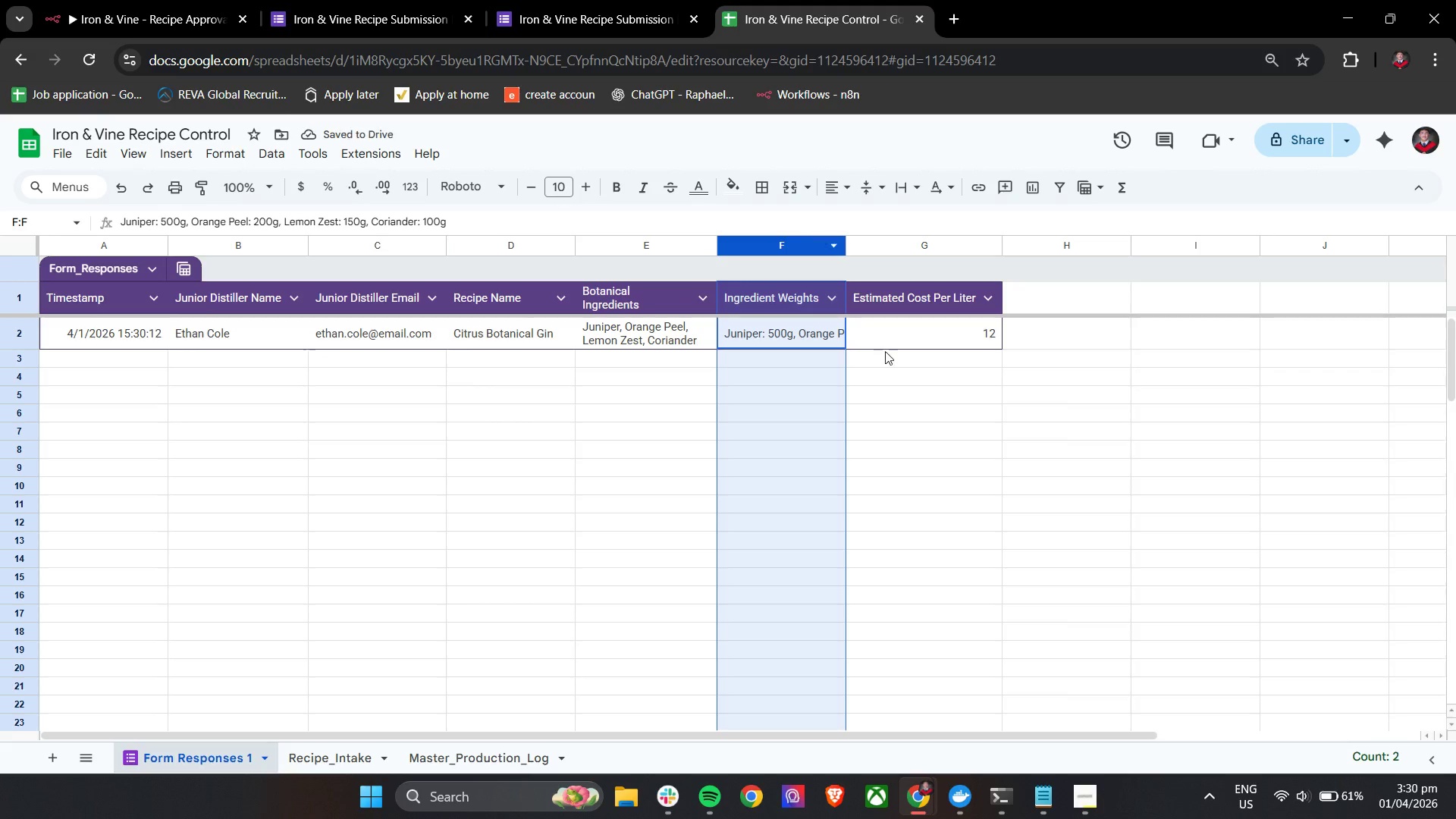 
left_click([1059, 491])
 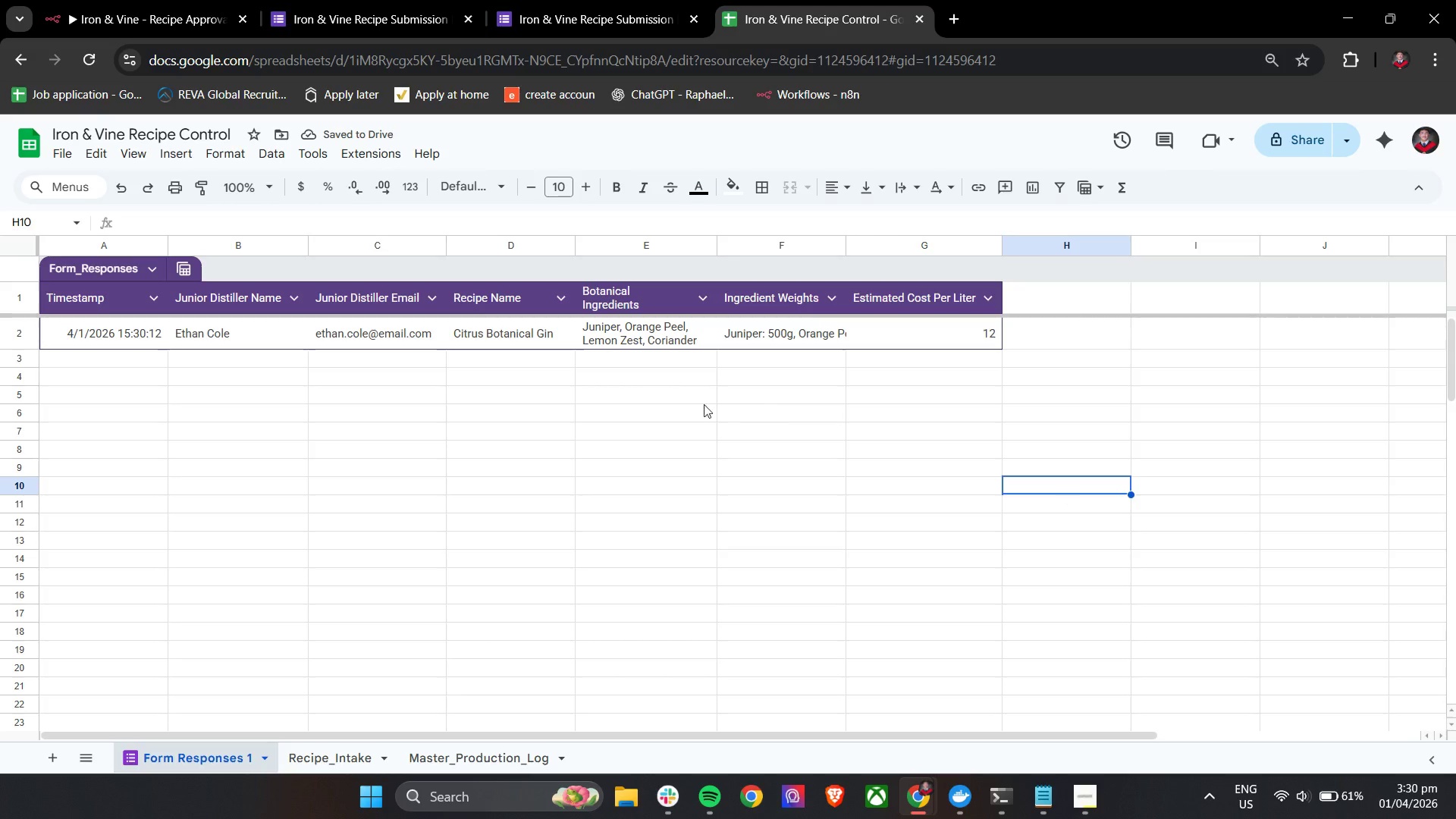 
left_click([669, 403])
 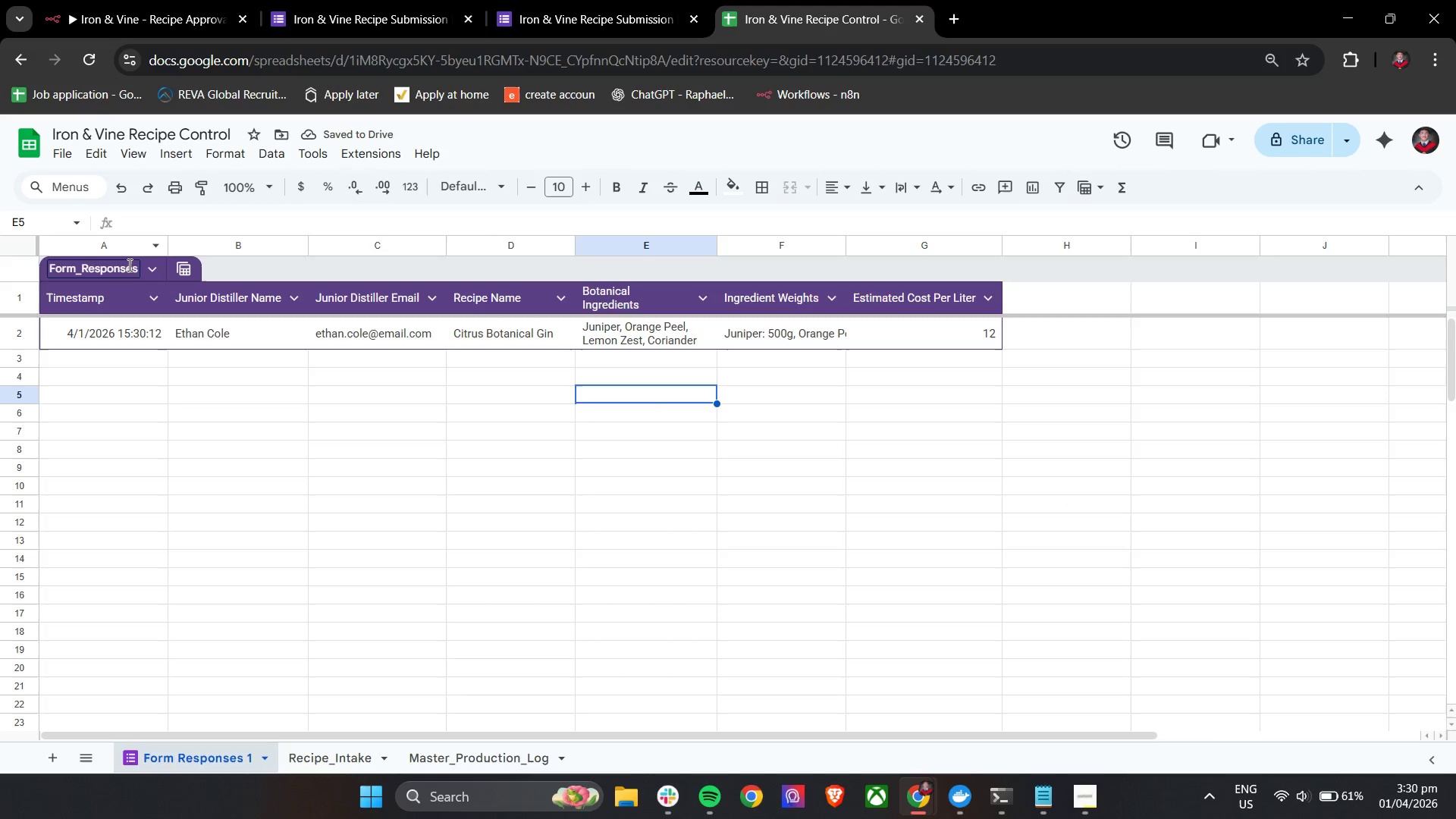 
left_click([152, 266])
 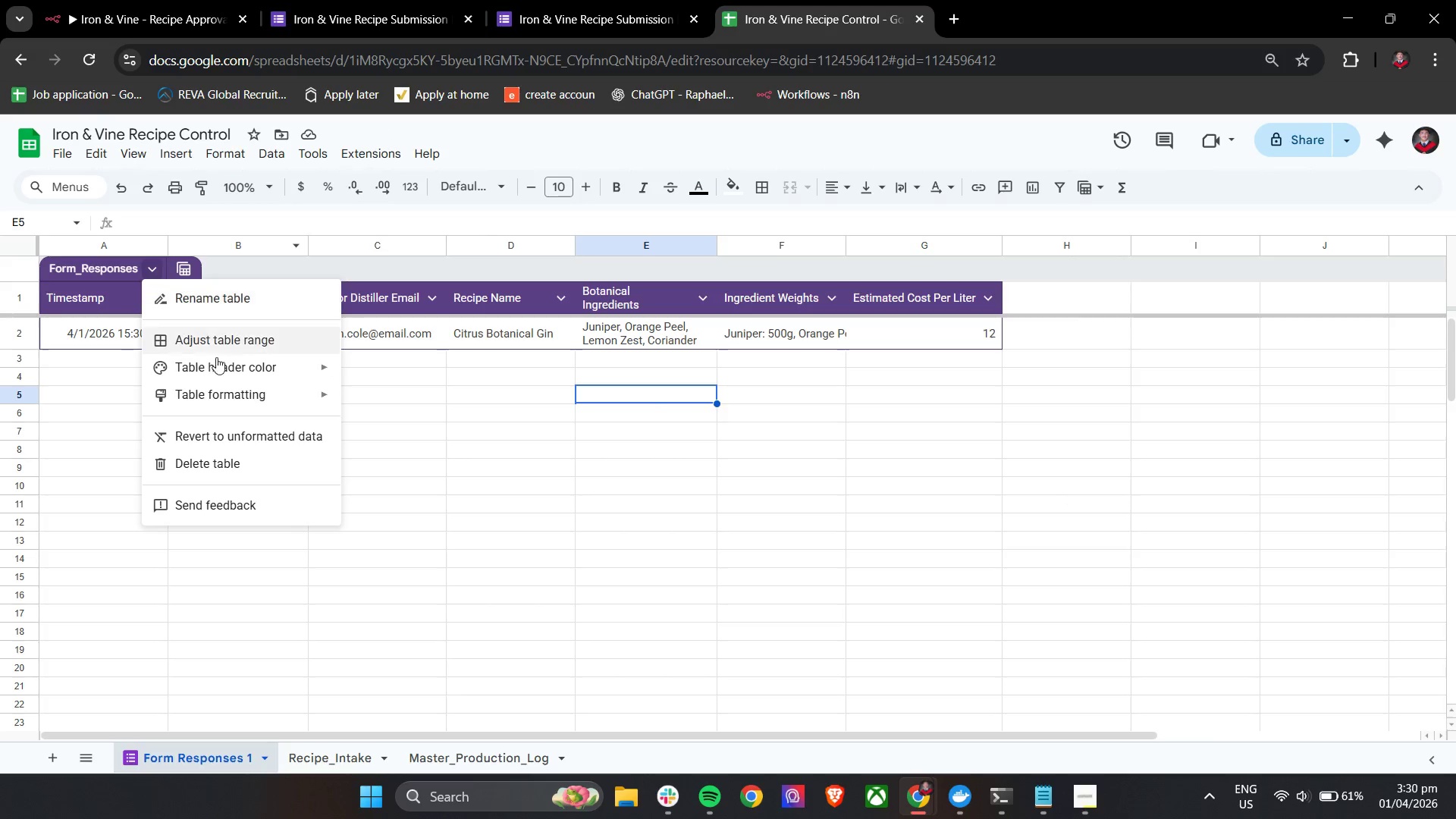 
mouse_move([271, 413])
 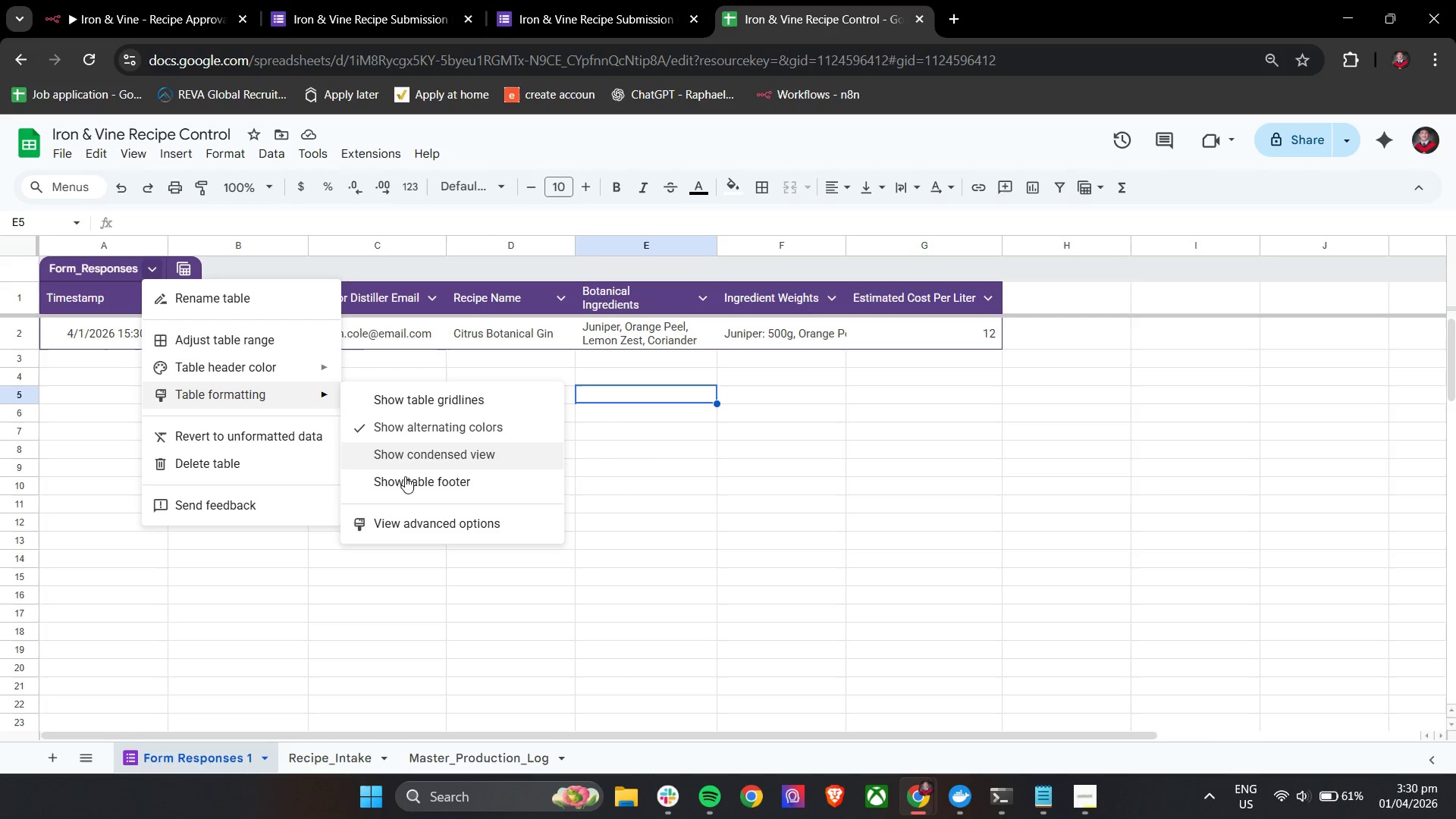 
left_click([407, 523])
 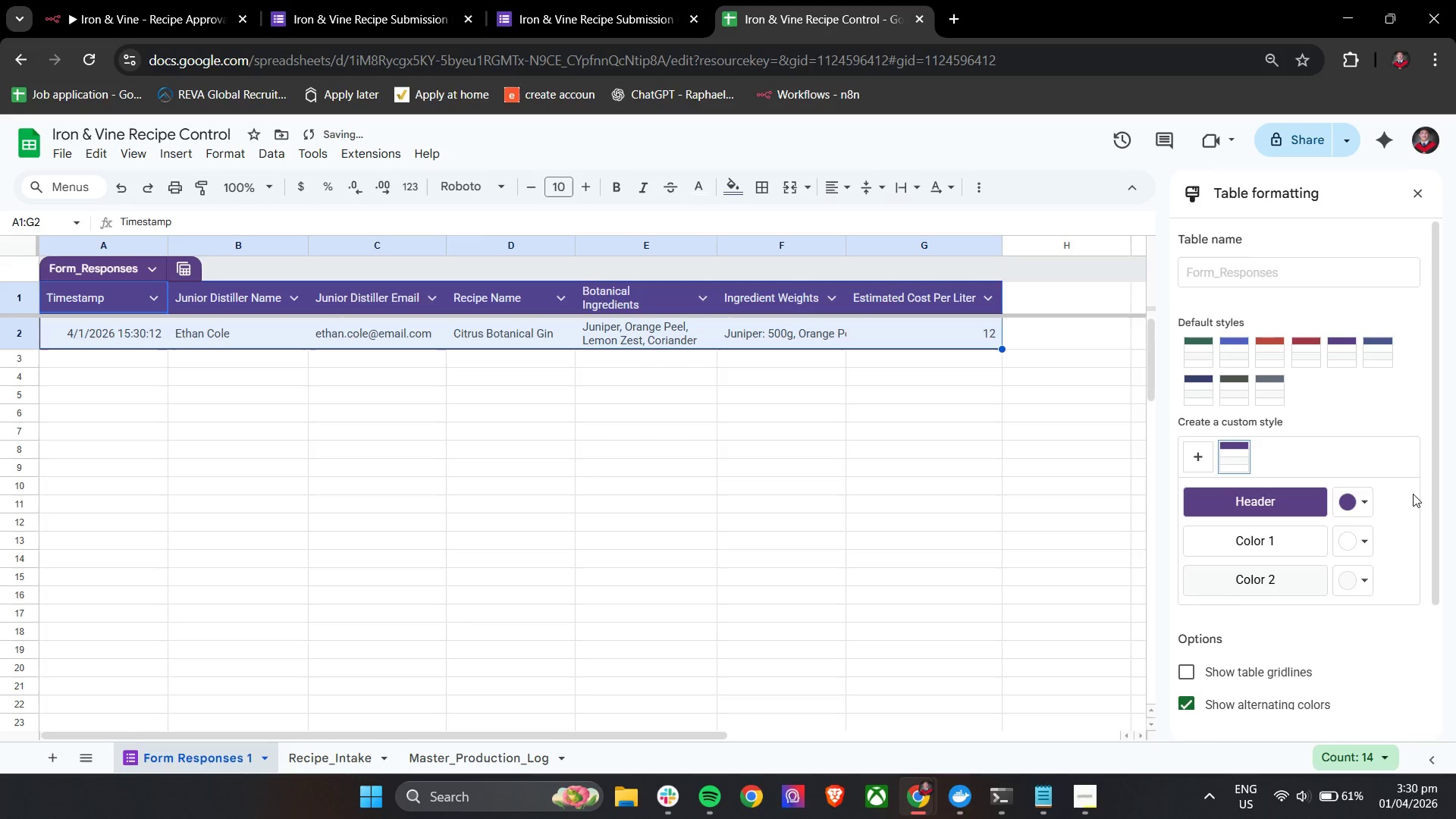 
scroll: coordinate [1300, 531], scroll_direction: up, amount: 4.0
 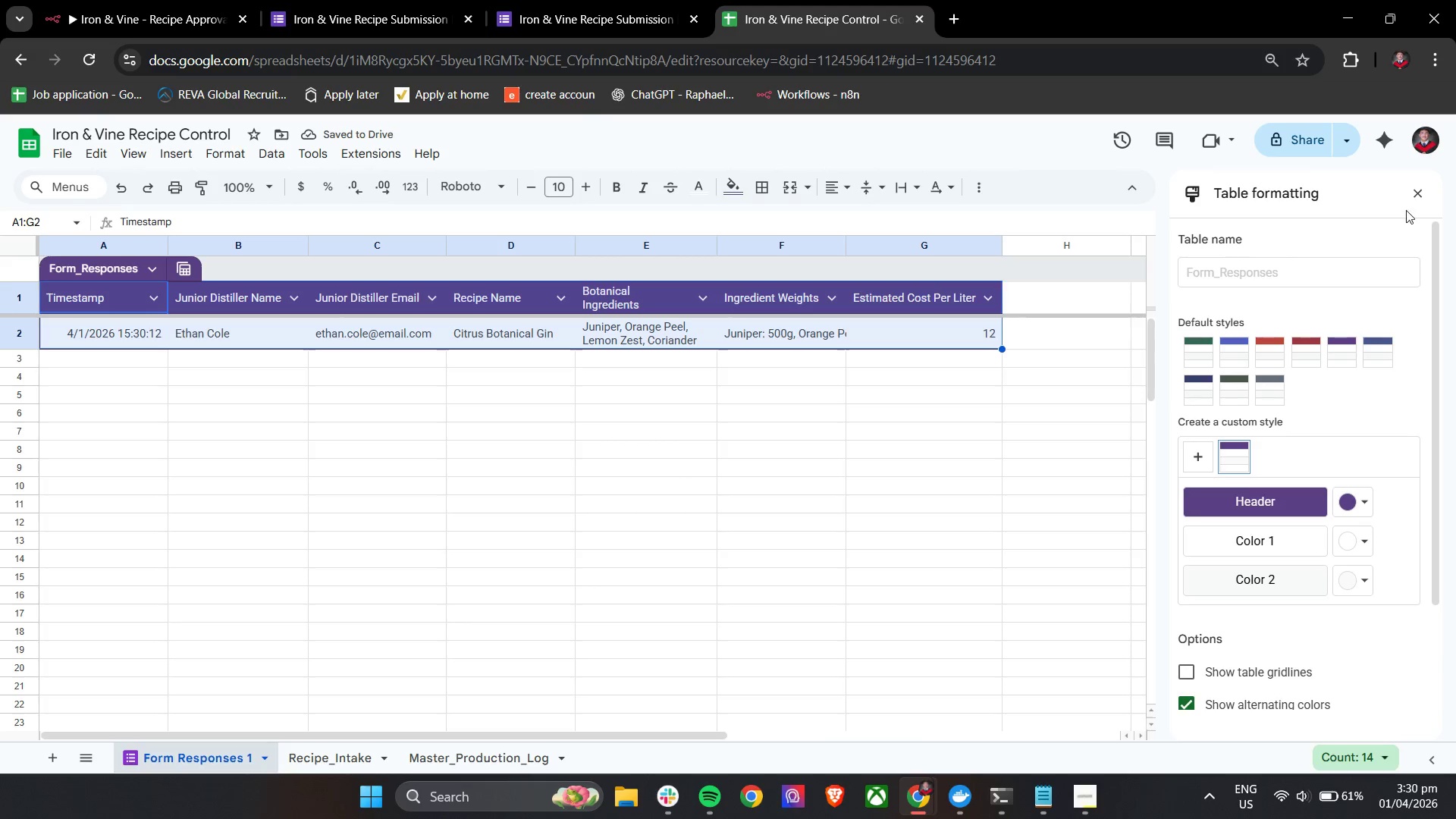 
left_click([1410, 196])
 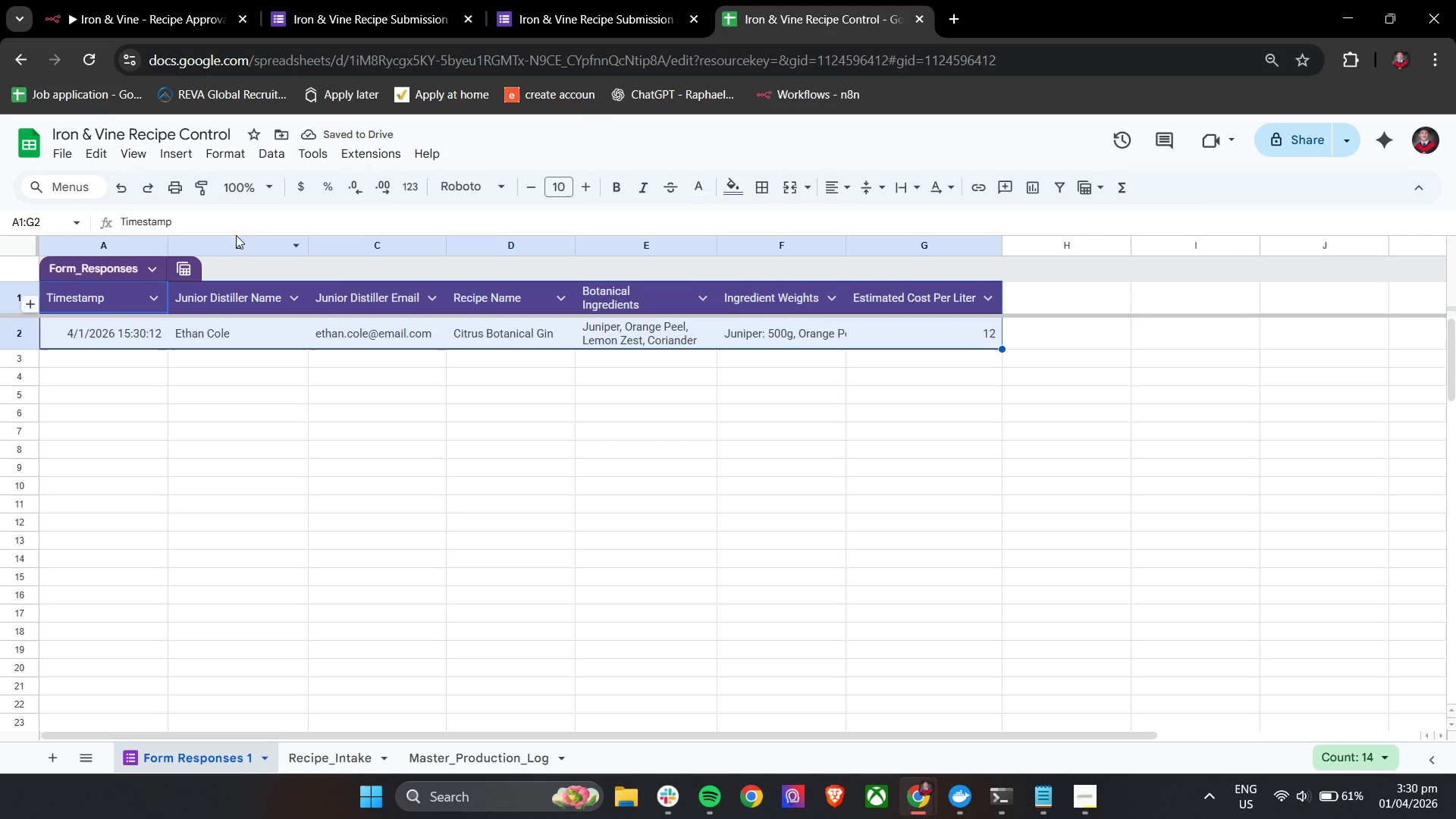 
left_click([505, 429])
 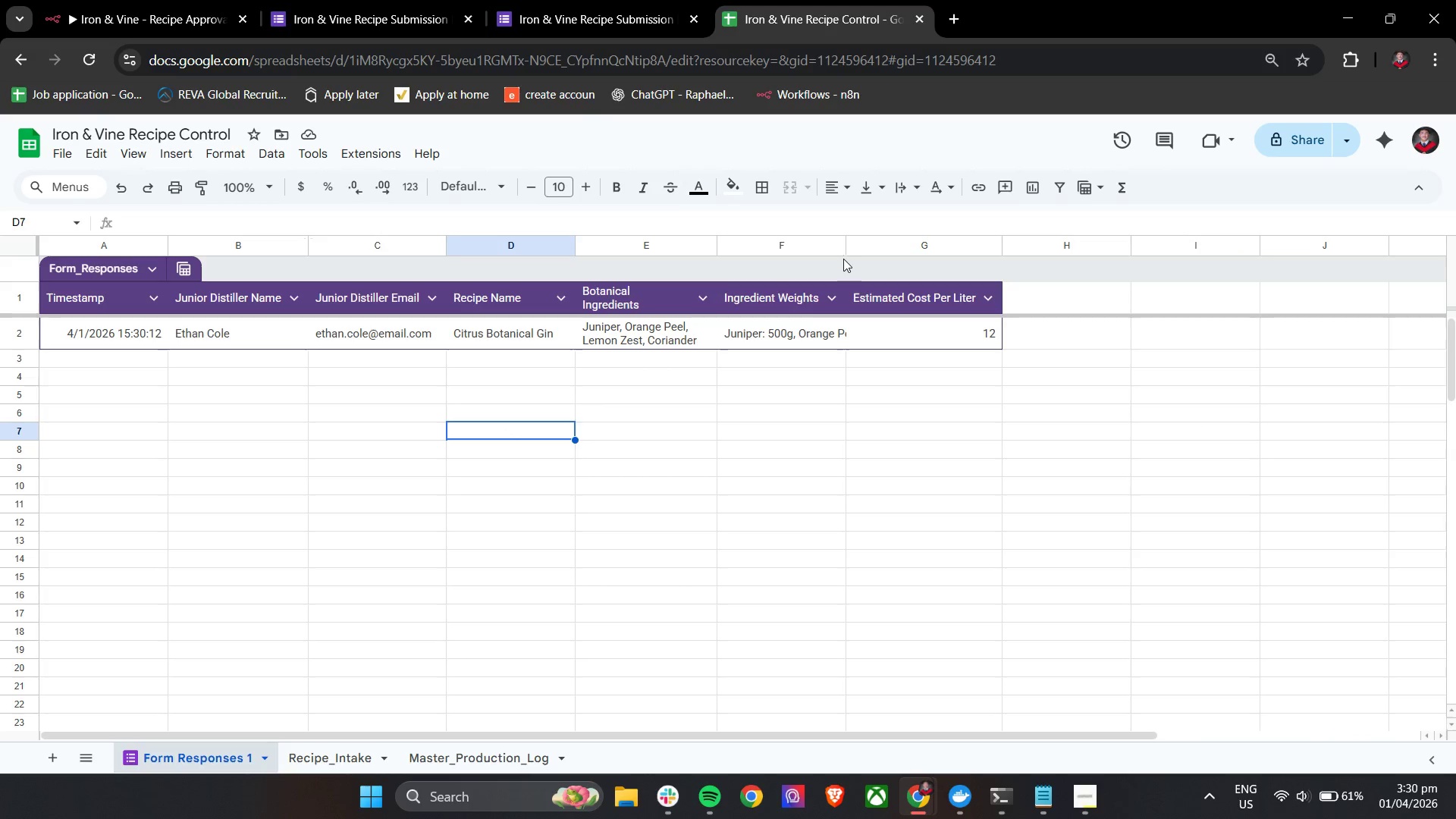 
left_click([808, 249])
 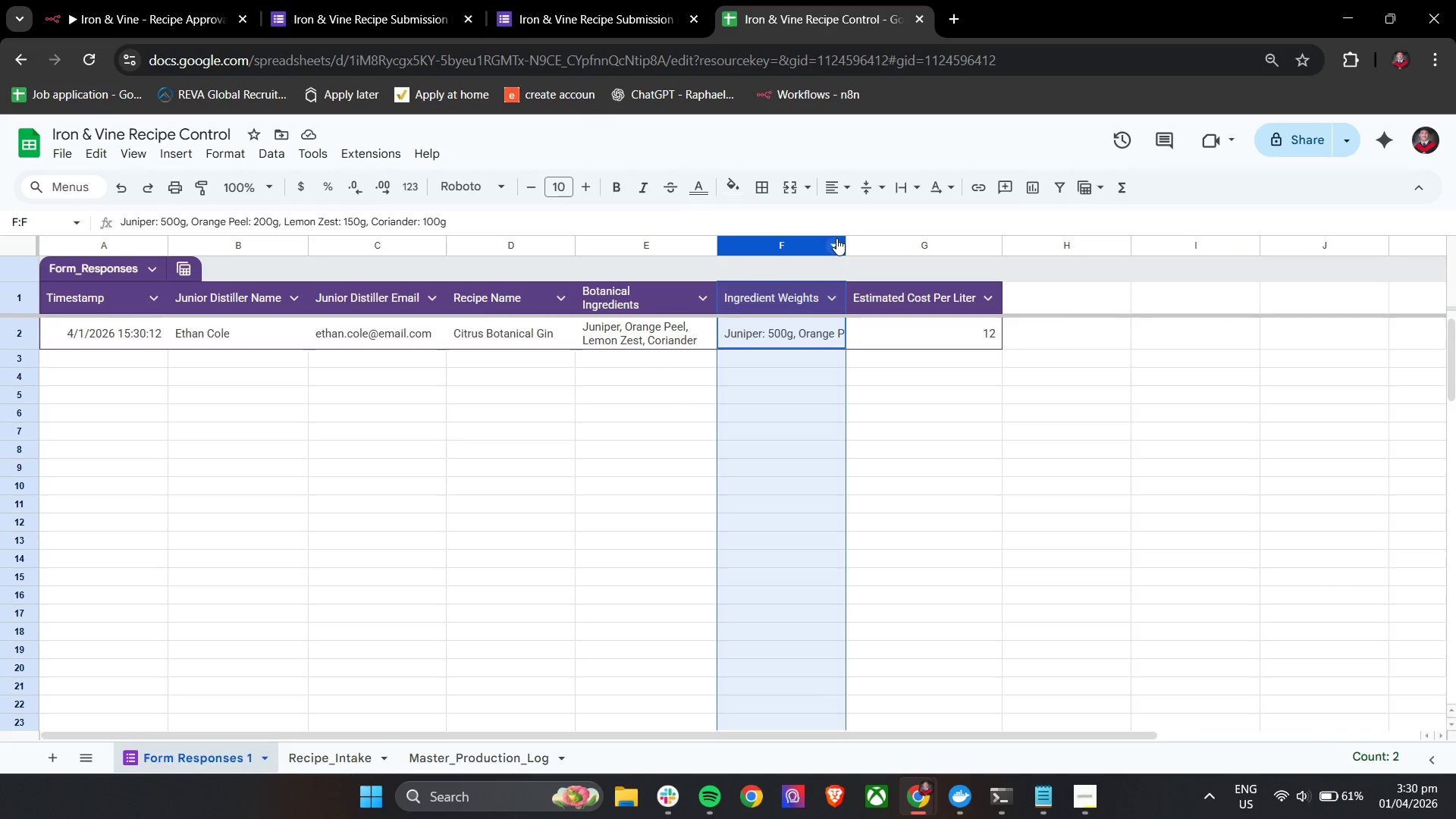 
left_click([836, 240])
 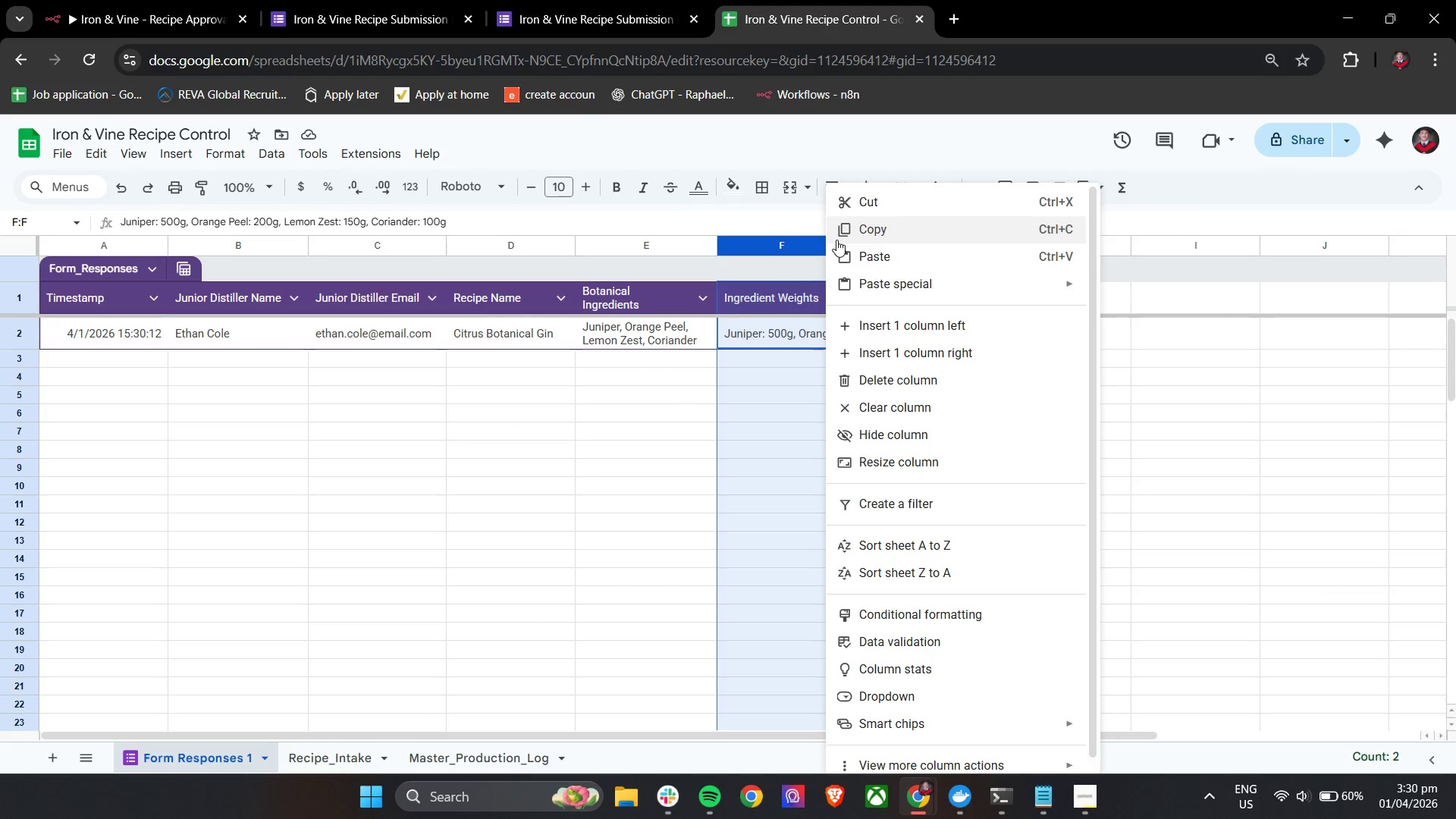 
scroll: coordinate [1003, 589], scroll_direction: down, amount: 4.0
 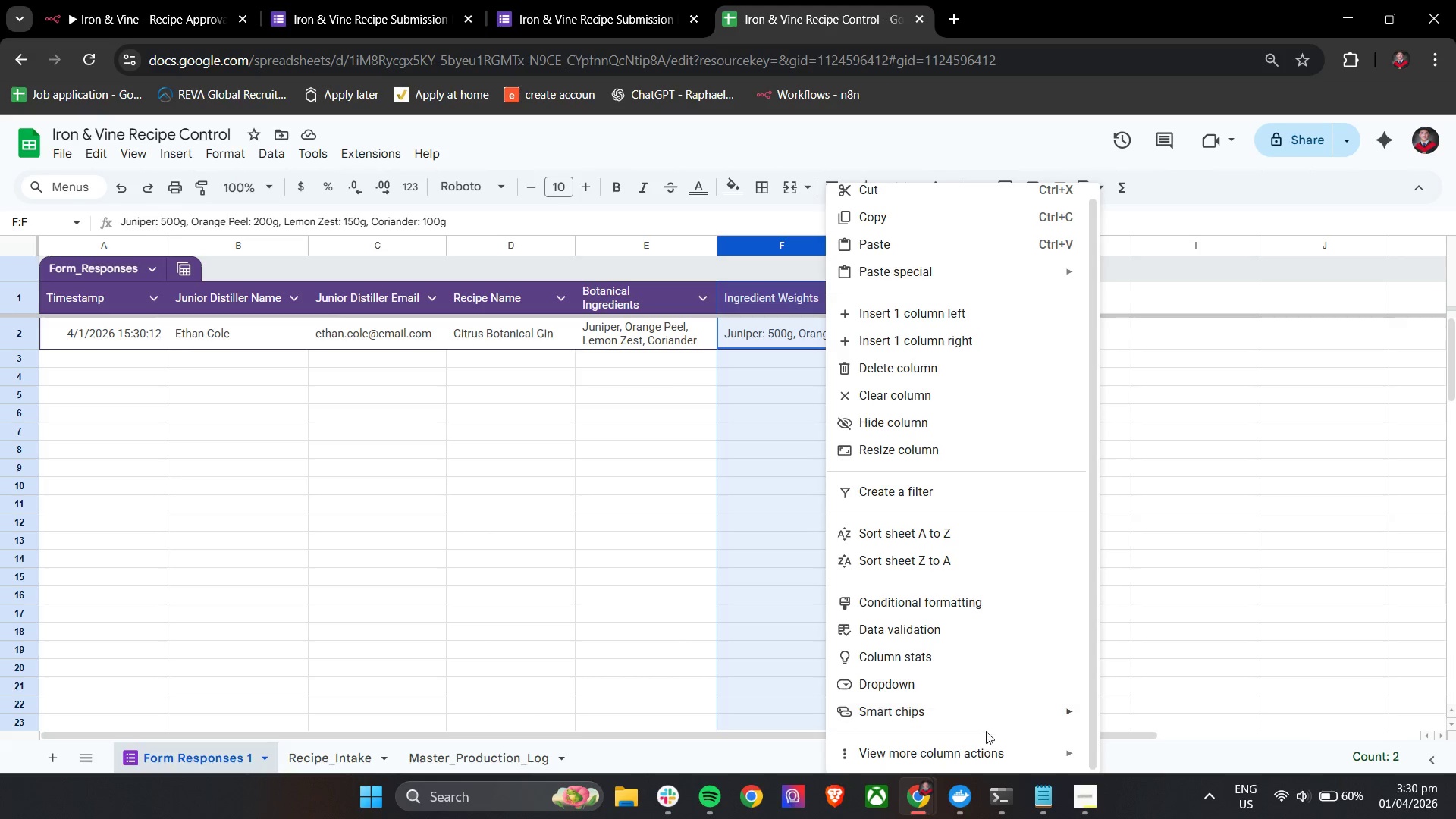 
mouse_move([967, 723])
 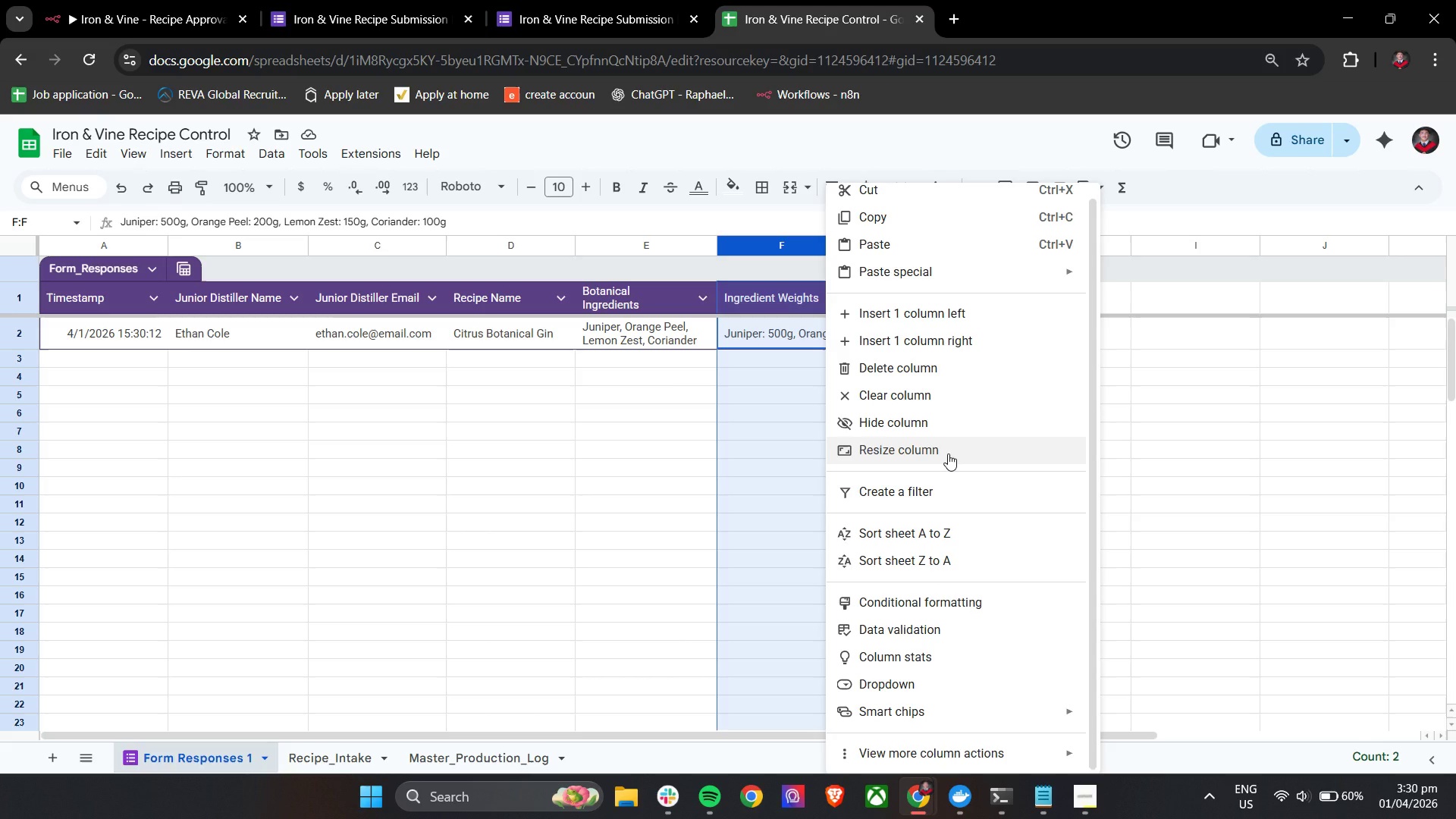 
wait(5.12)
 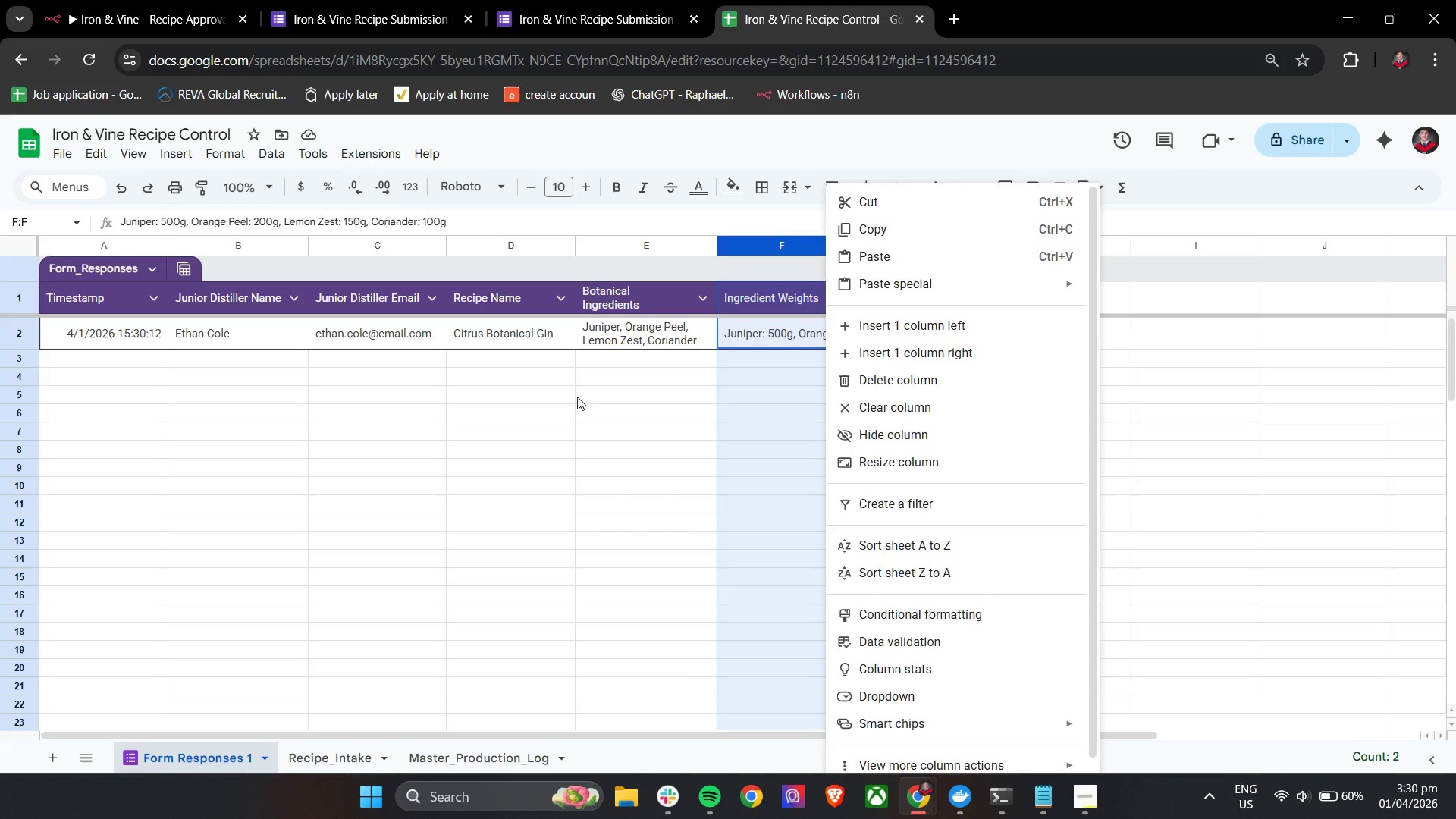 
left_click([566, 399])
 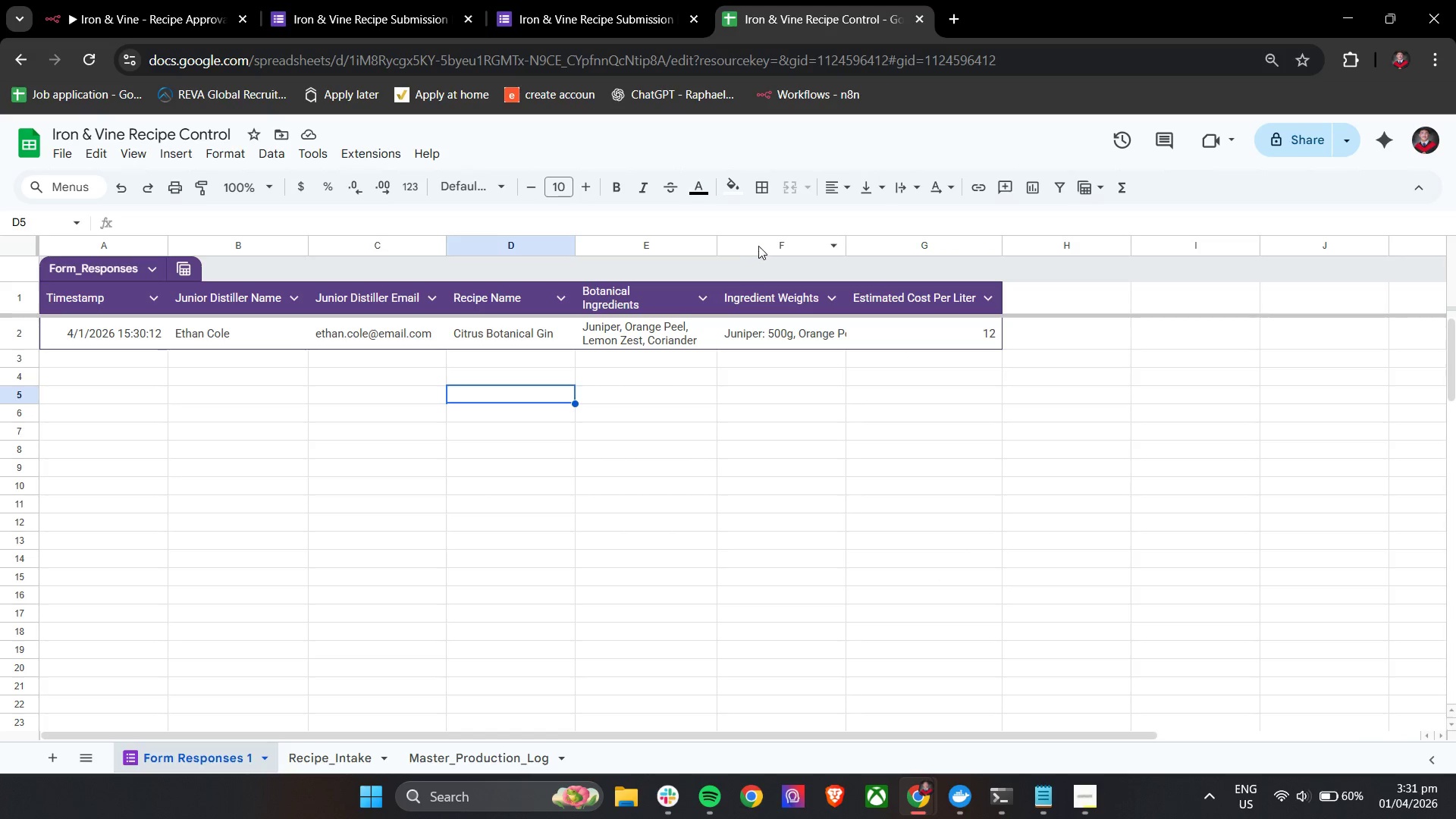 
scroll: coordinate [948, 453], scroll_direction: up, amount: 7.0
 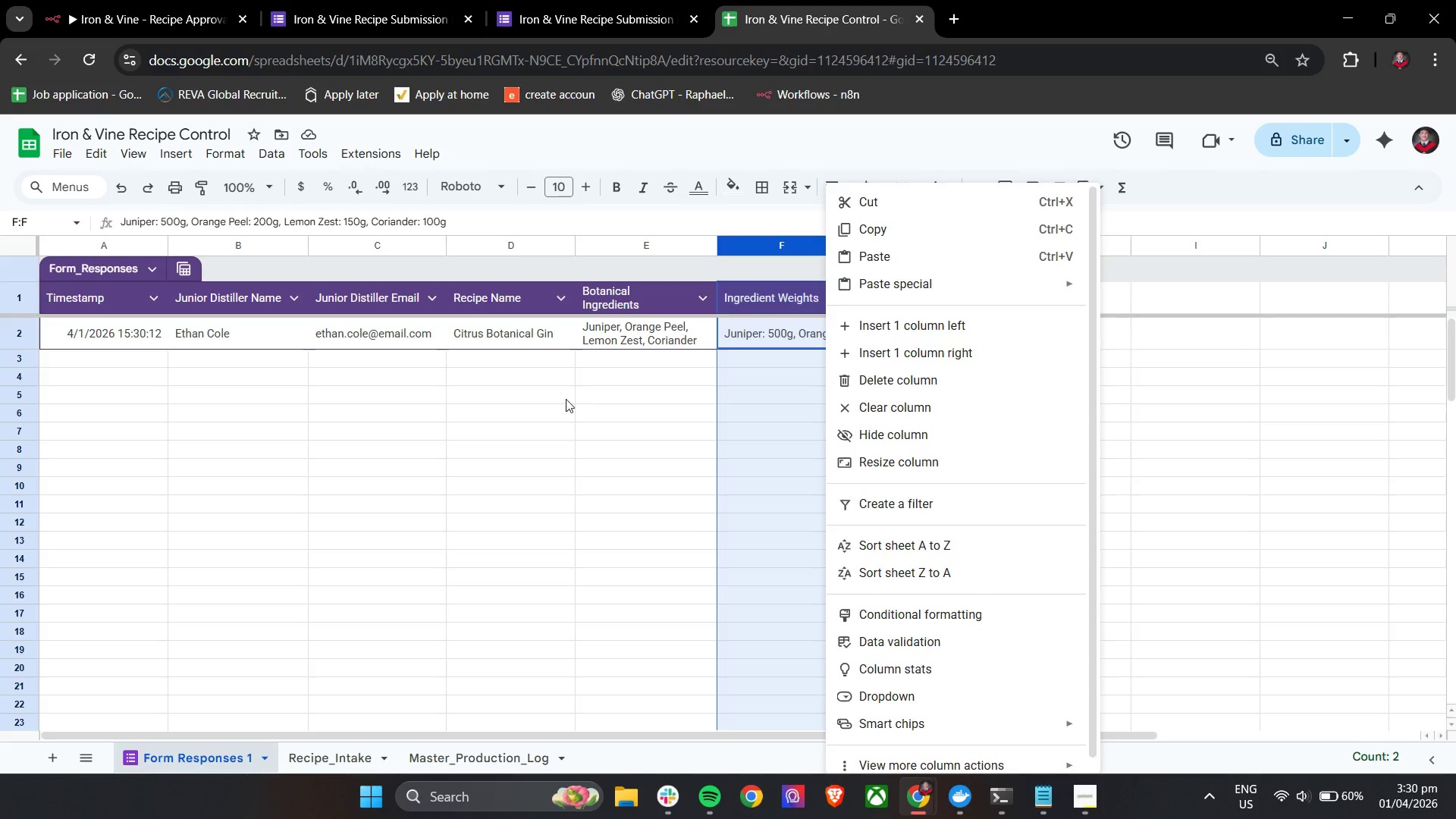 
left_click([758, 246])
 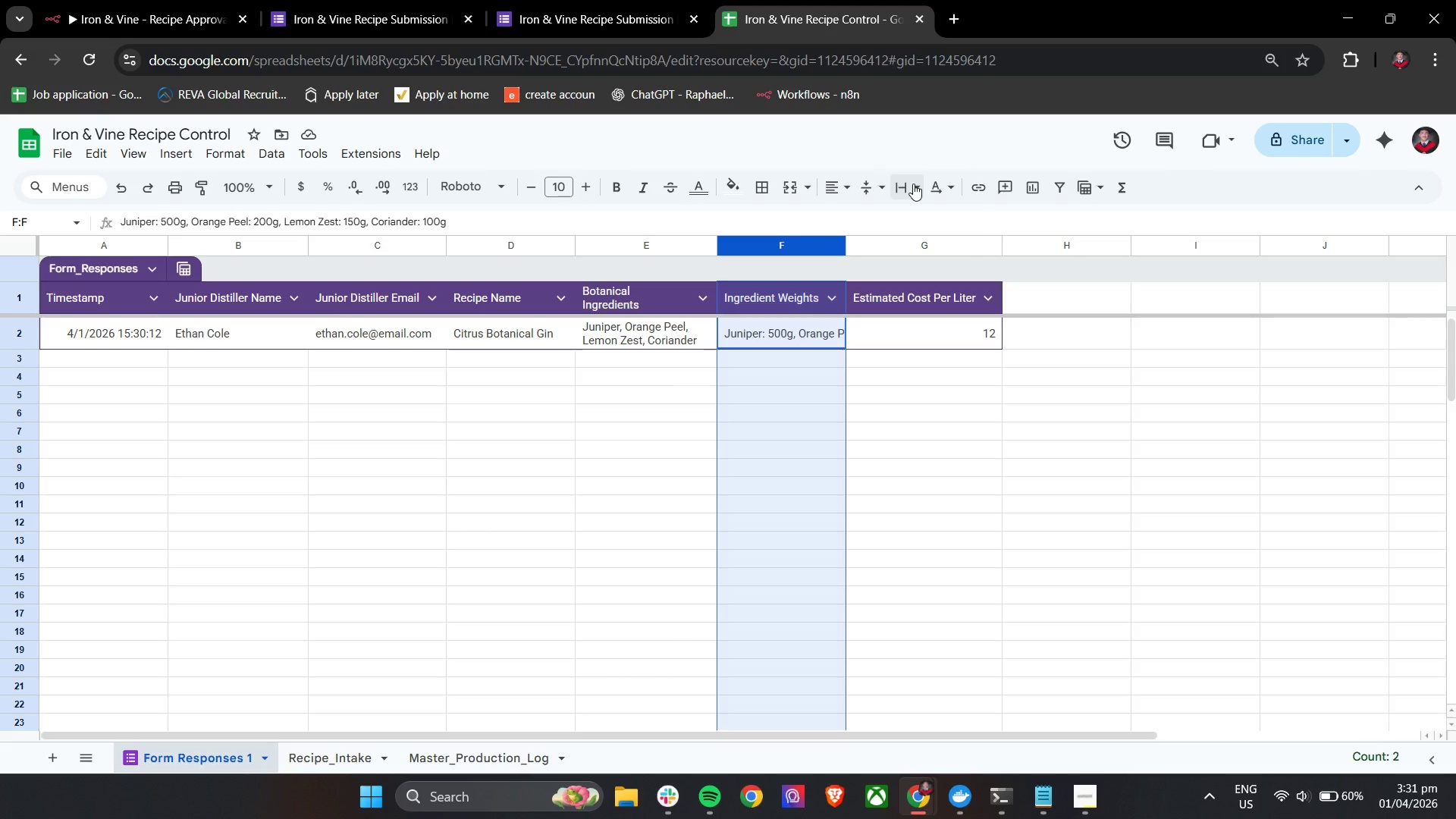 
left_click([913, 184])
 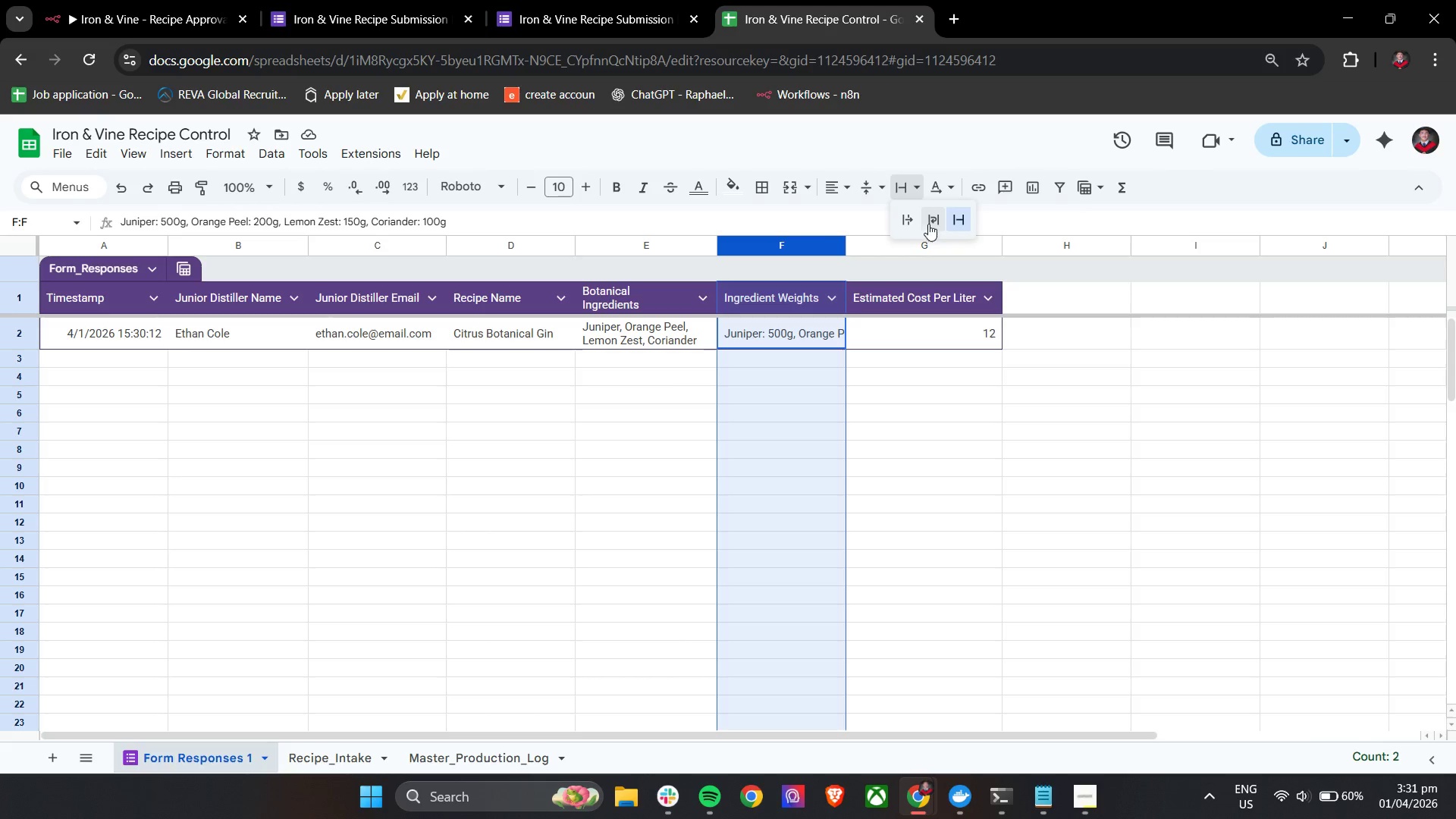 
left_click([930, 221])
 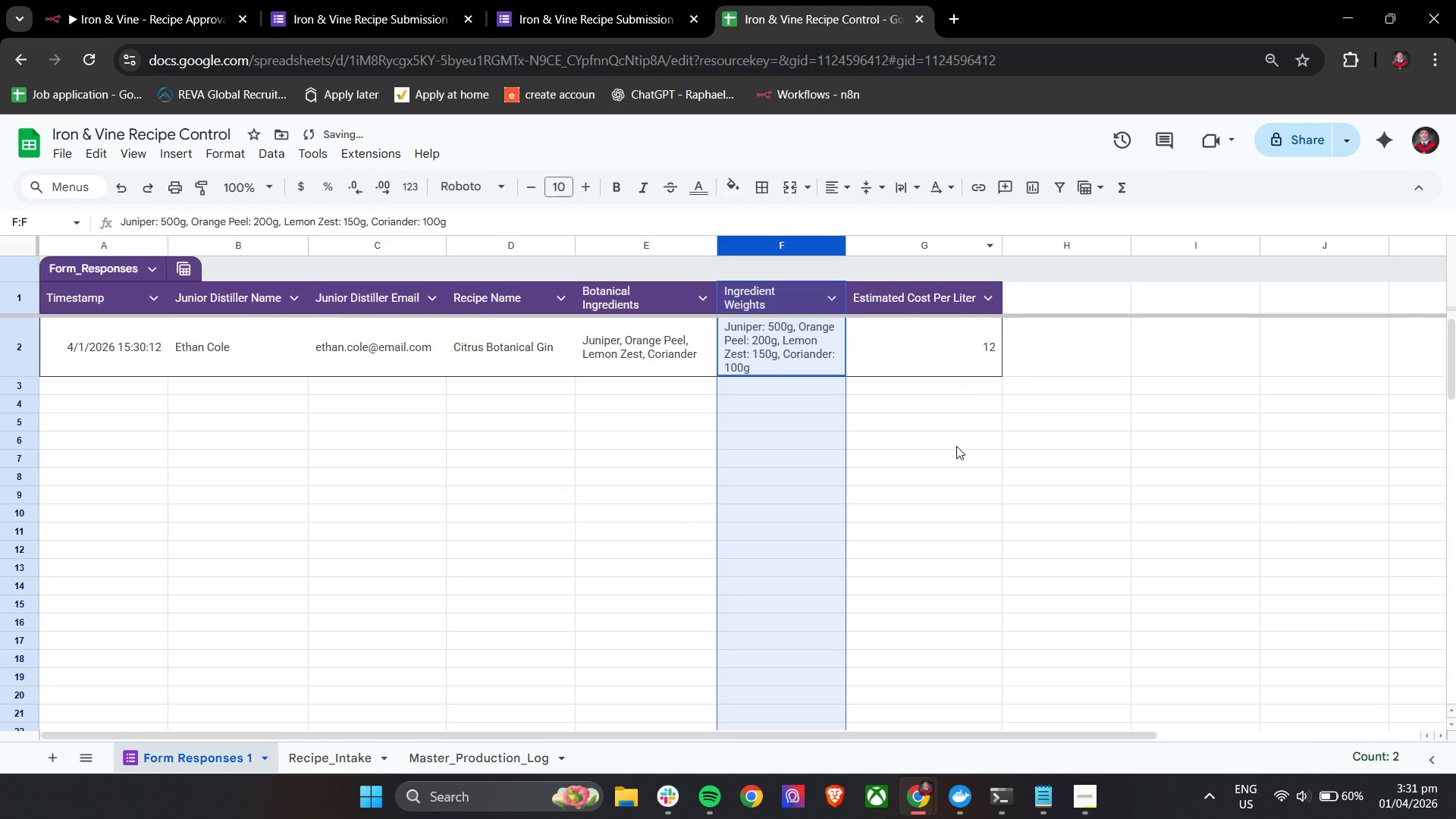 
left_click([956, 456])
 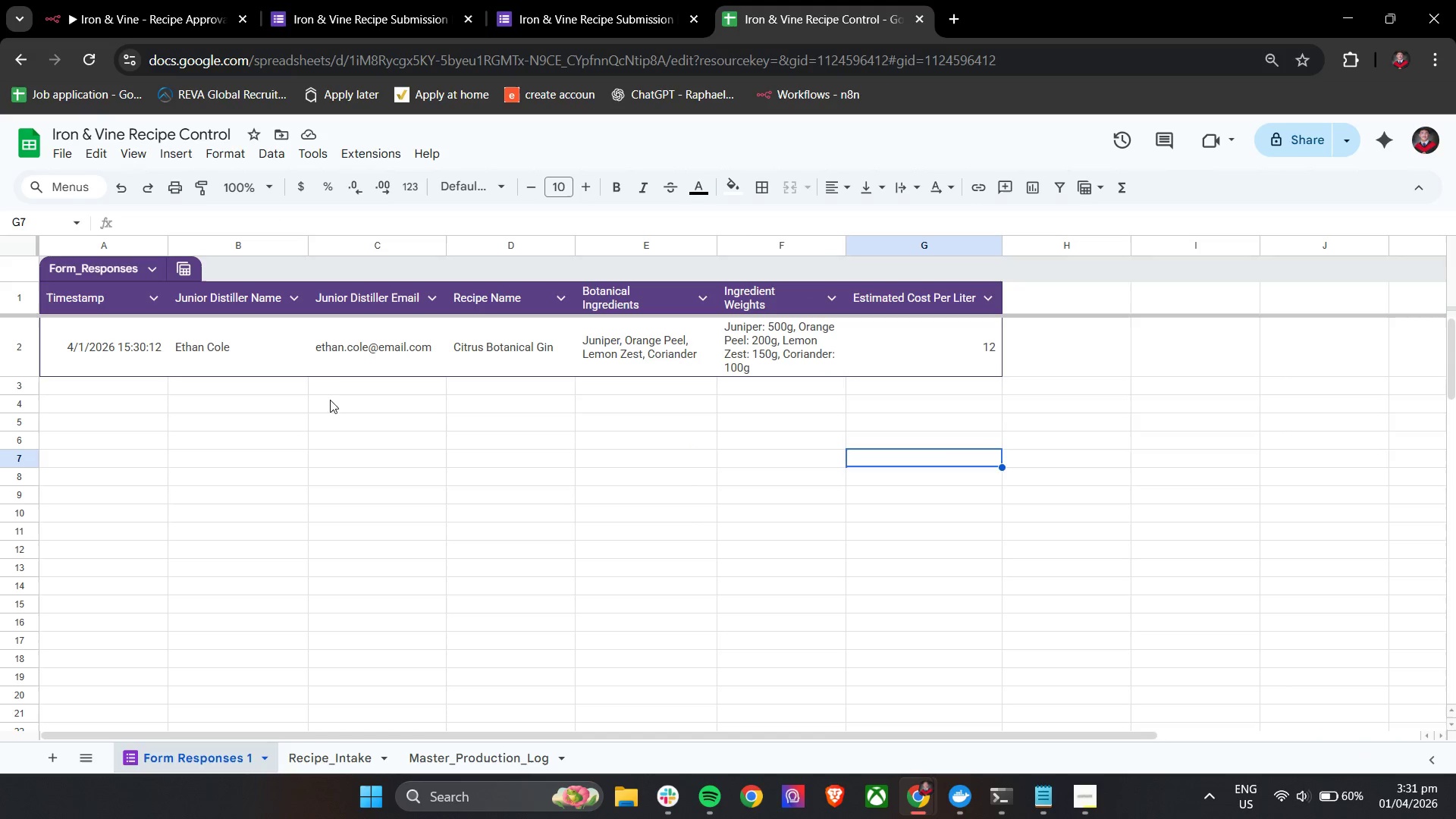 
wait(7.36)
 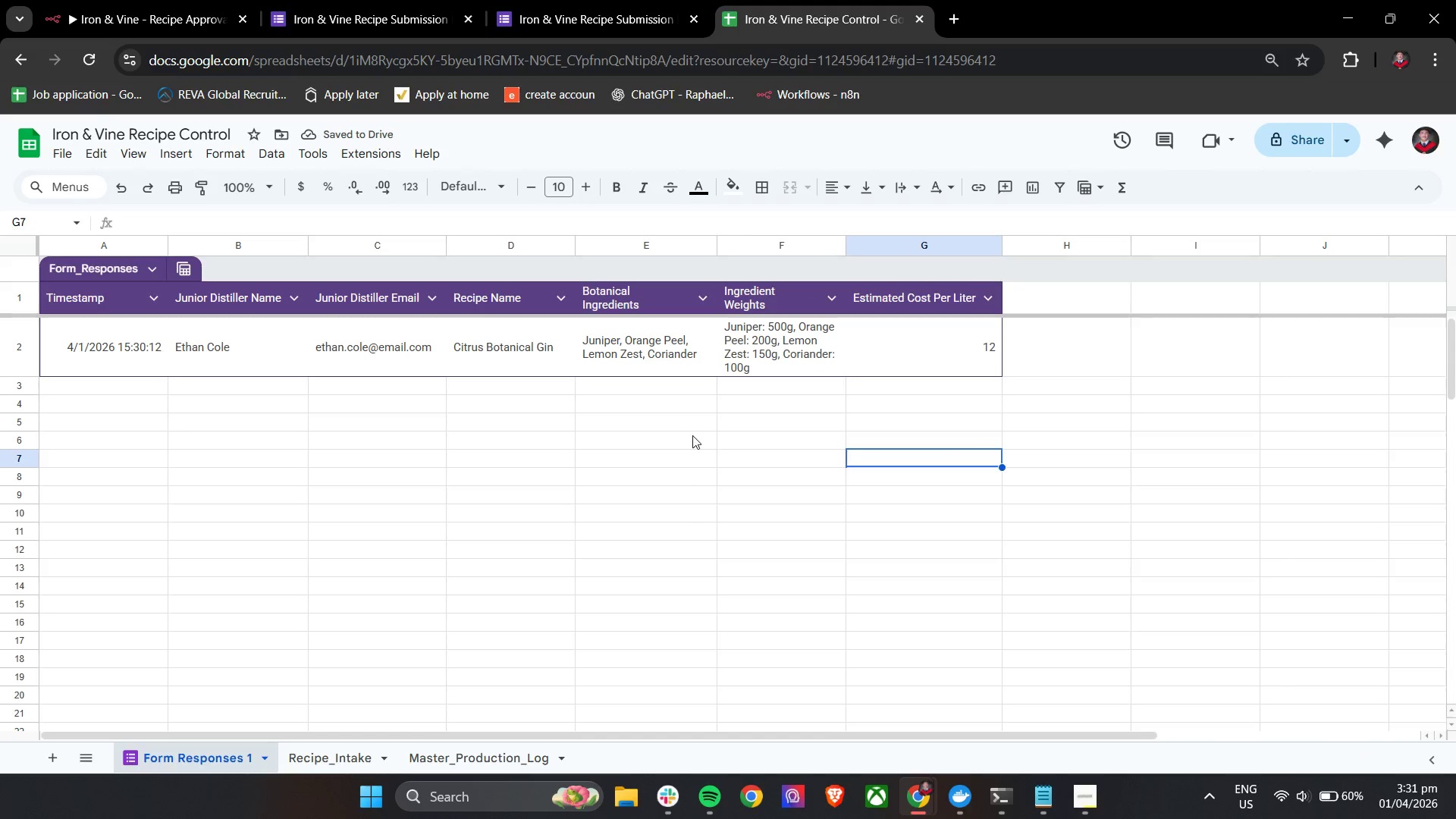 
left_click([127, 0])
 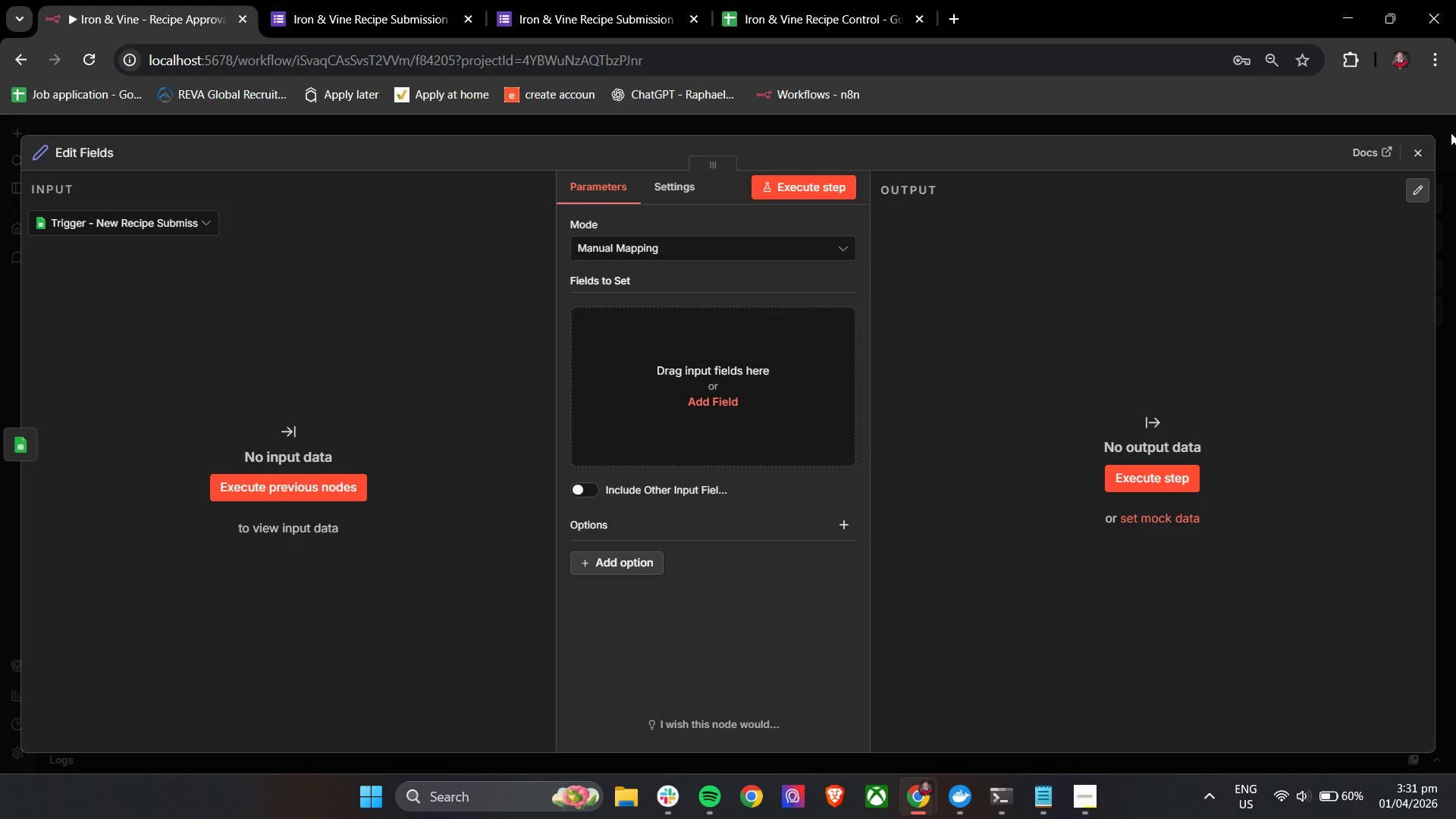 
left_click([1421, 152])
 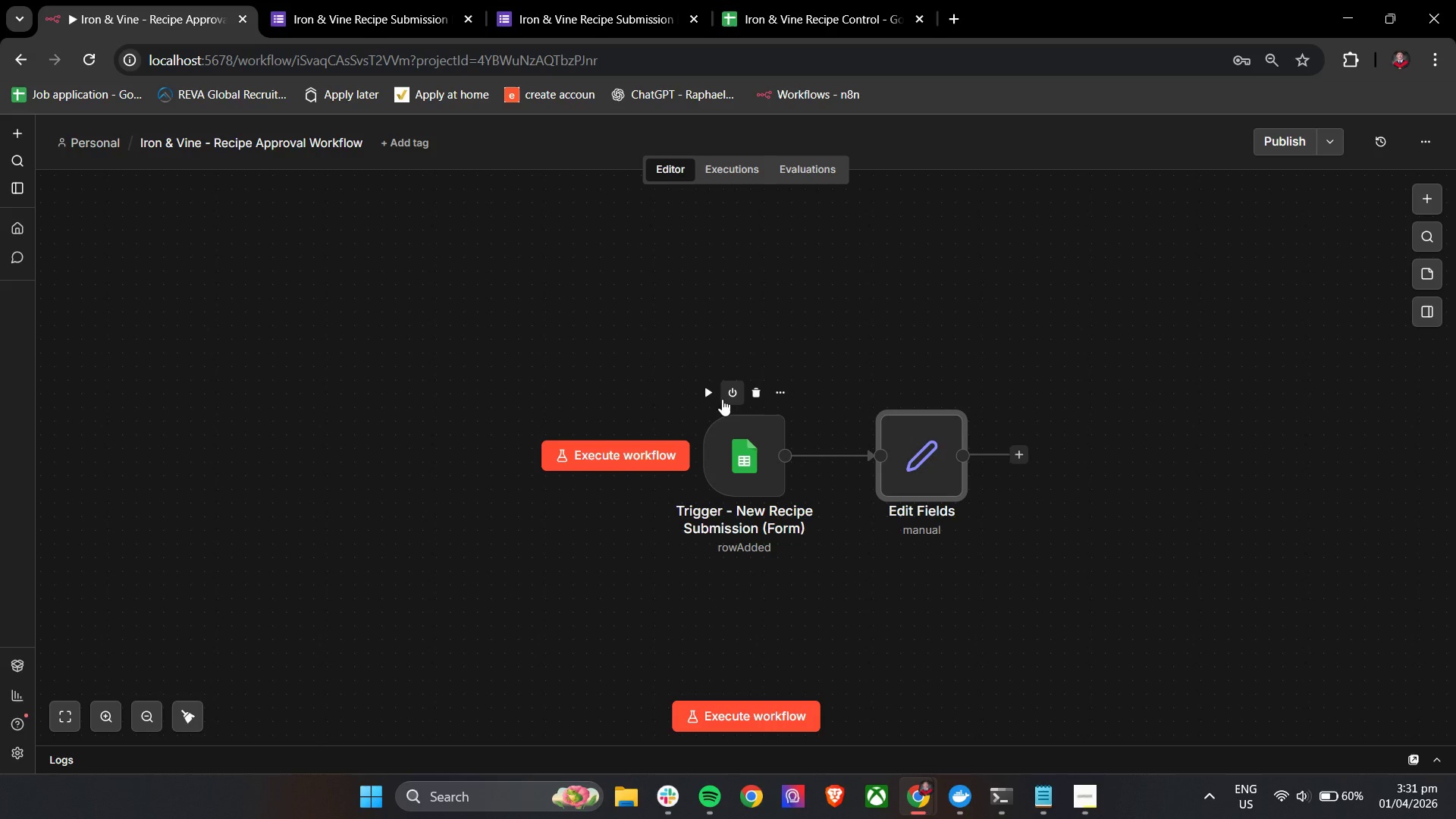 
left_click([708, 394])
 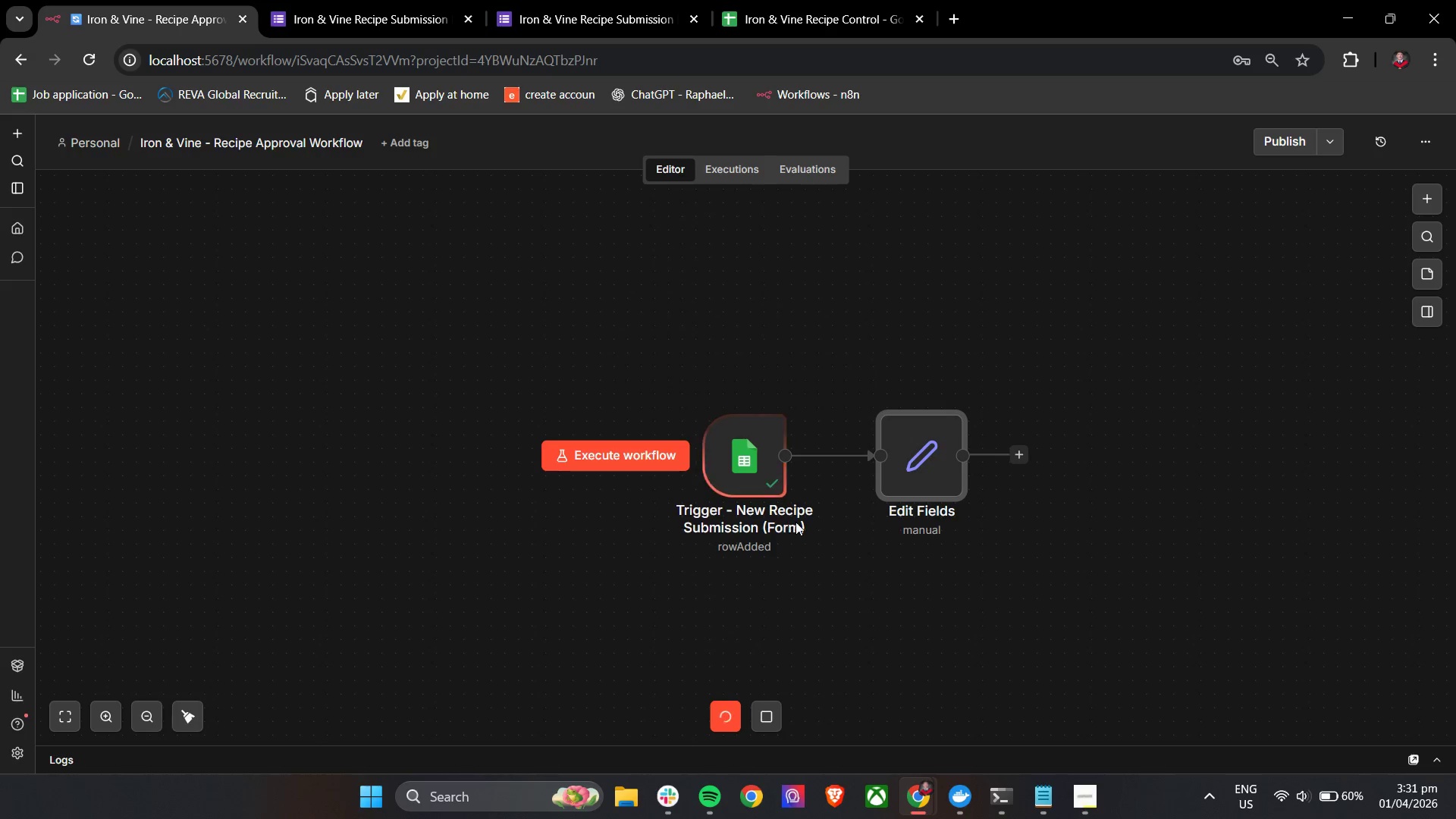 
double_click([752, 481])
 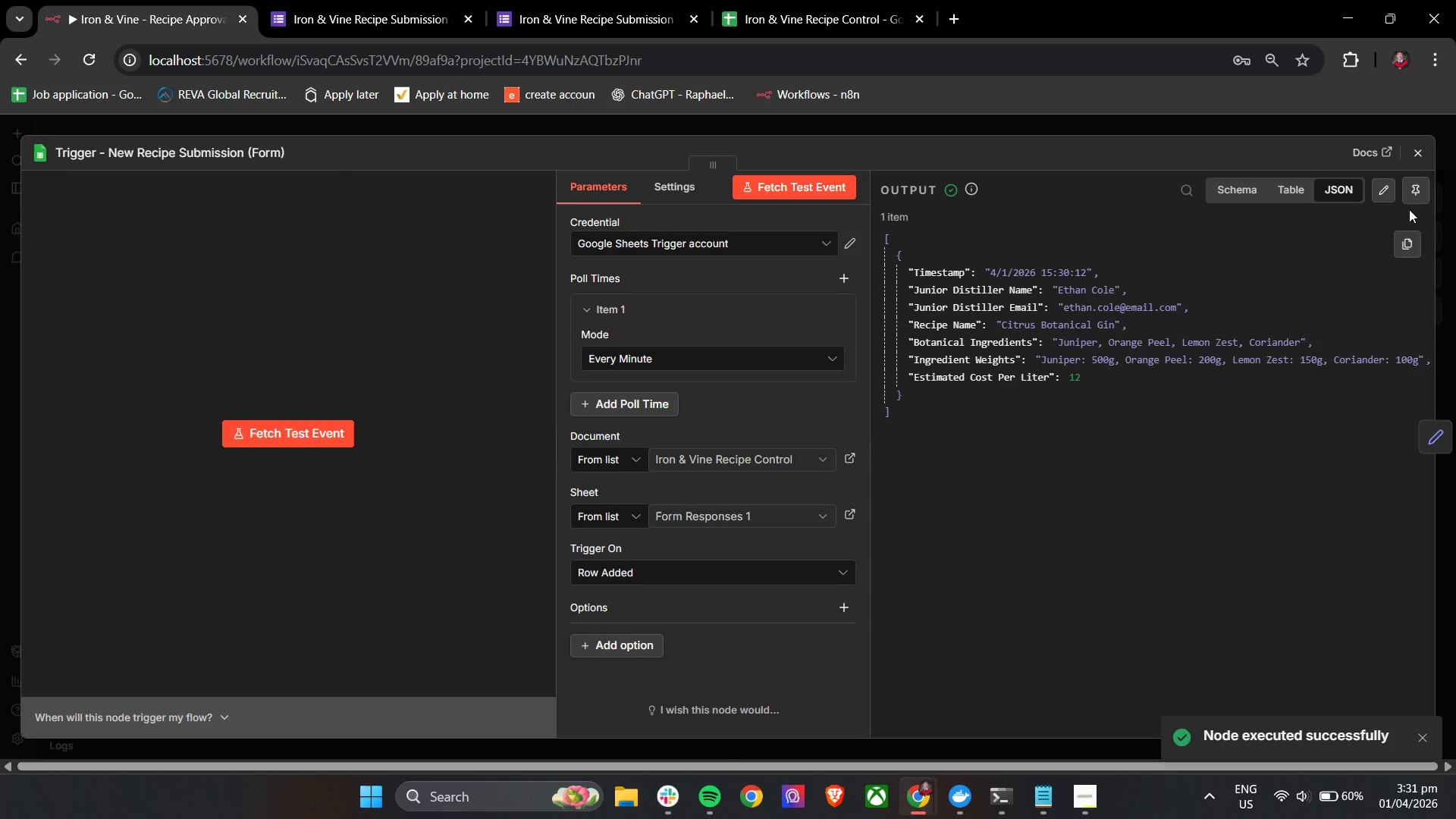 
left_click([1413, 155])
 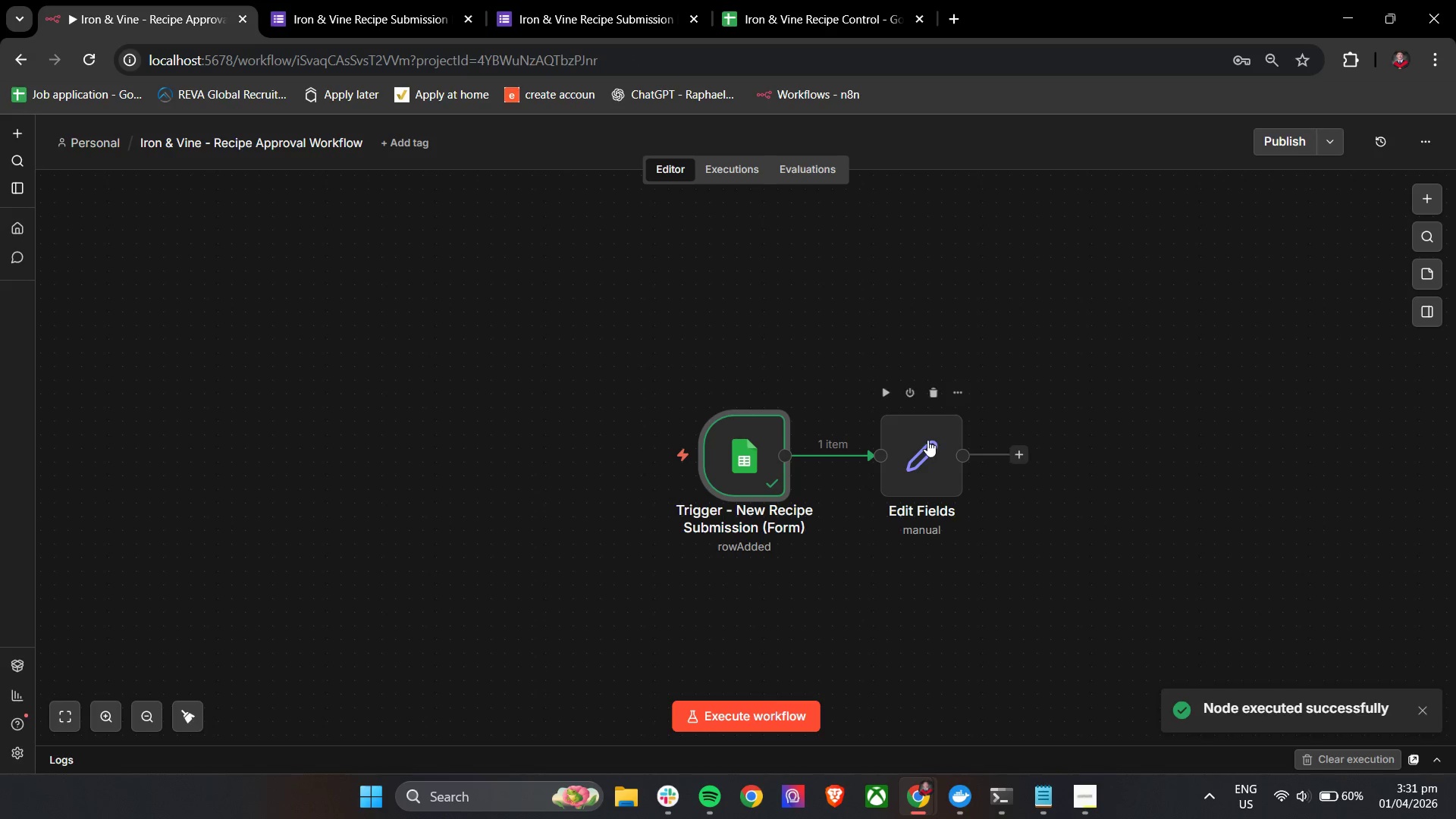 
double_click([925, 442])
 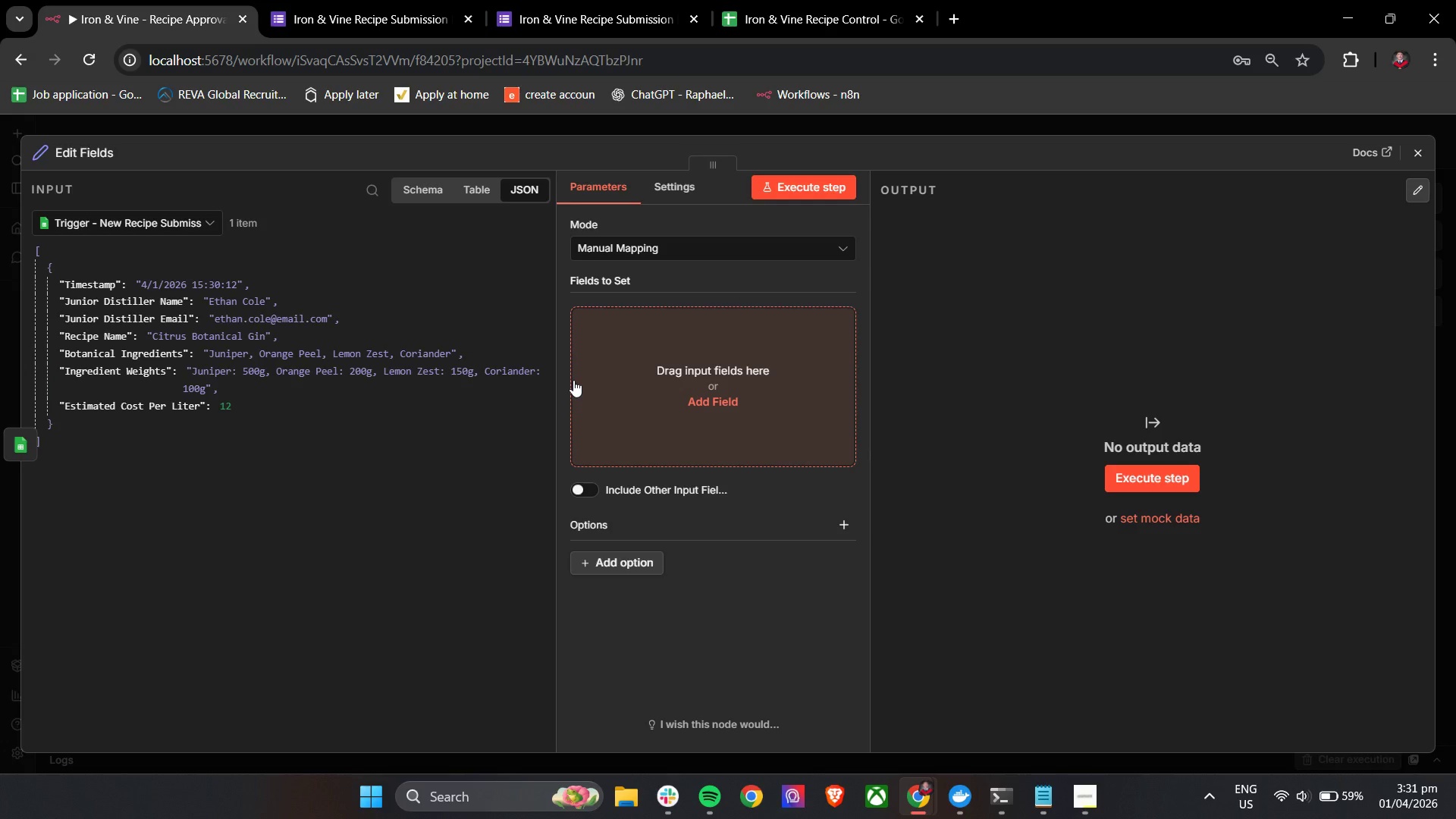 
wait(39.5)
 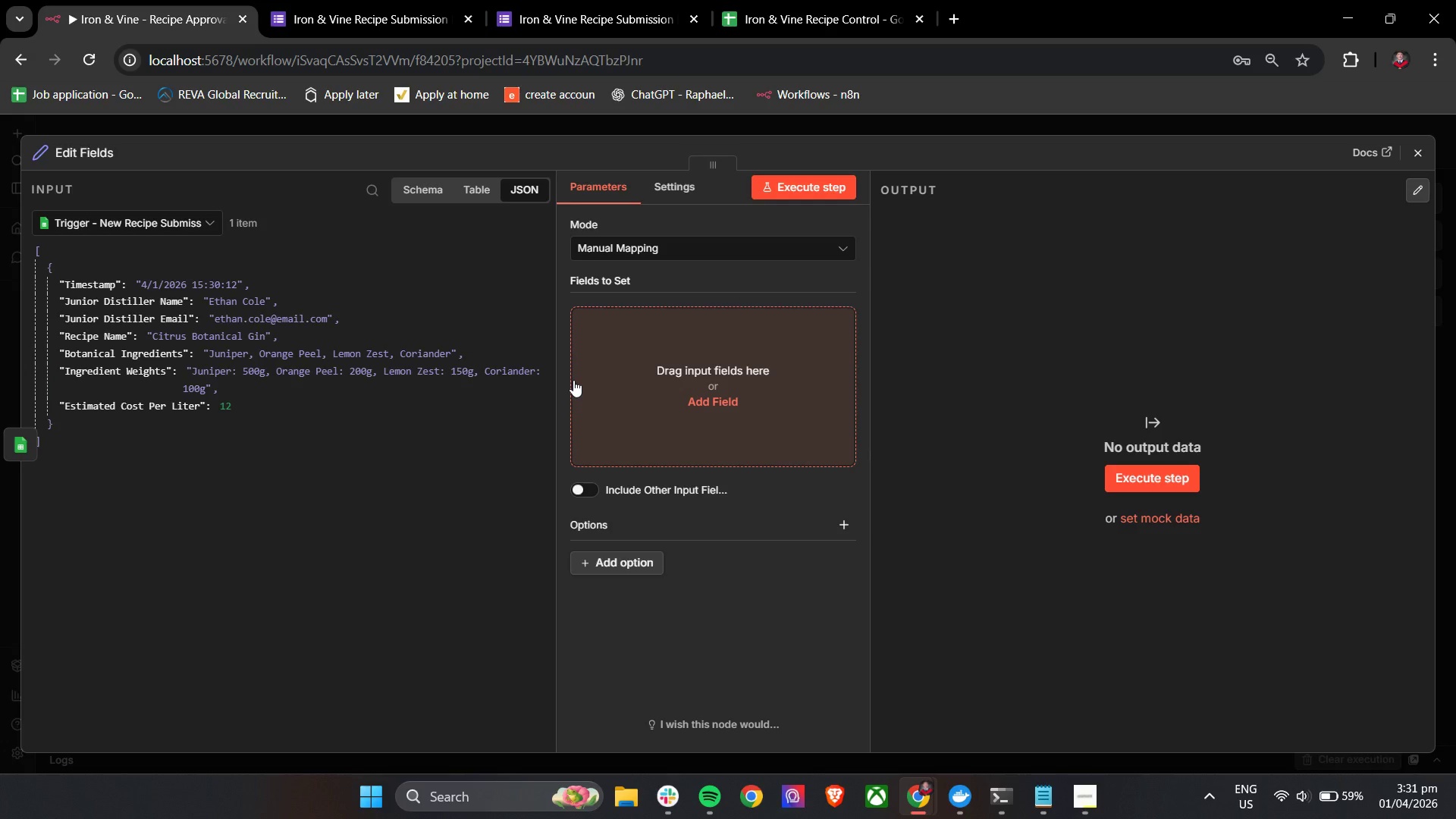 
left_click([82, 150])
 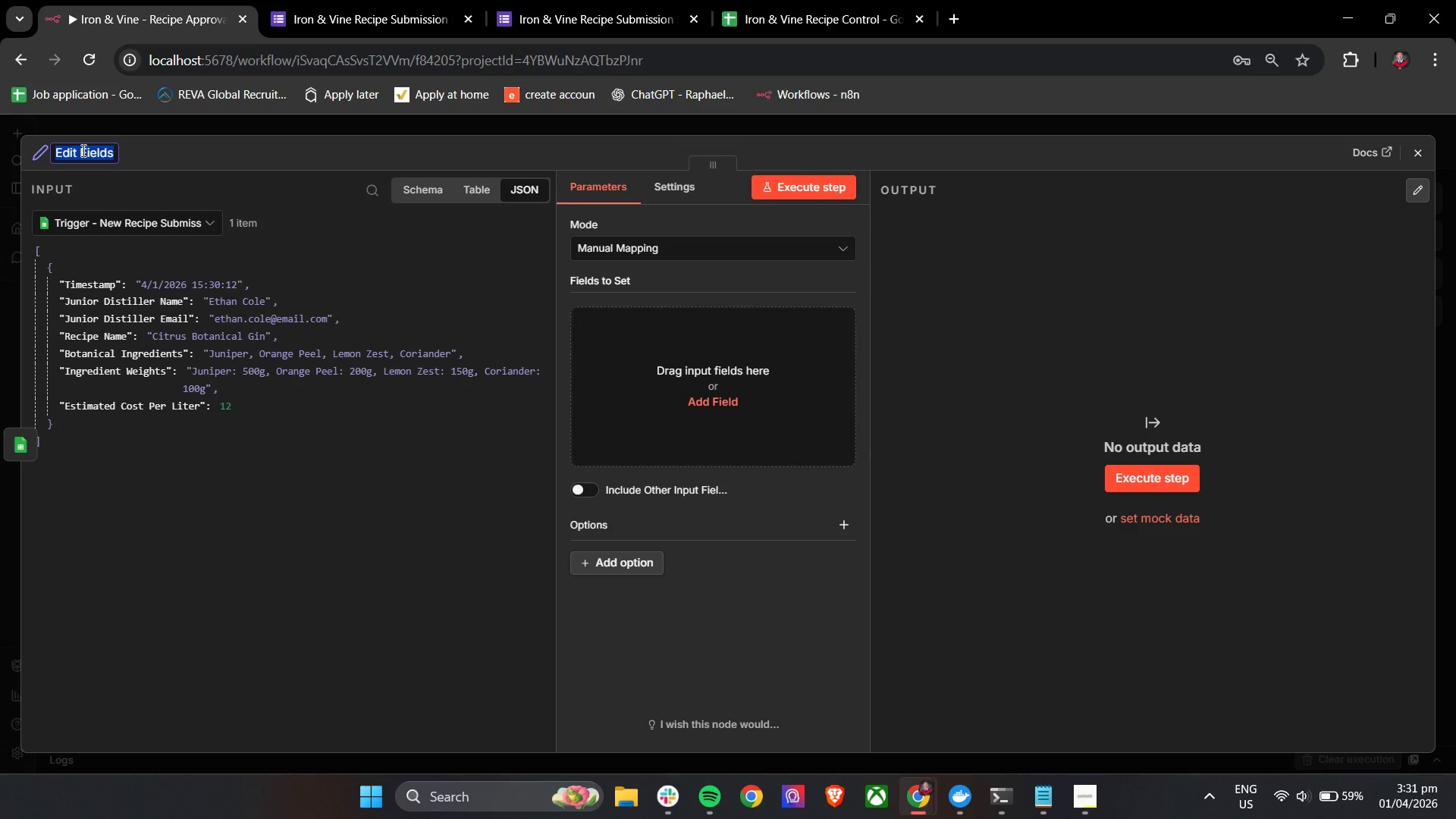 
type(Prepare - Normalize Recipe Data)
 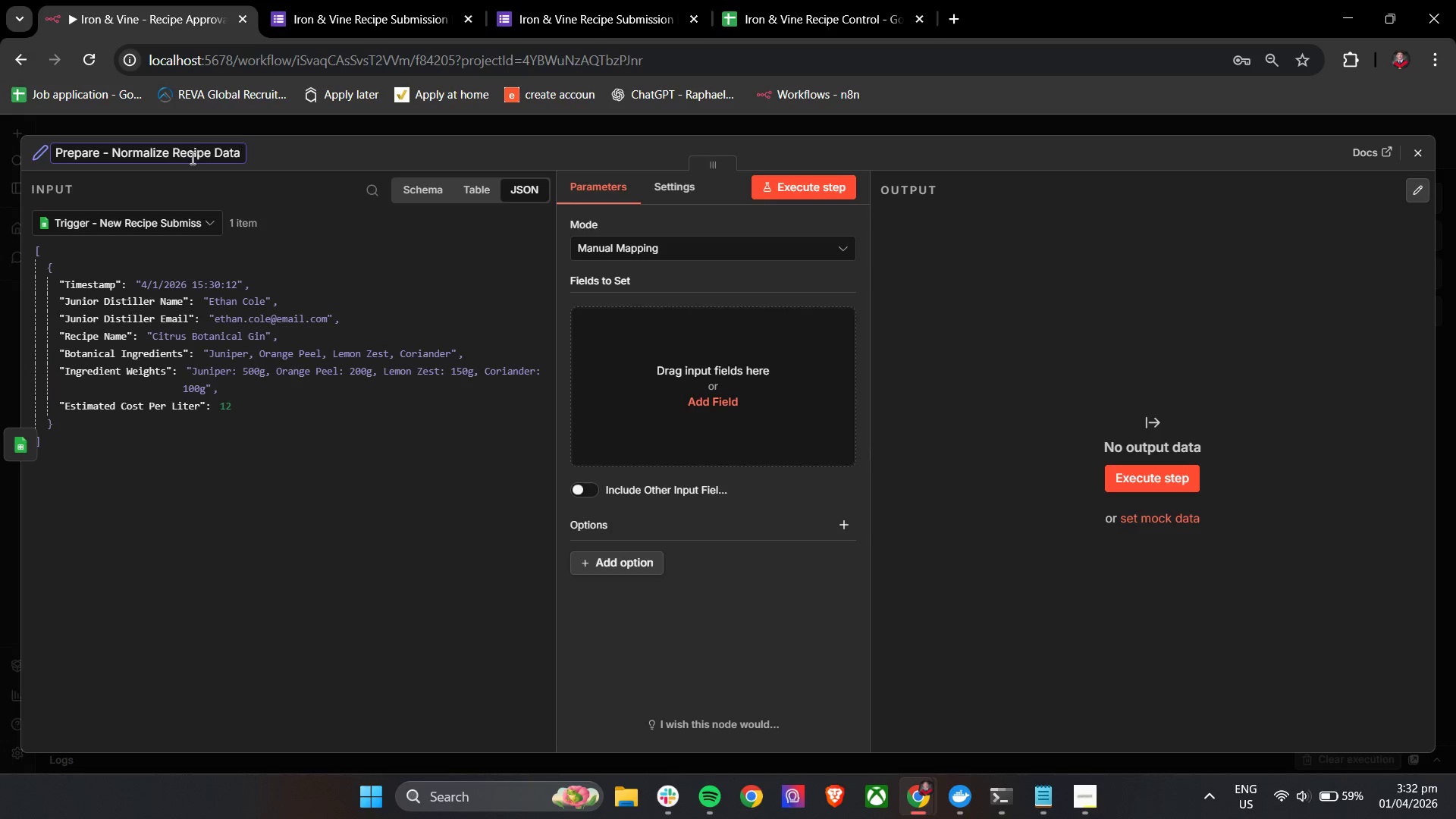 
left_click([303, 148])
 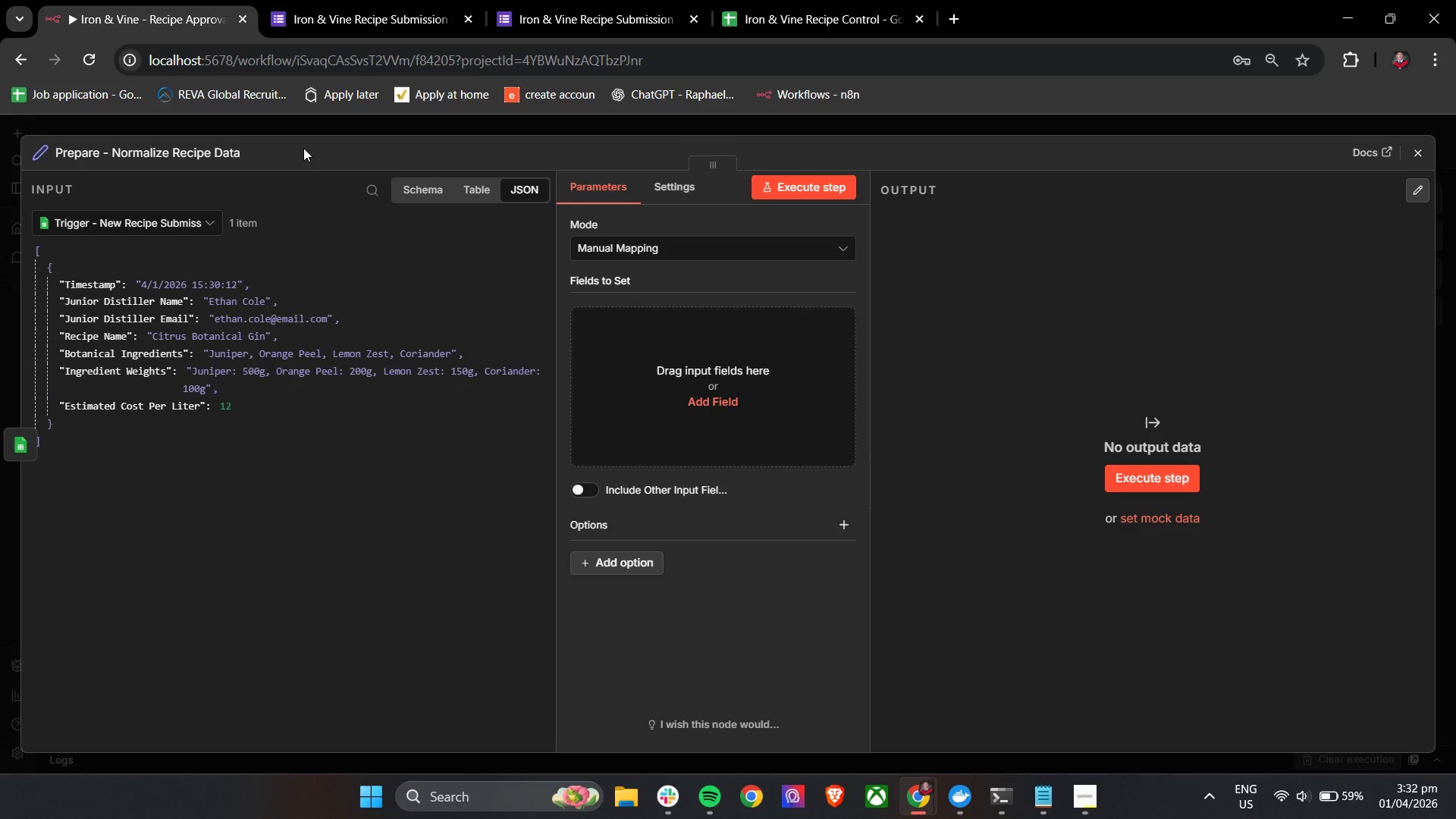 
scroll: coordinate [303, 148], scroll_direction: down, amount: 2.0
 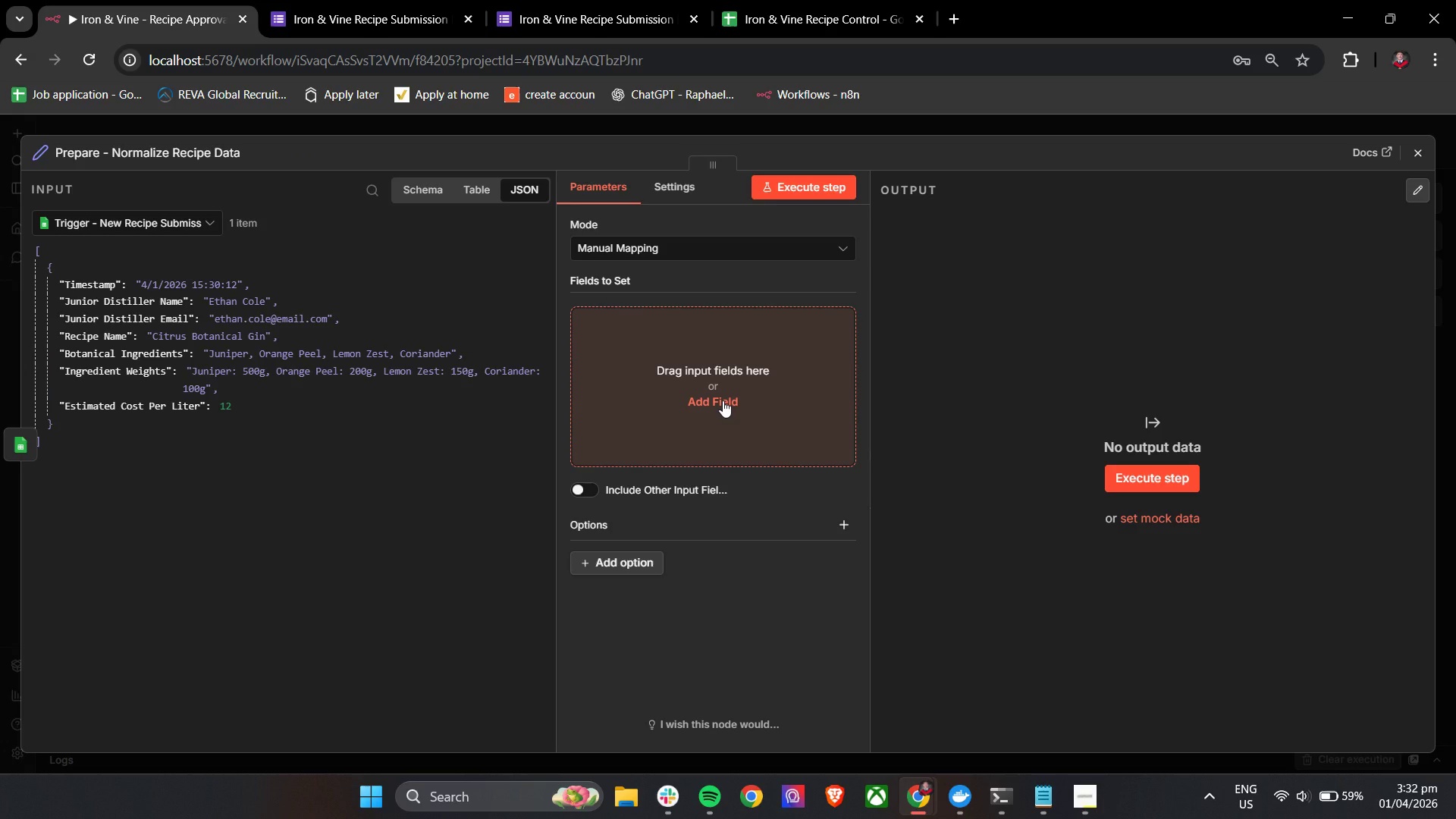 
left_click([723, 400])
 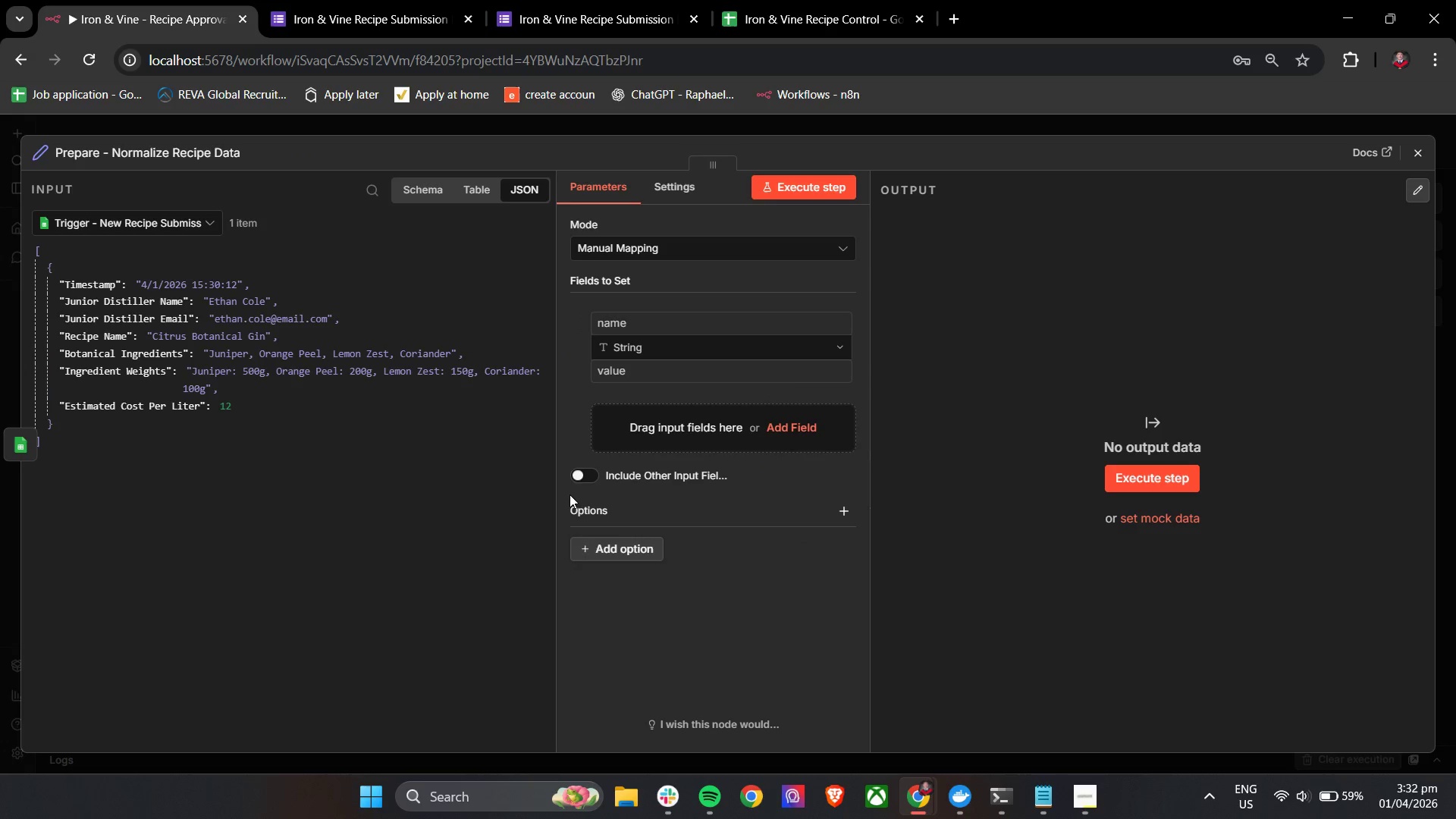 
wait(9.75)
 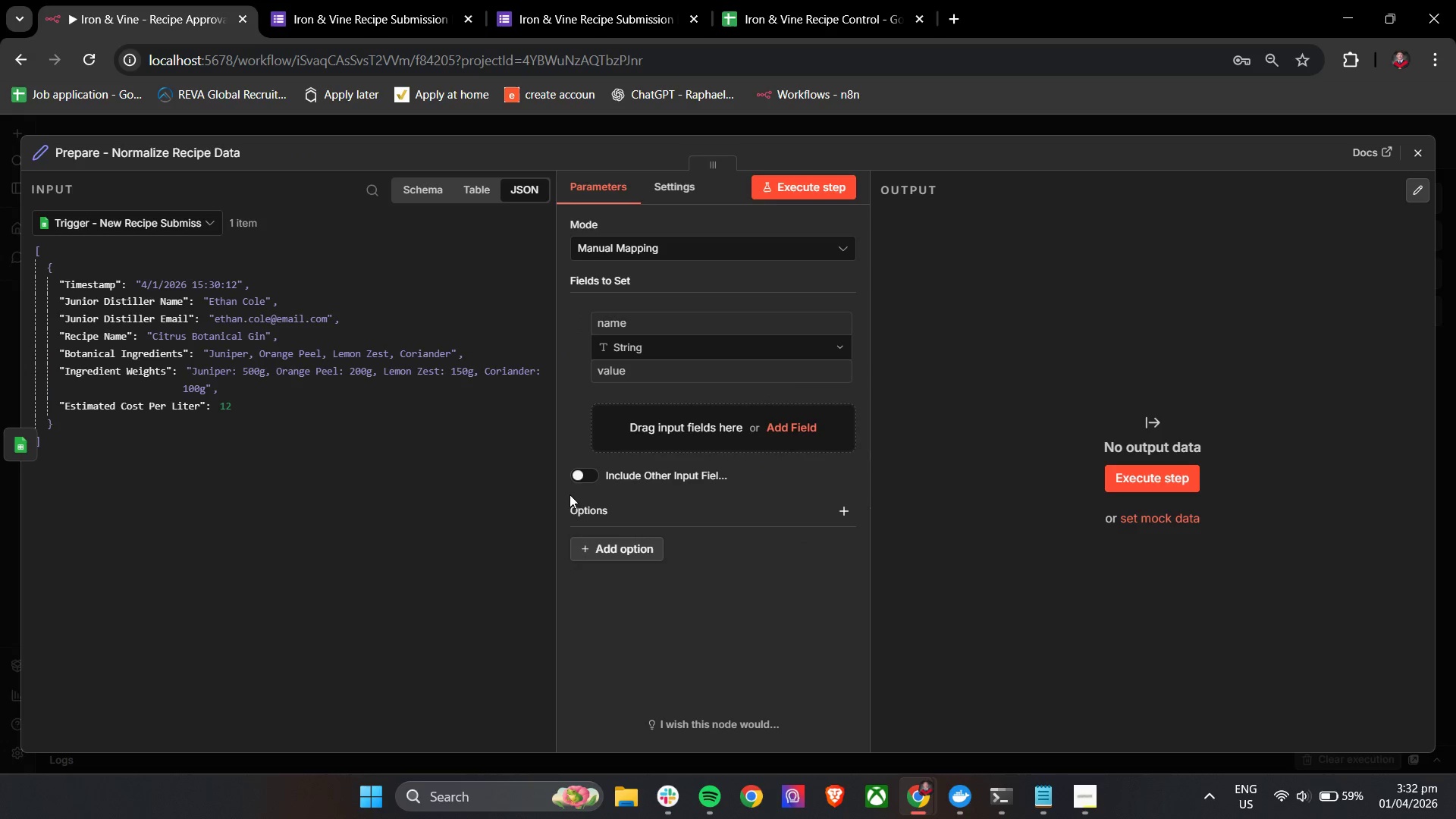 
left_click([674, 190])
 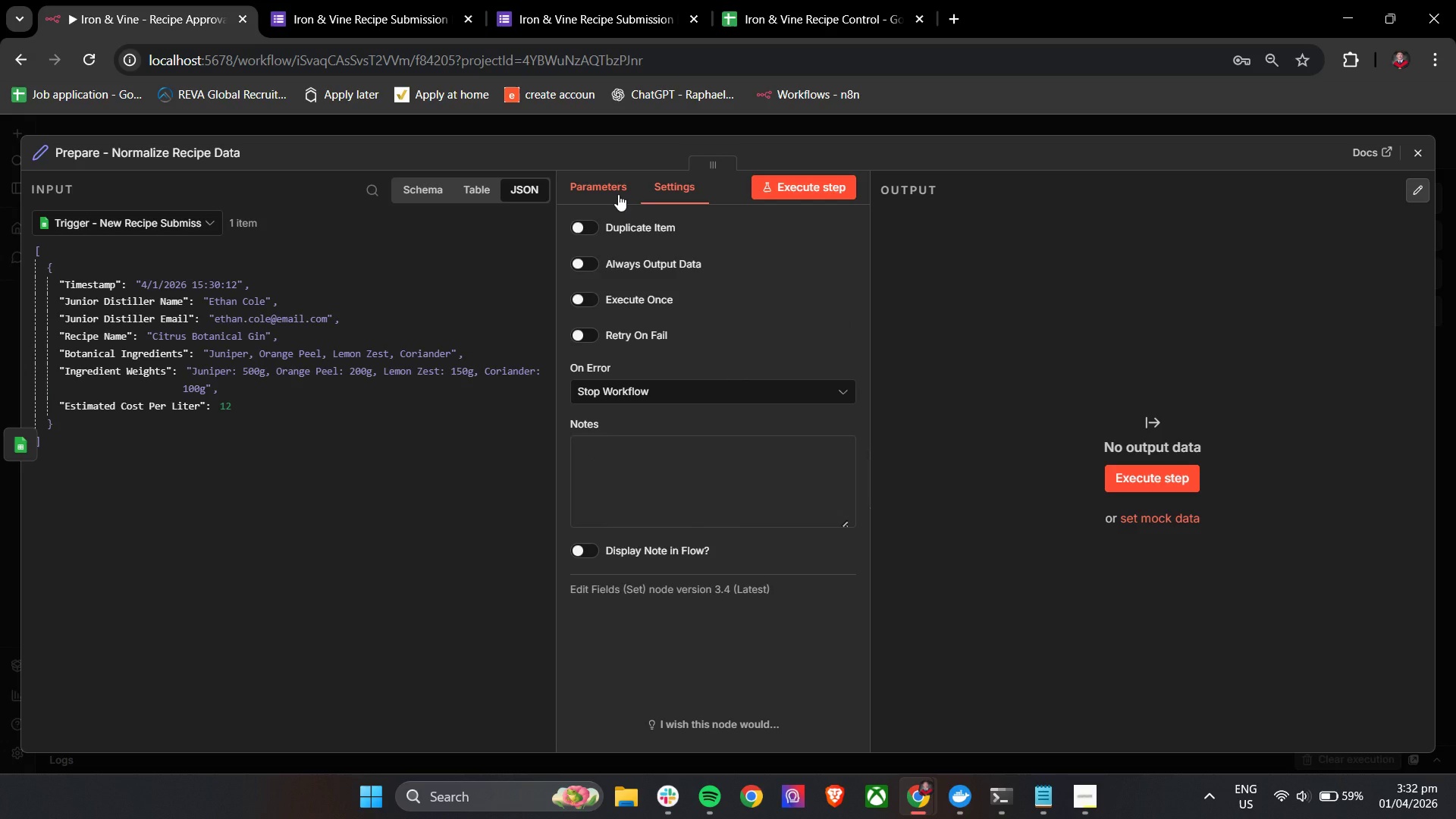 
left_click([618, 194])
 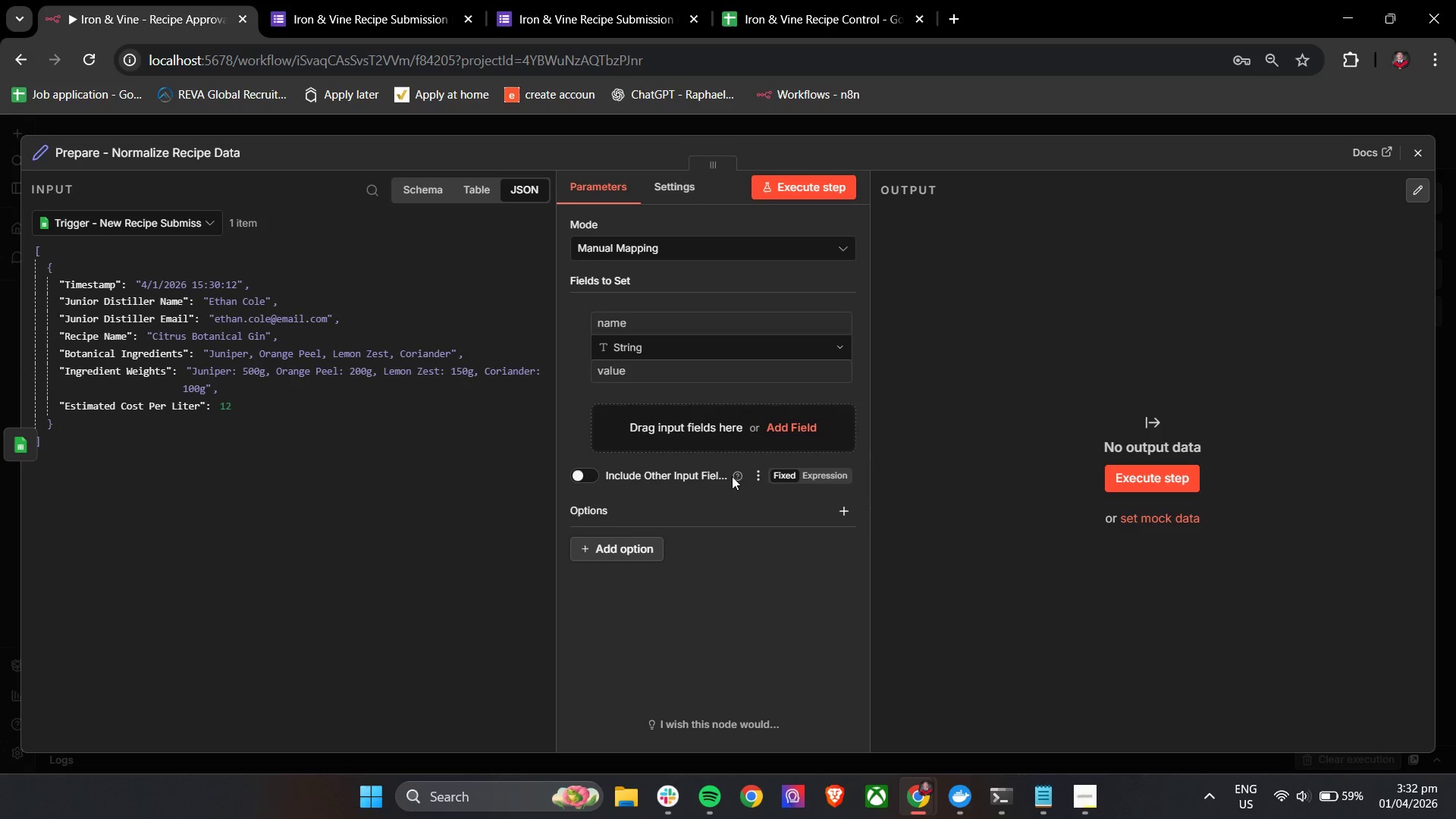 
left_click([733, 476])
 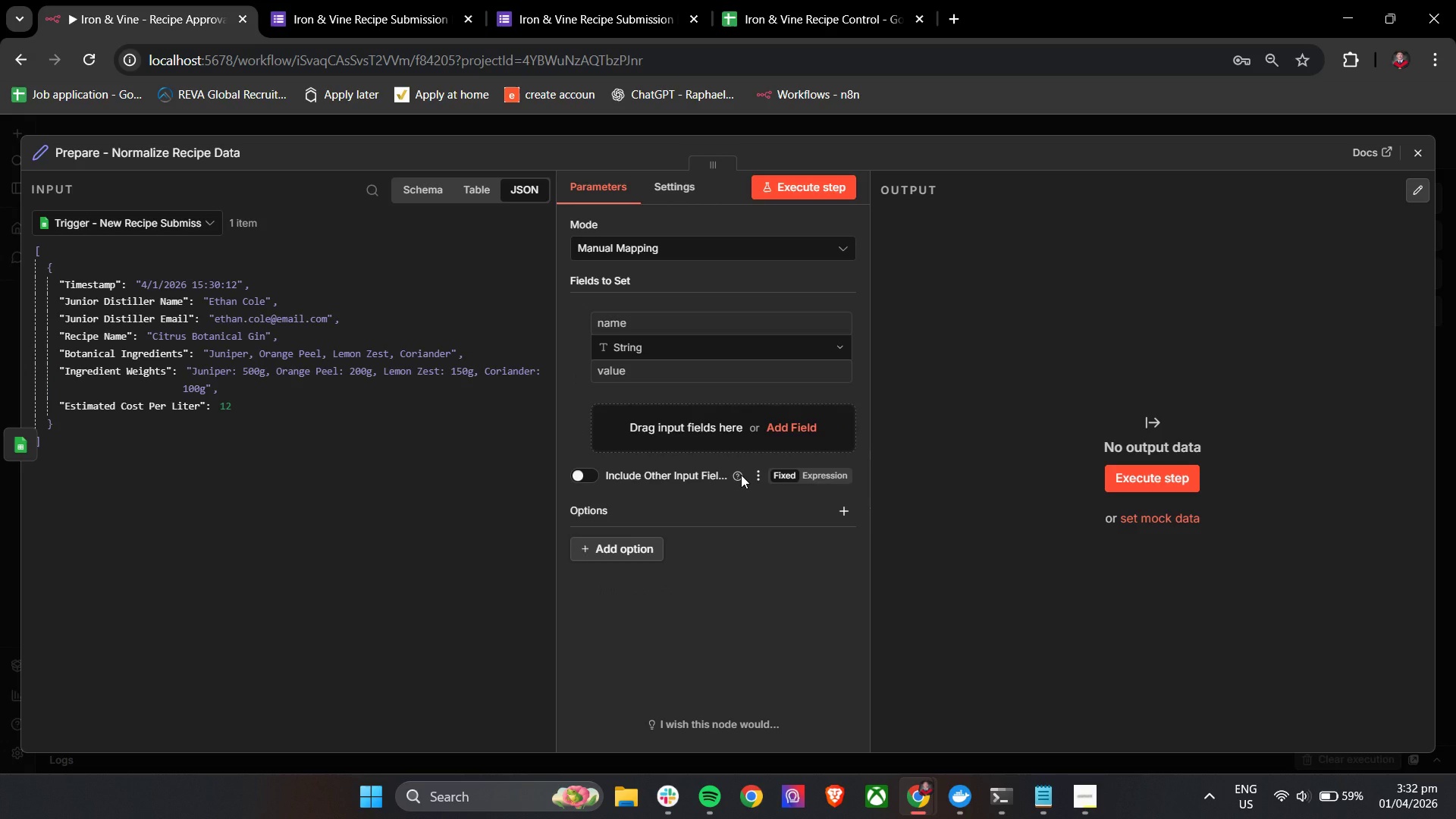 
left_click([741, 475])
 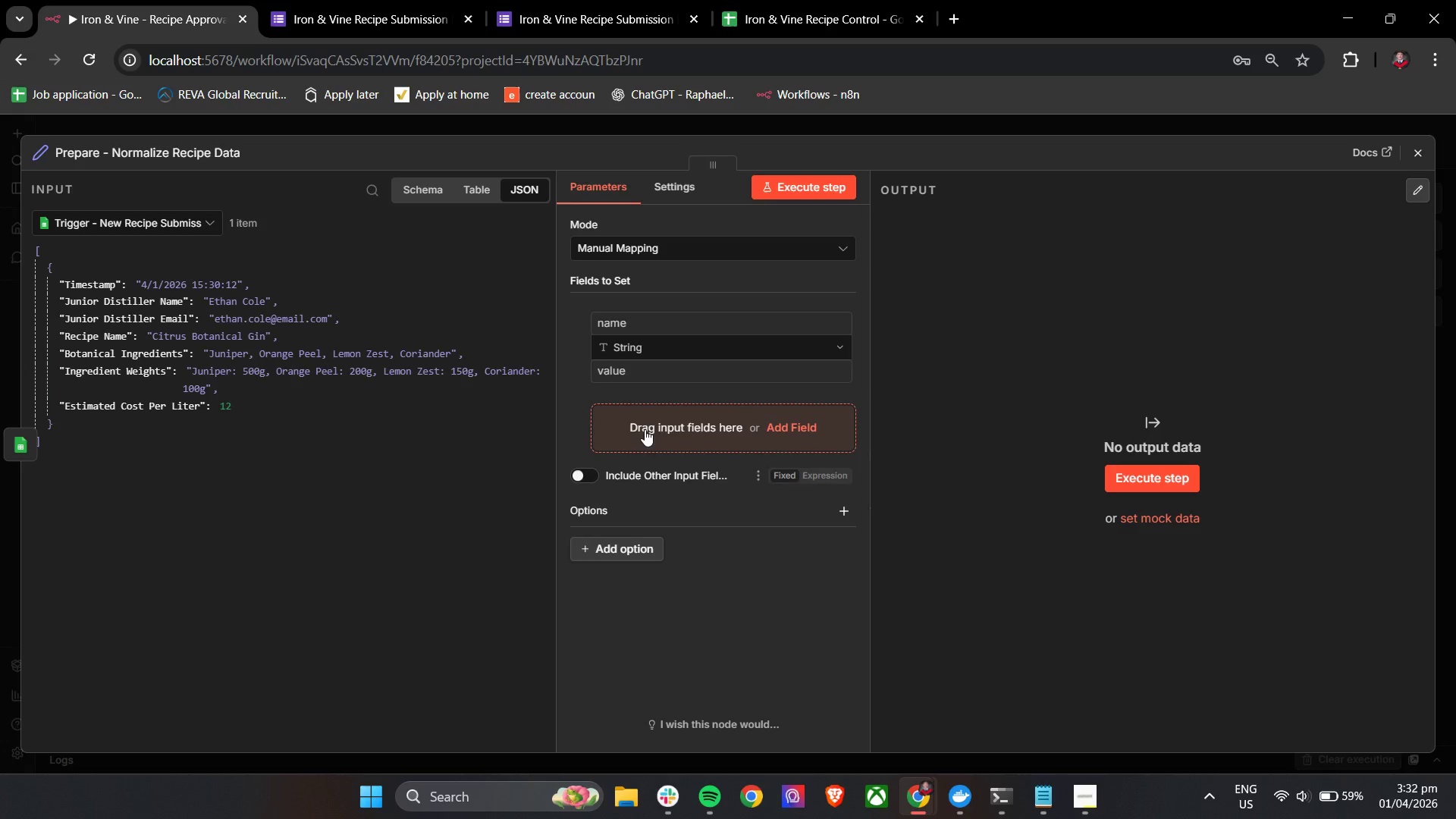 
left_click([567, 391])
 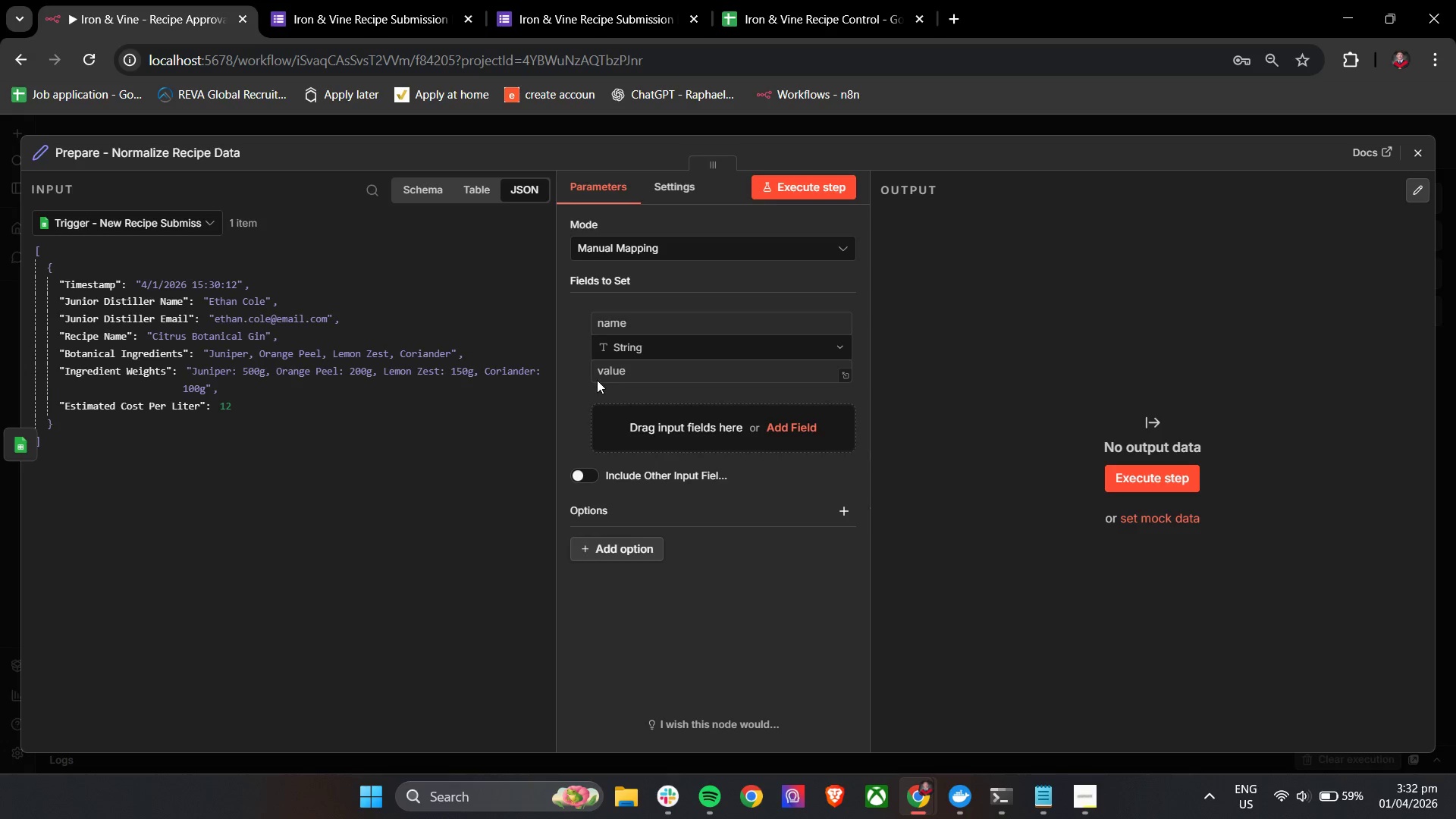 
left_click([652, 321])
 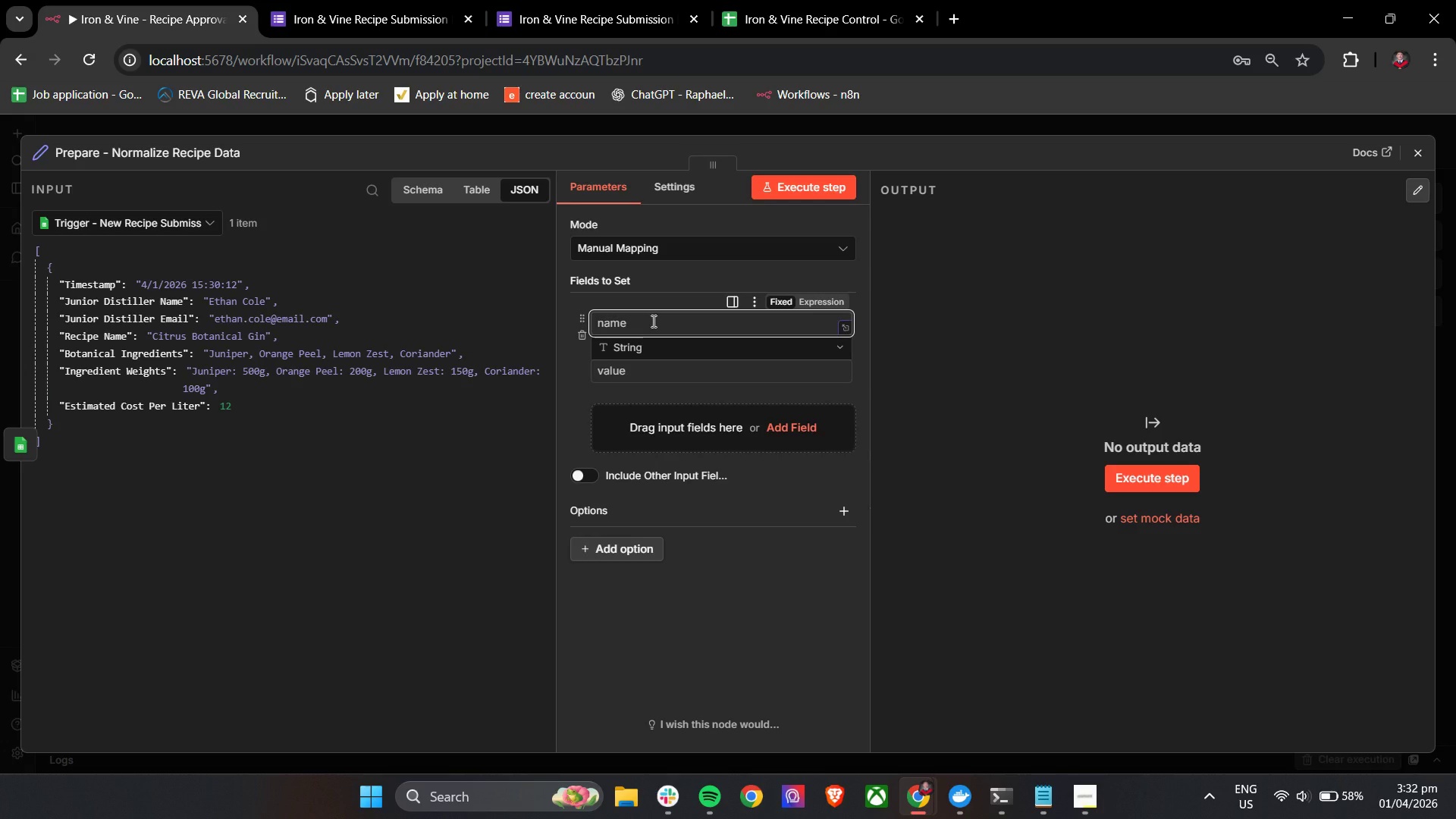 
type(Ssubi)
key(Backspace)
key(Backspace)
key(Backspace)
key(Backspace)
key(Backspace)
key(Backspace)
key(Backspace)
 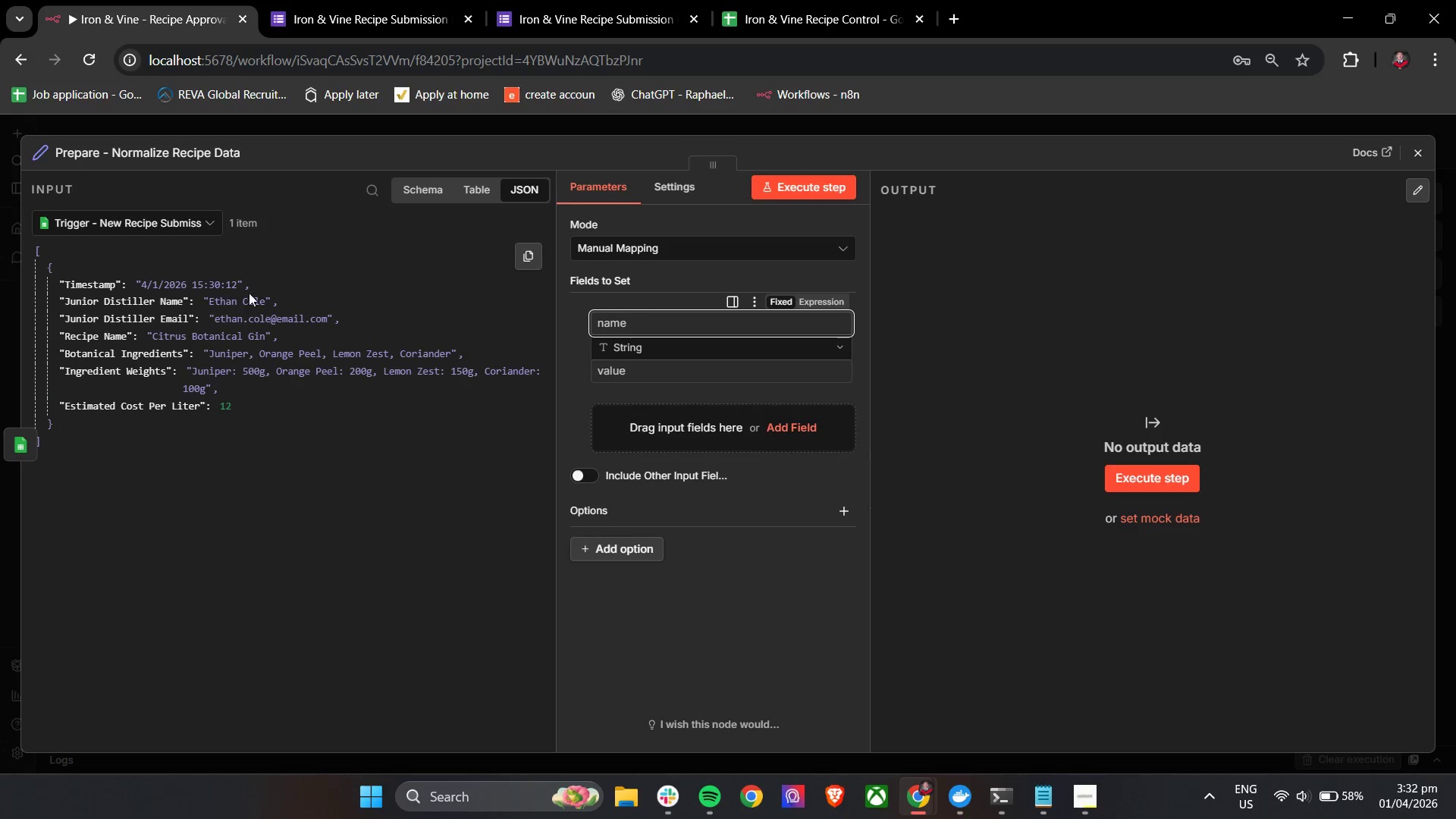 
wait(6.0)
 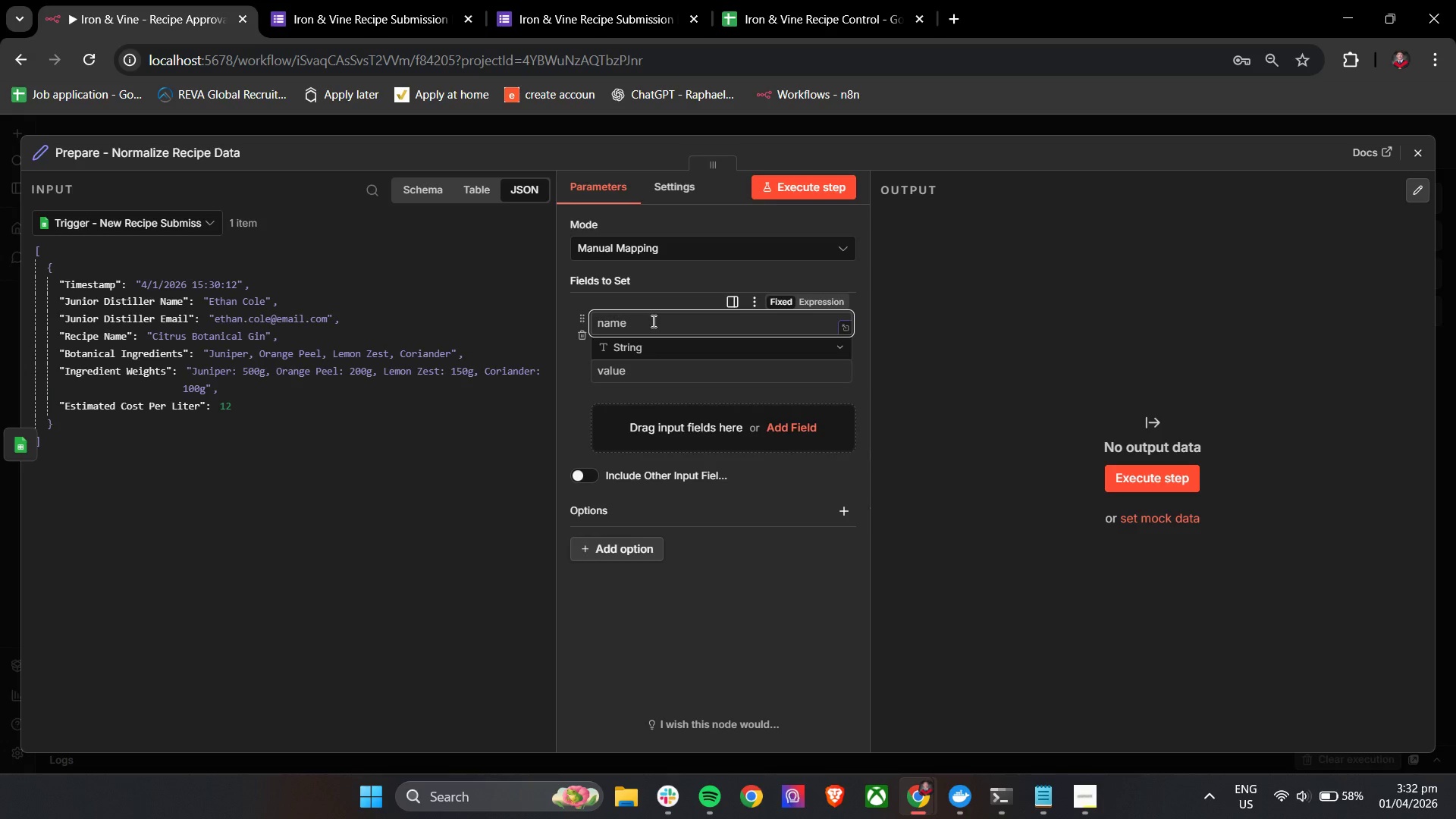 
left_click([484, 193])
 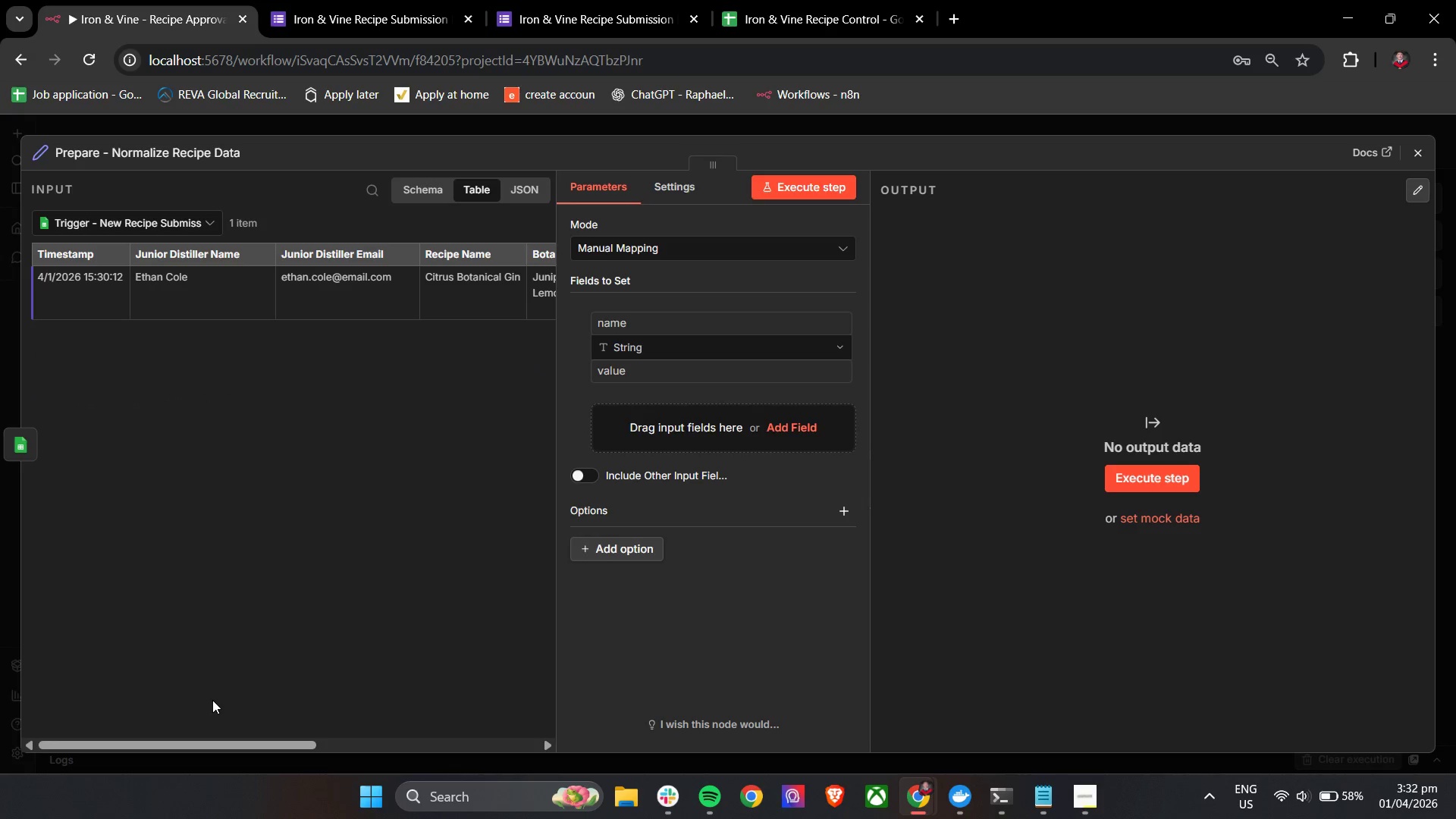 
left_click_drag(start_coordinate=[237, 742], to_coordinate=[125, 751])
 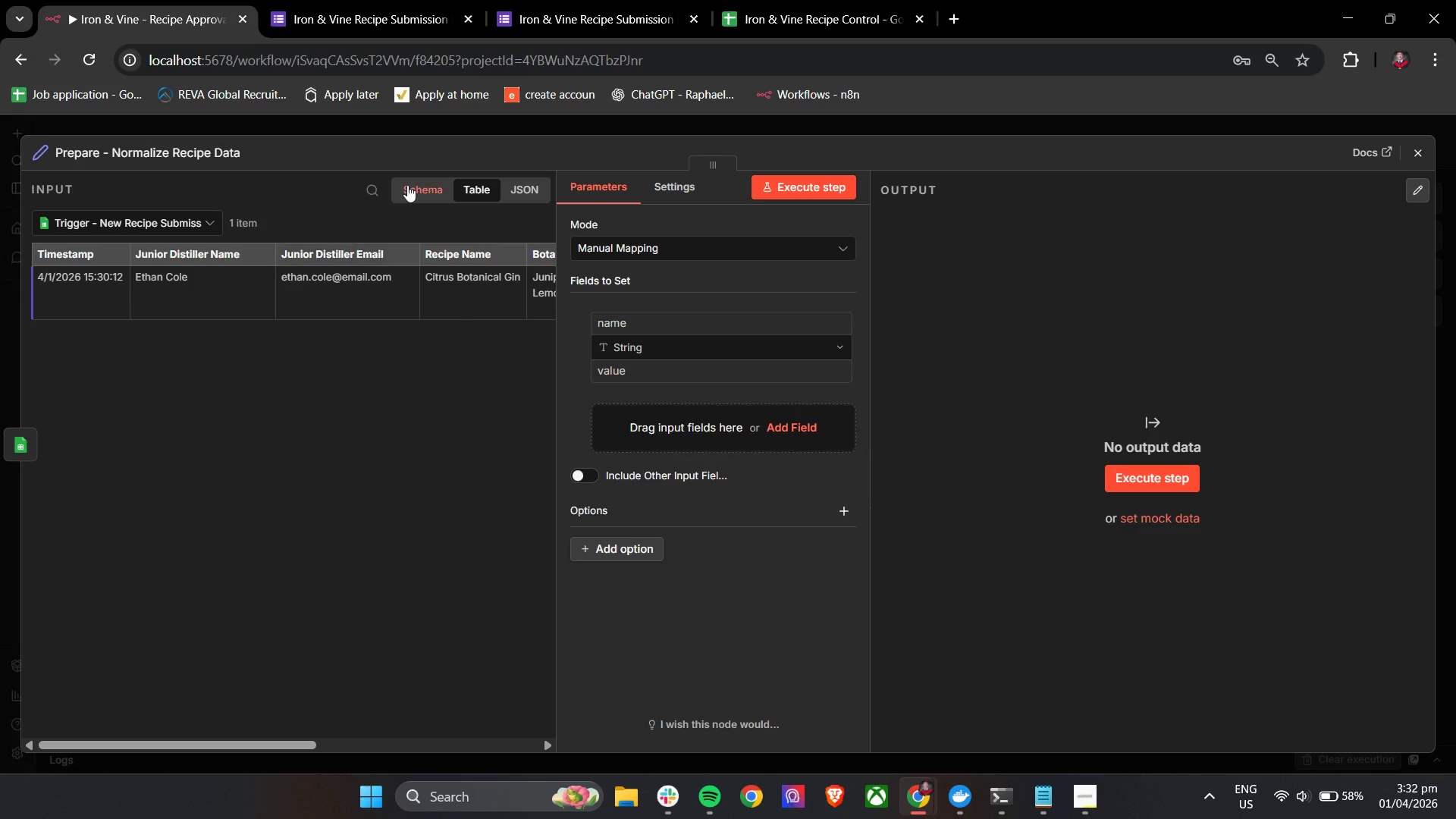 
left_click([407, 185])
 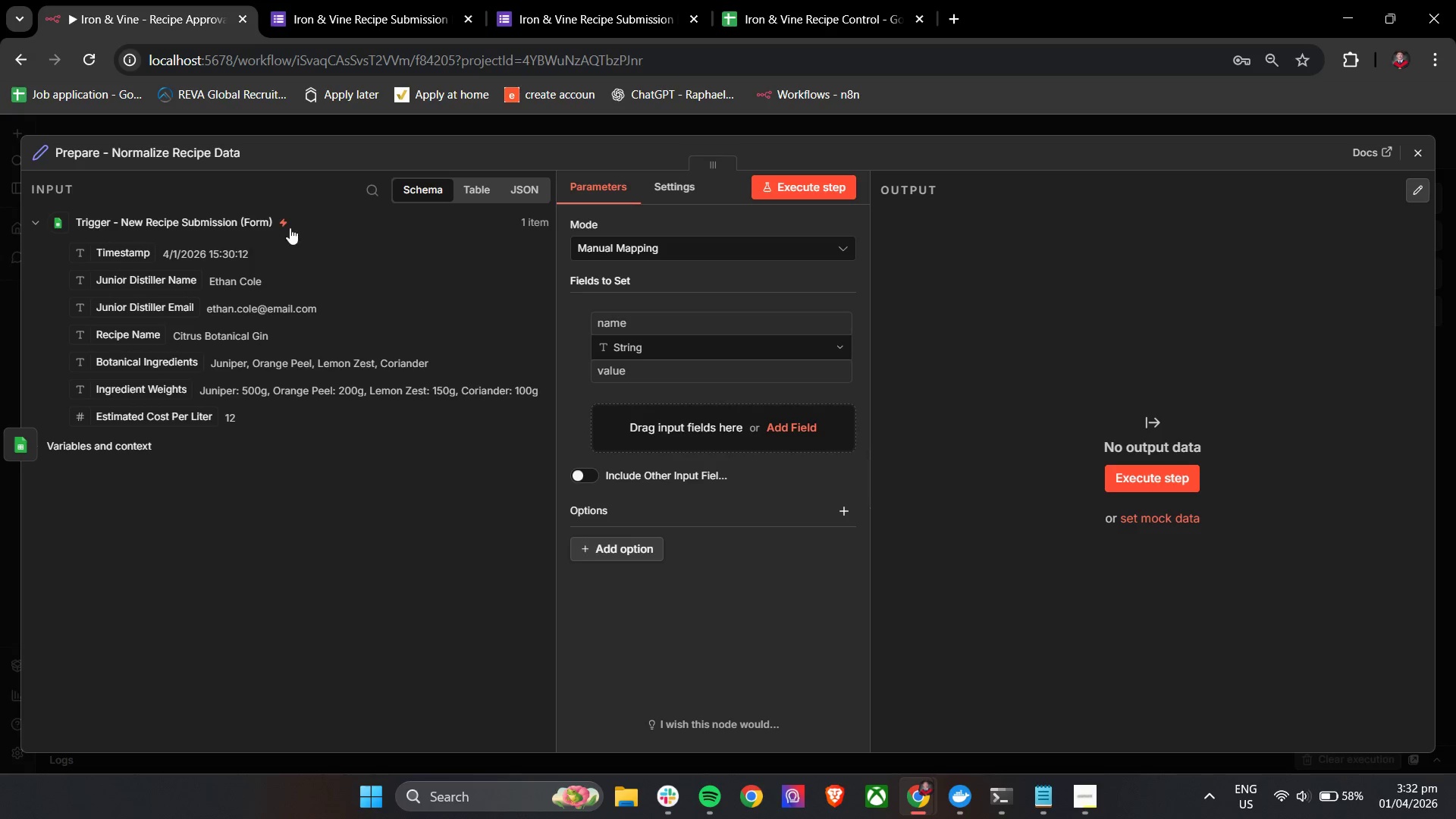 
left_click([529, 184])
 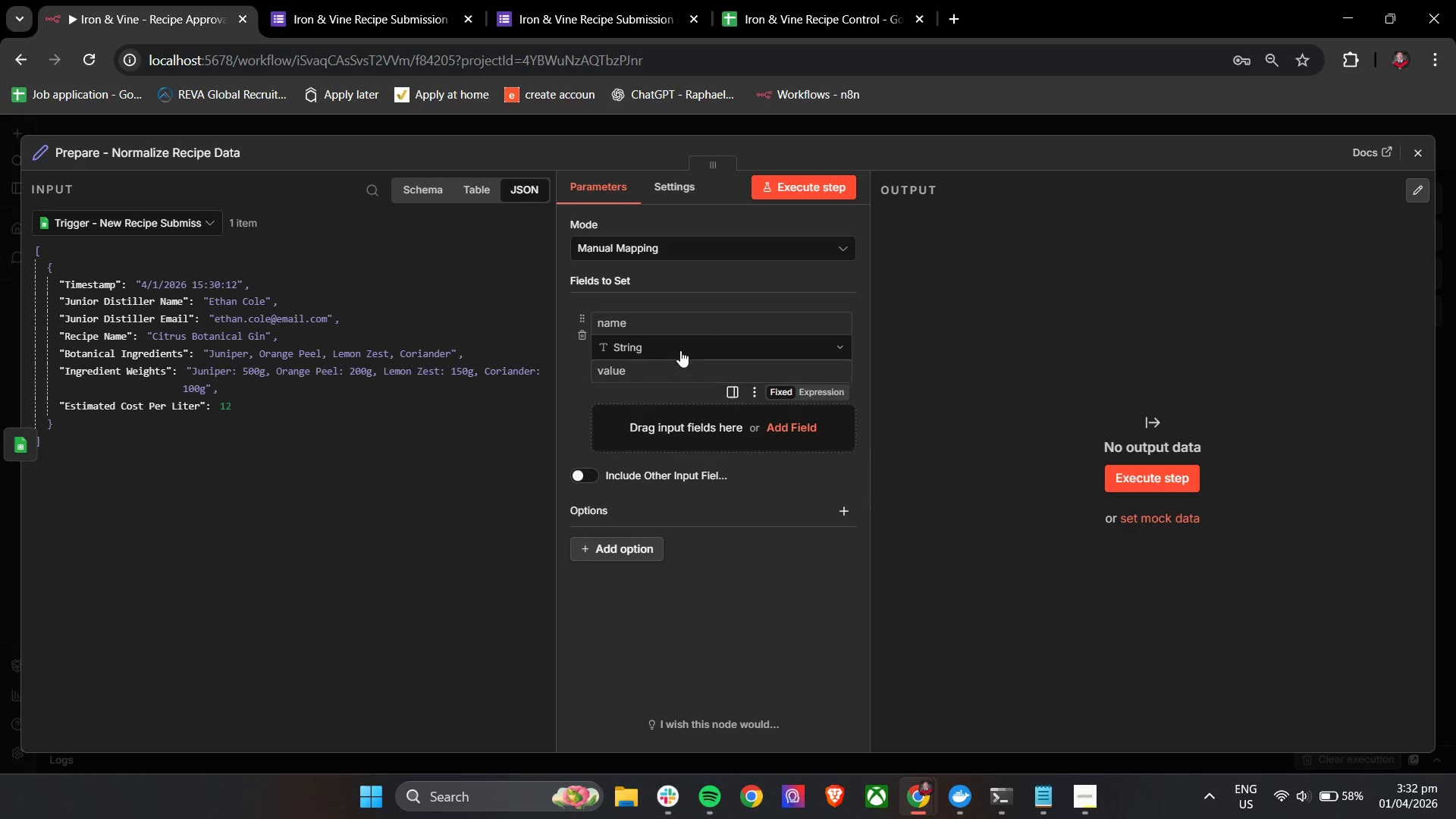 
left_click([670, 325])
 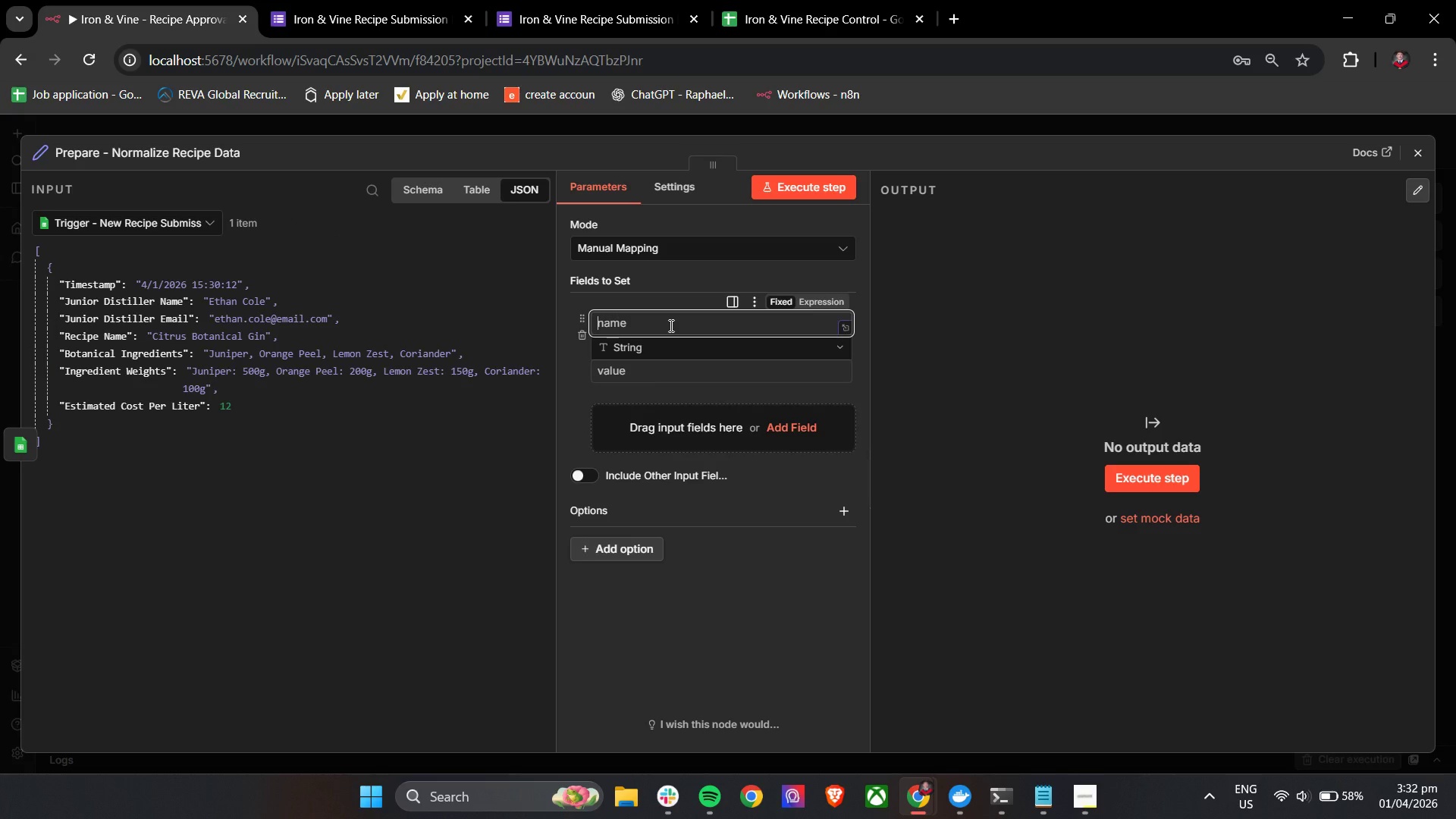 
wait(5.14)
 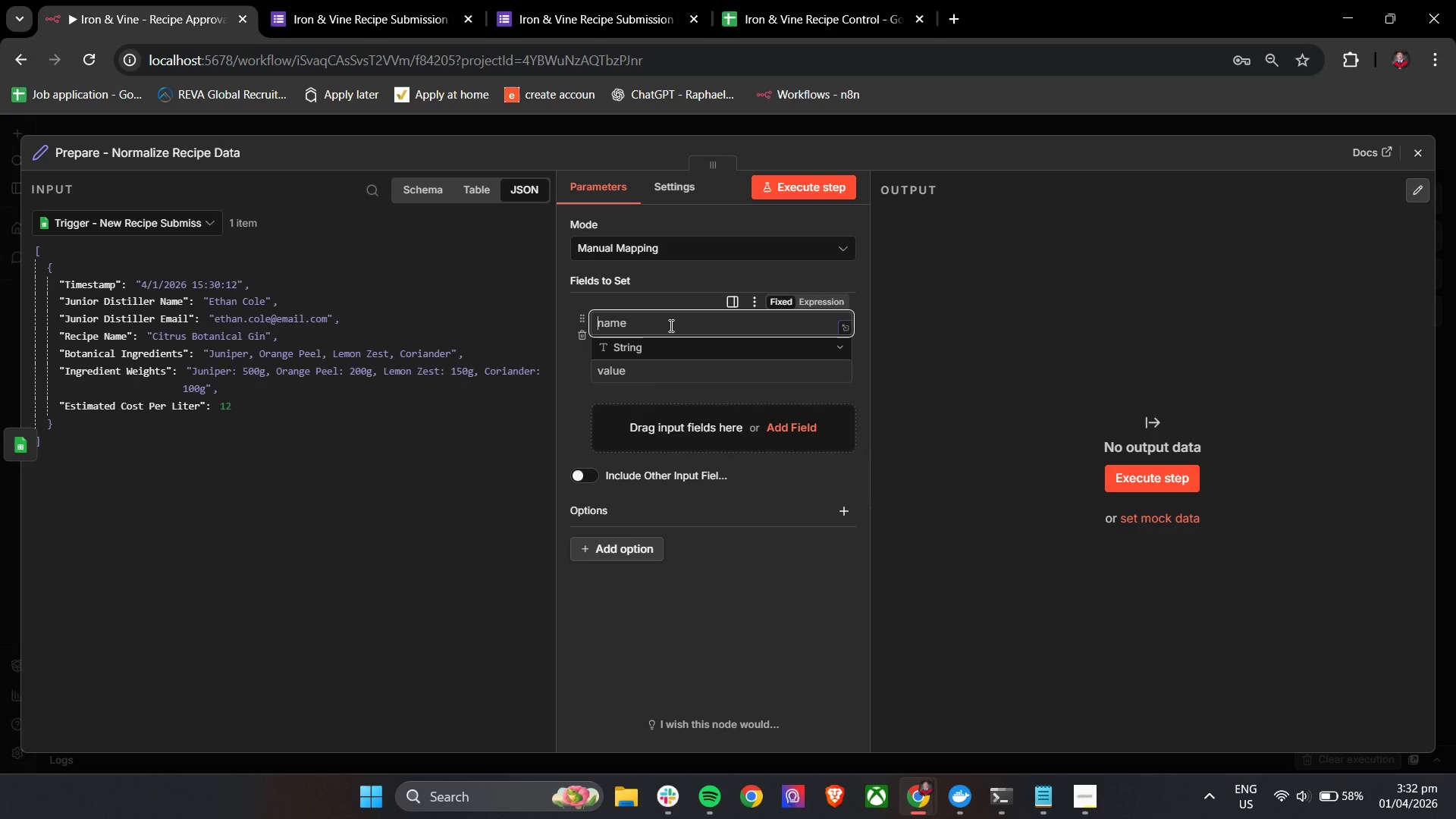 
key(Shift+BracketLeft)
 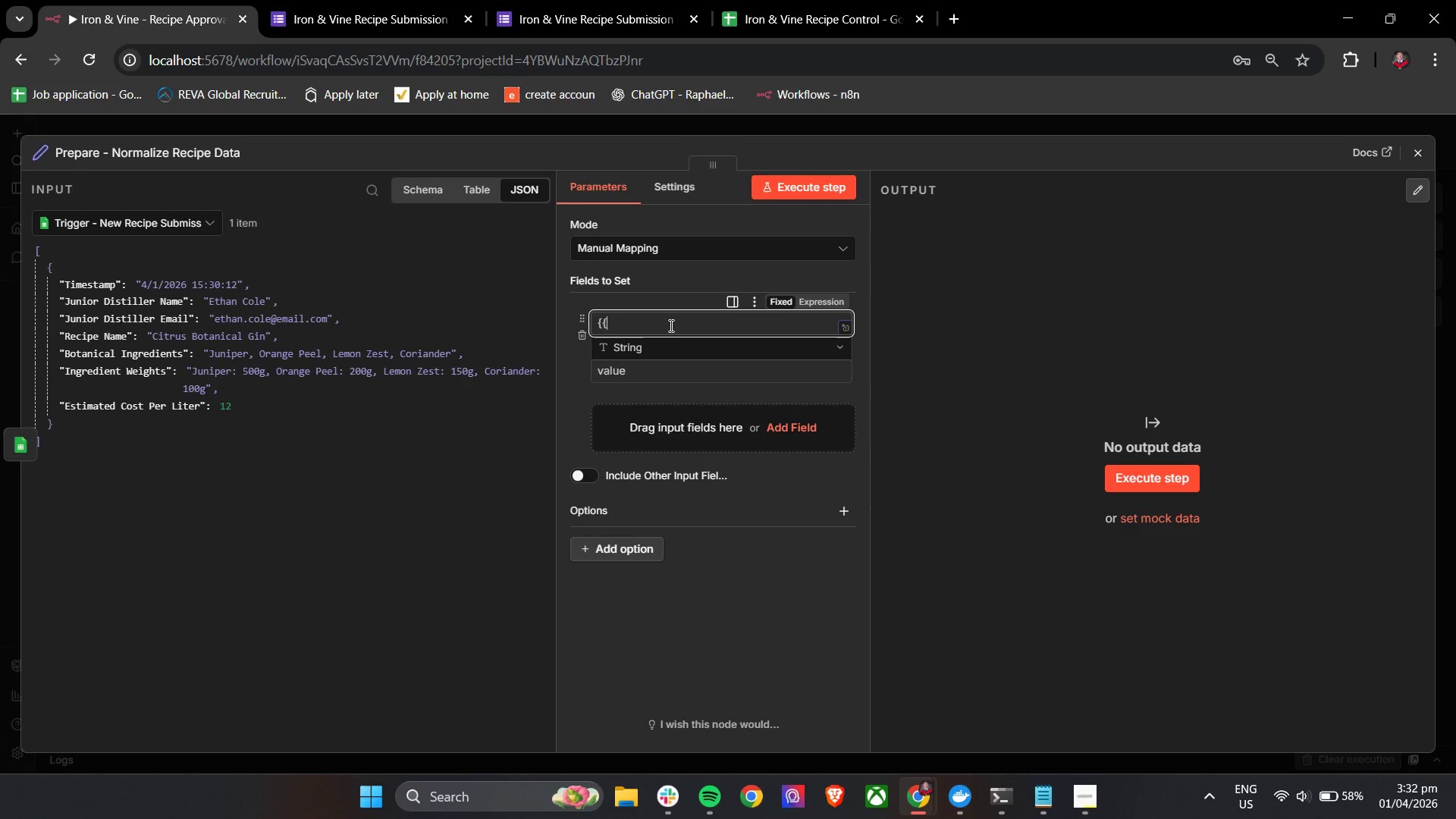 
key(Shift+BracketLeft)
 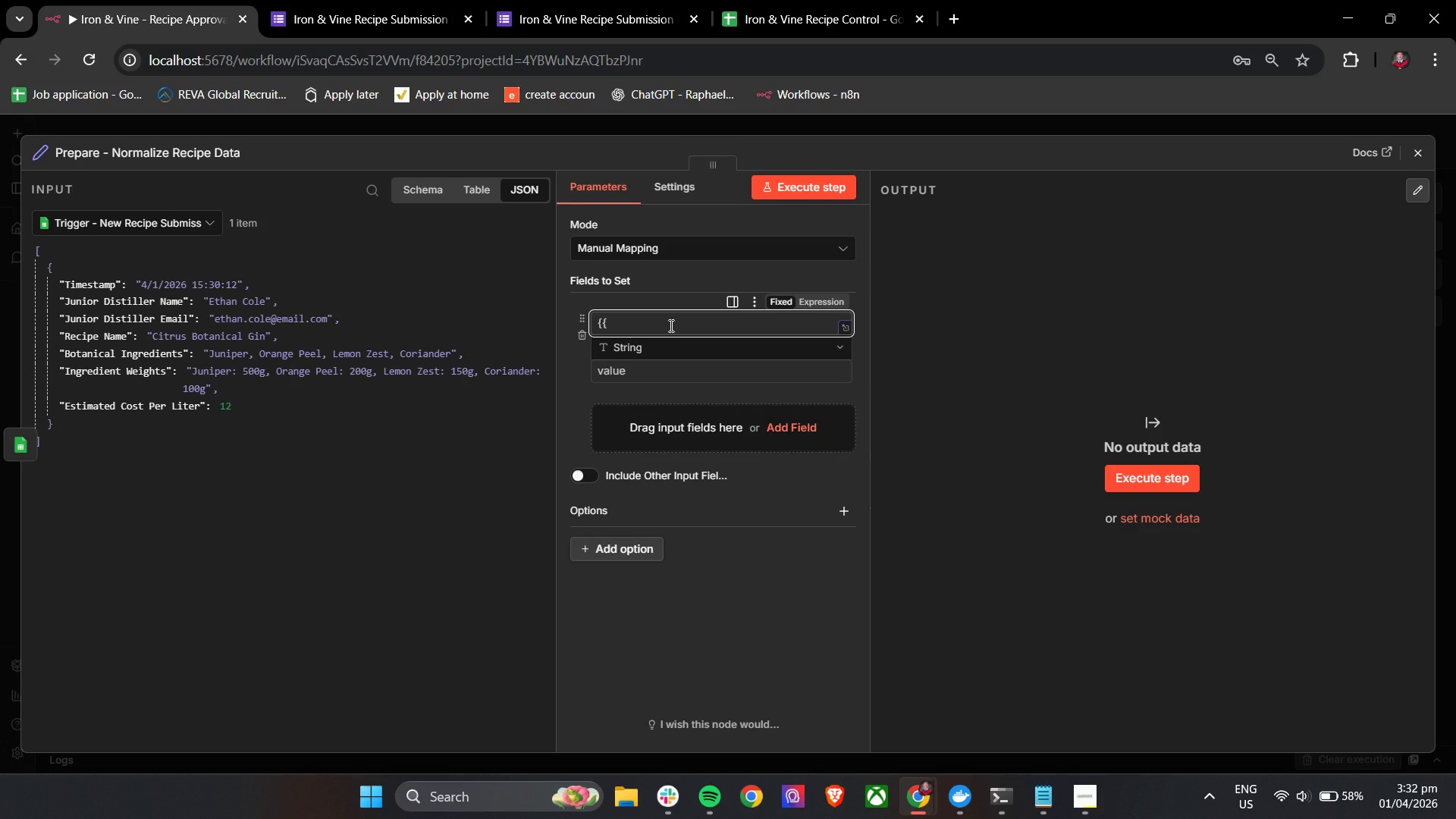 
key(Space)
 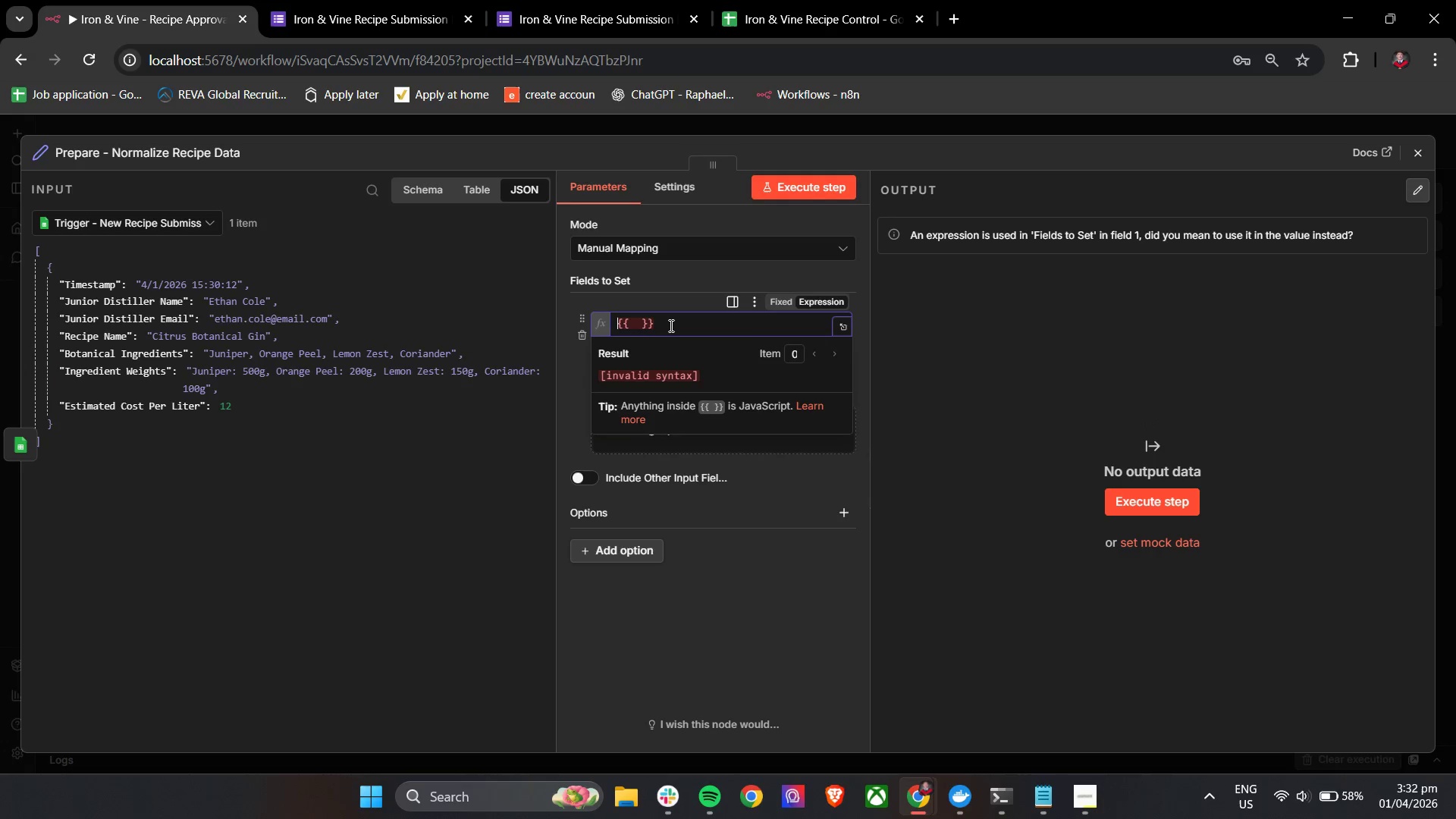 
key(N)
 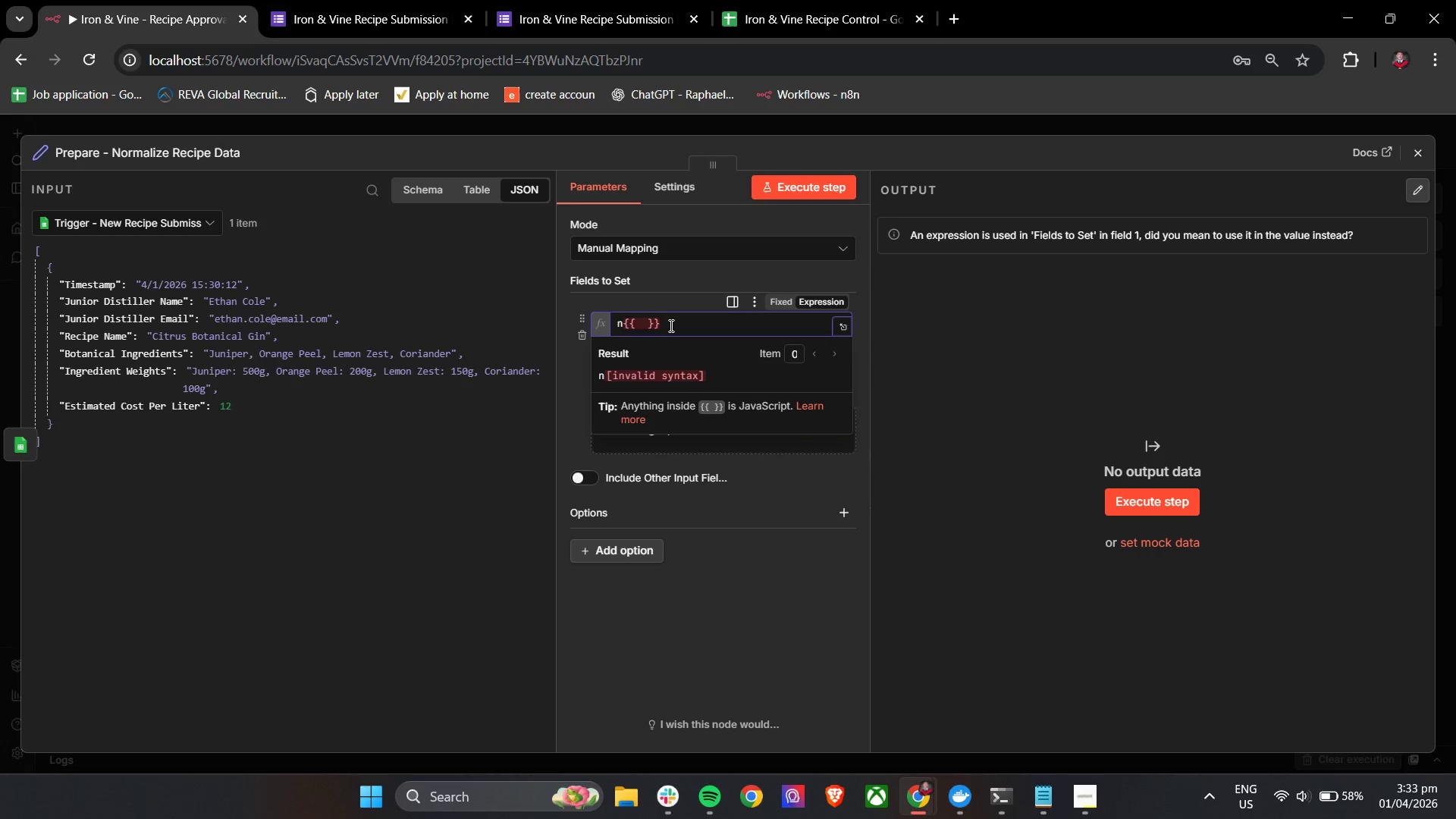 
key(Backspace)
 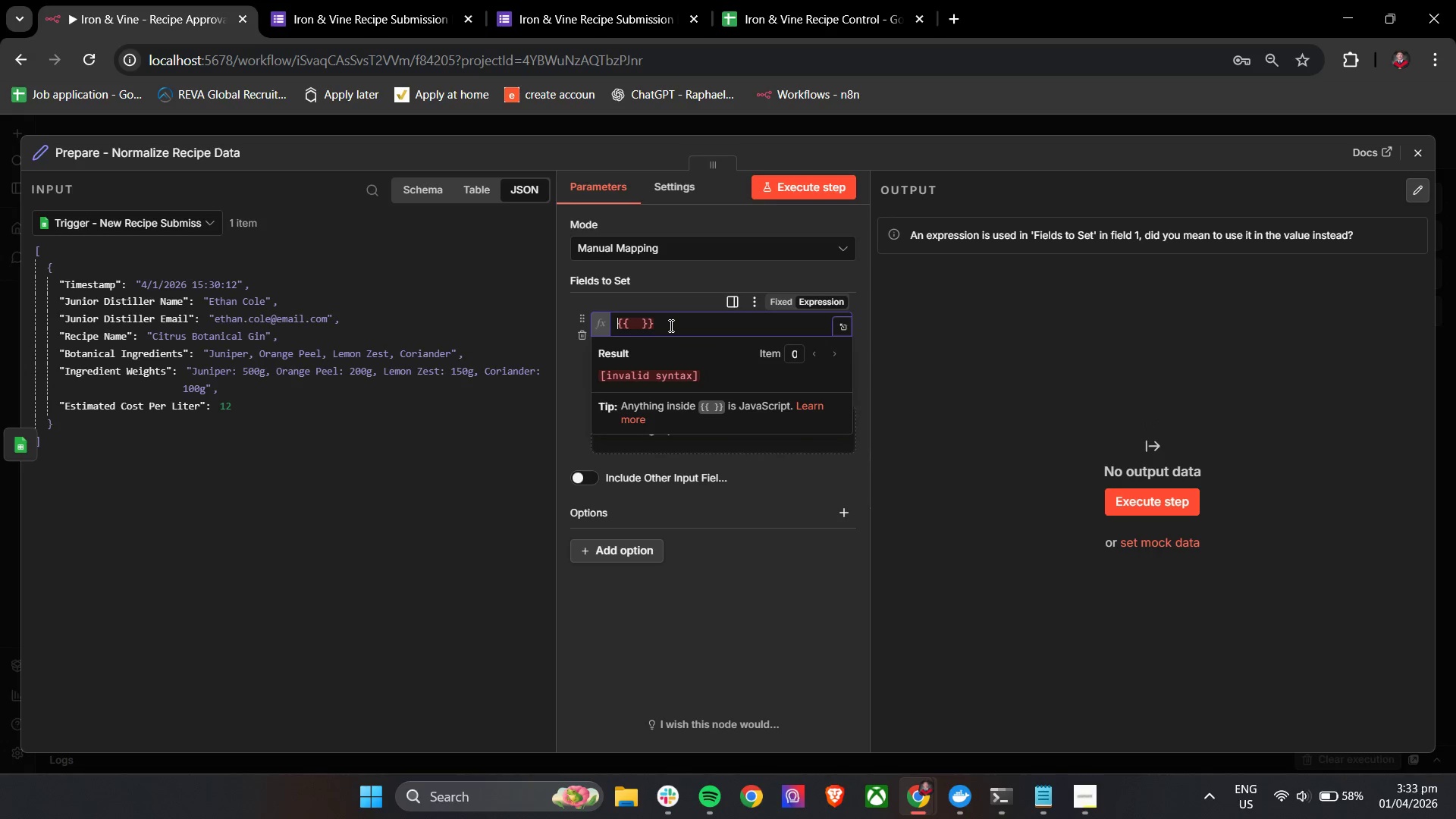 
key(ArrowRight)
 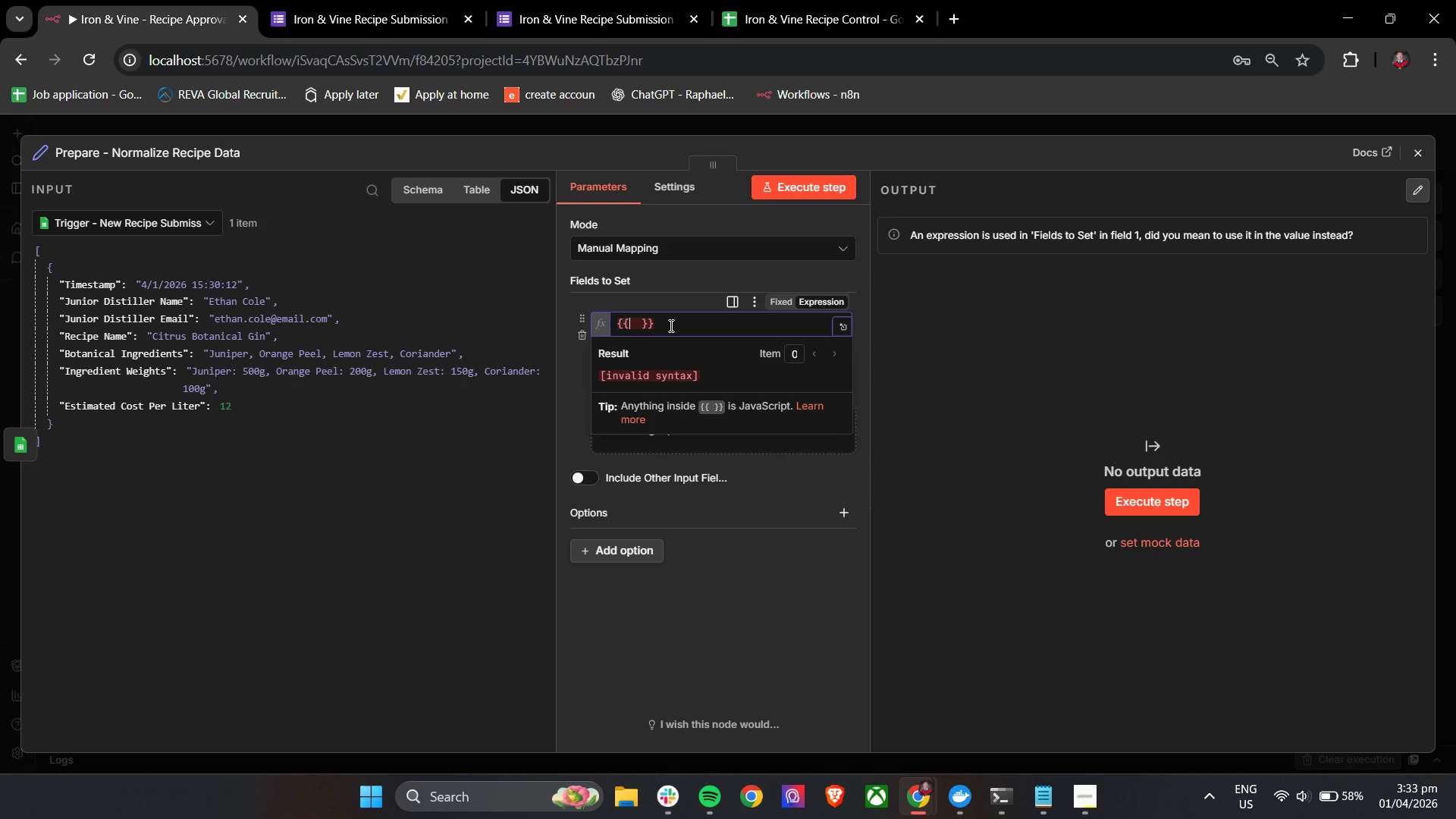 
key(ArrowRight)
 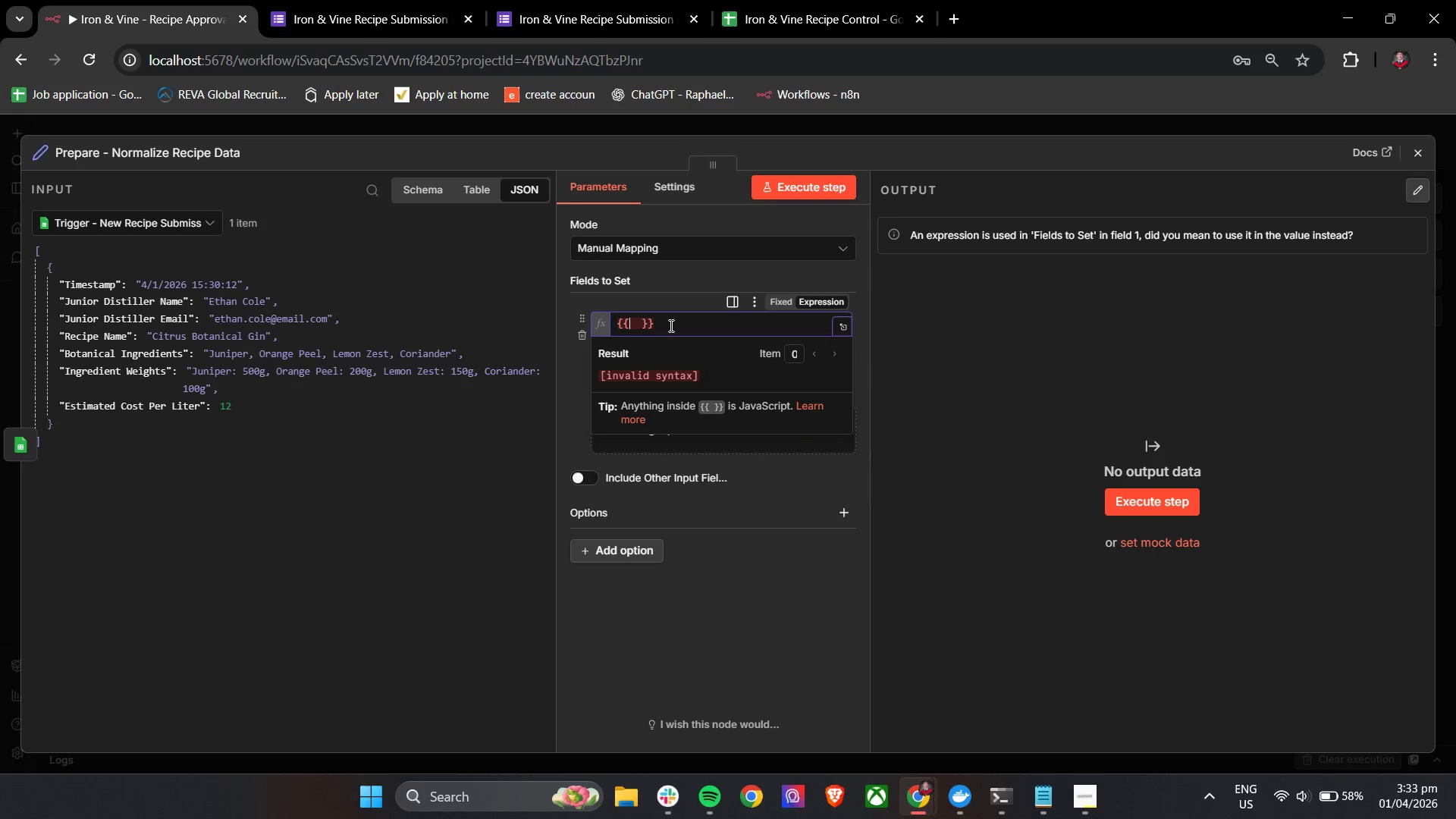 
key(ArrowRight)
 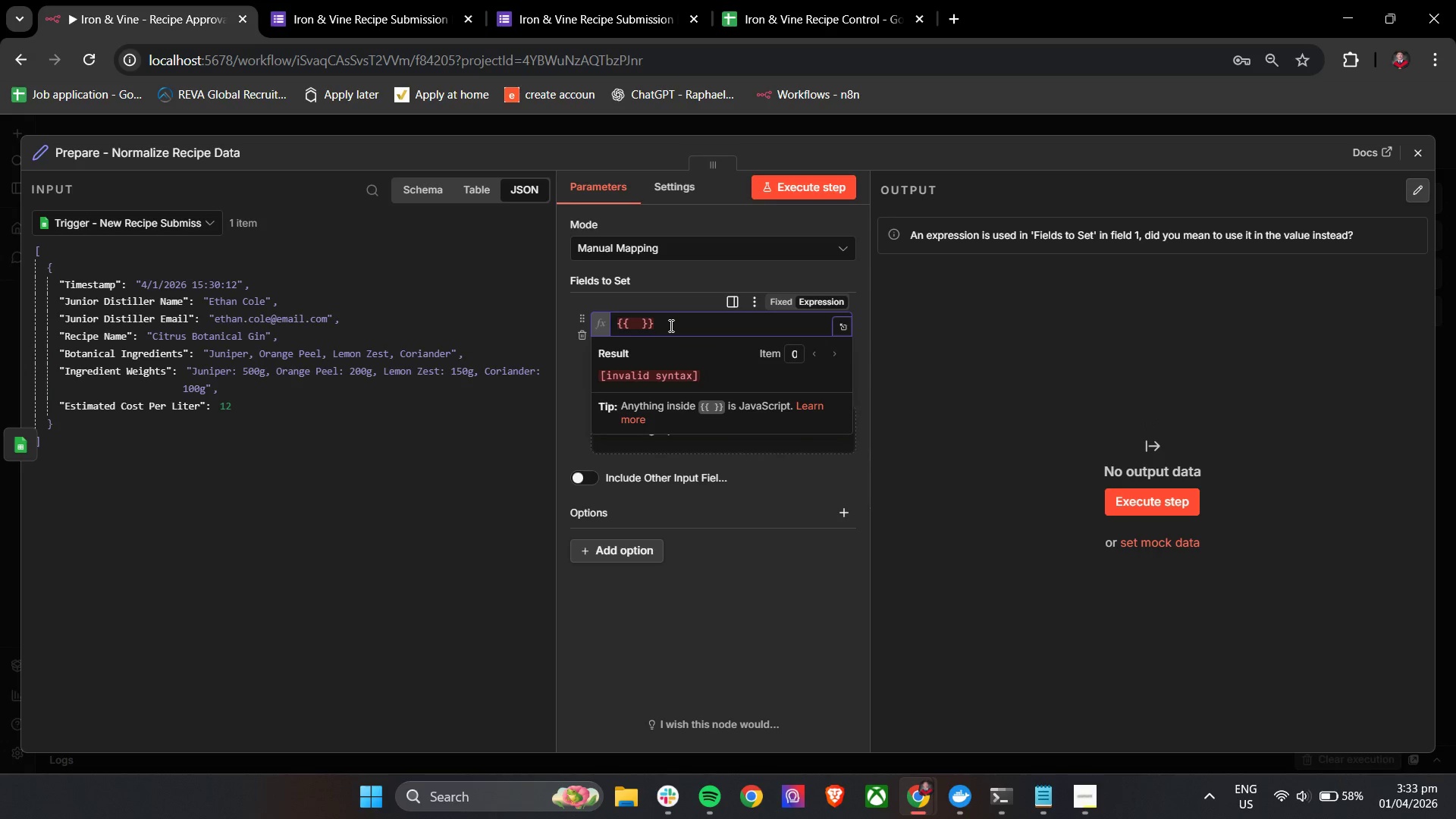 
key(Shift+4)
 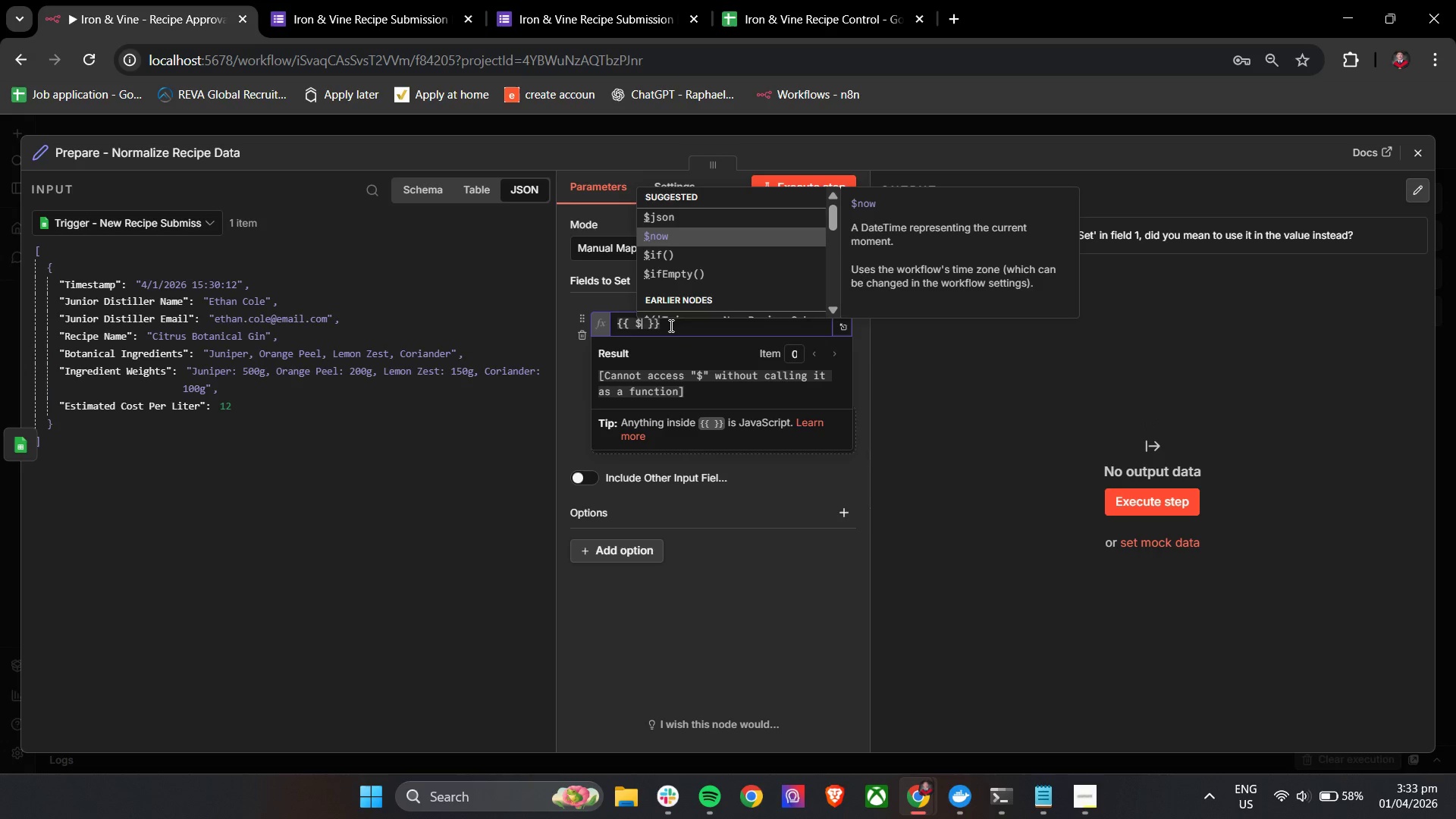 
key(ArrowDown)
 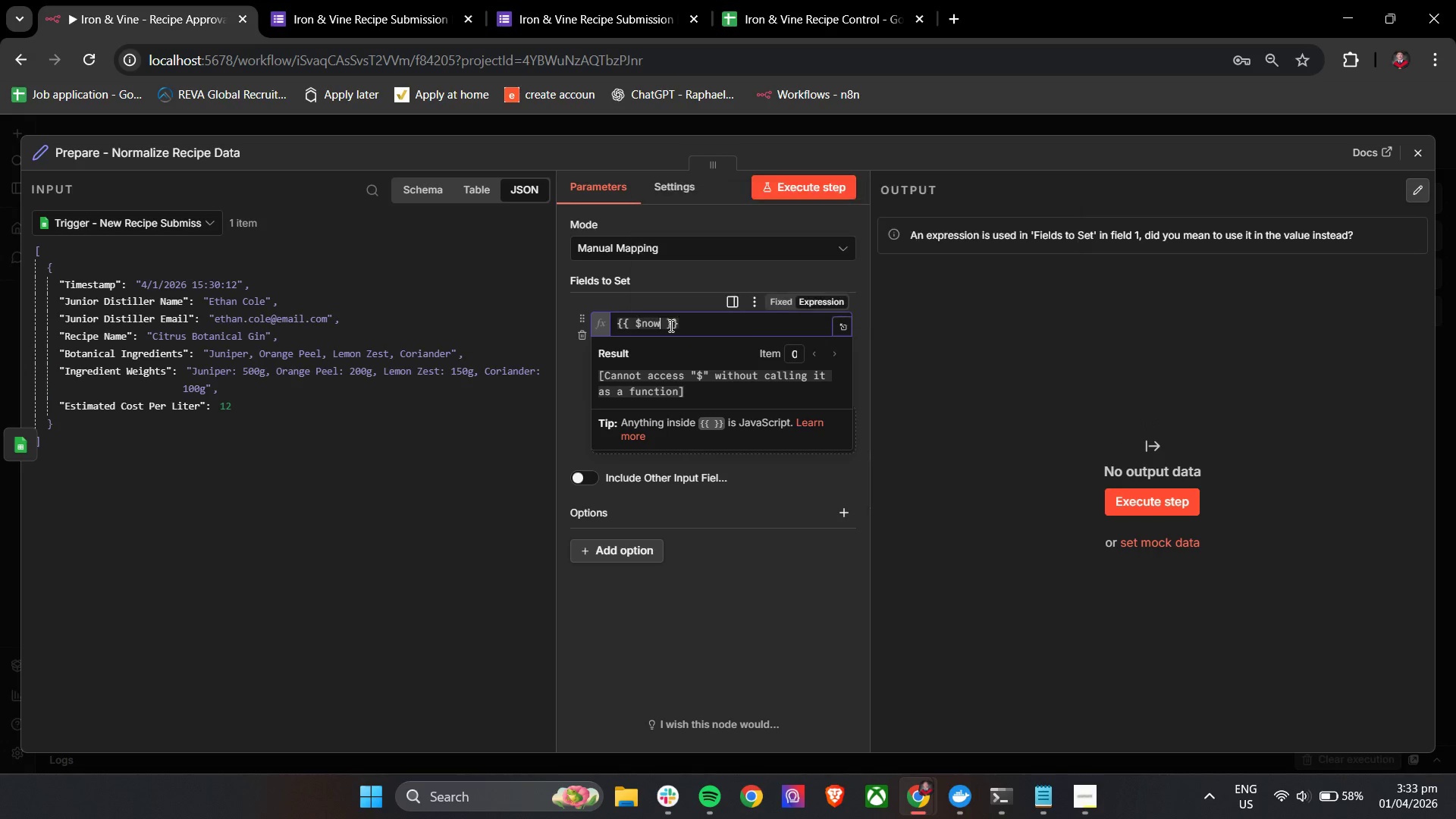 
key(Enter)
 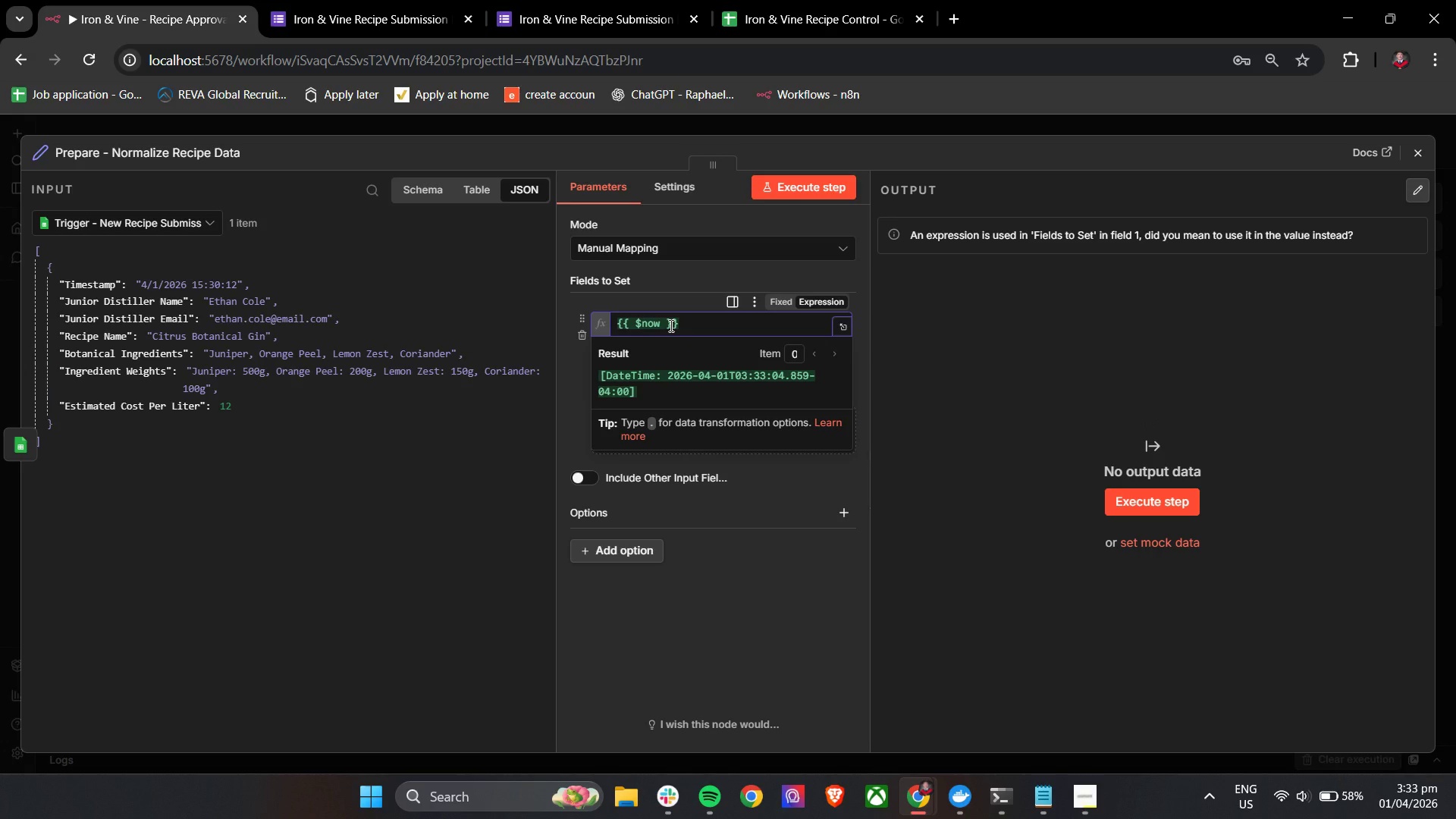 
type(.to)
 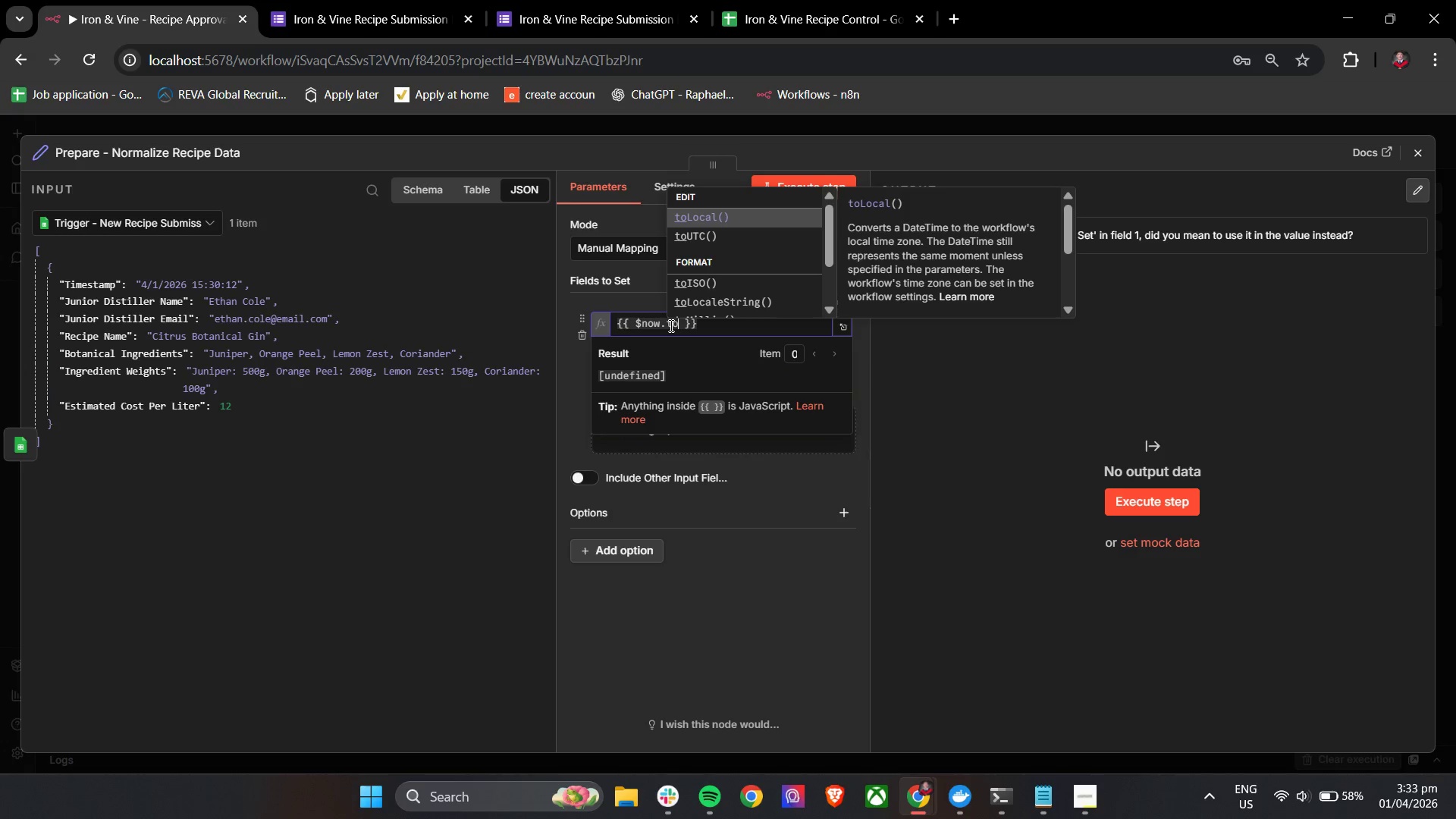 
type(Millis)
 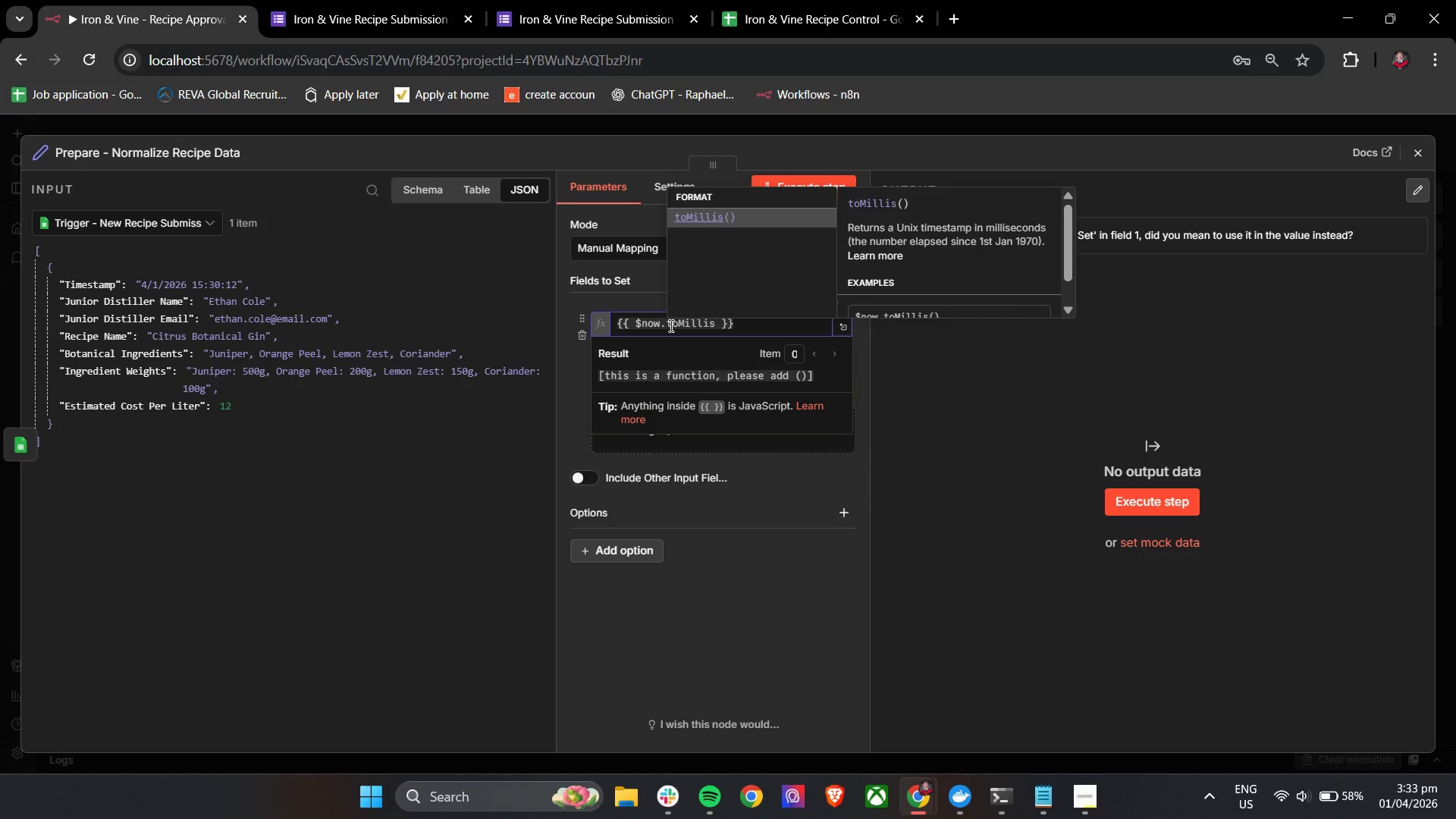 
key(Enter)
 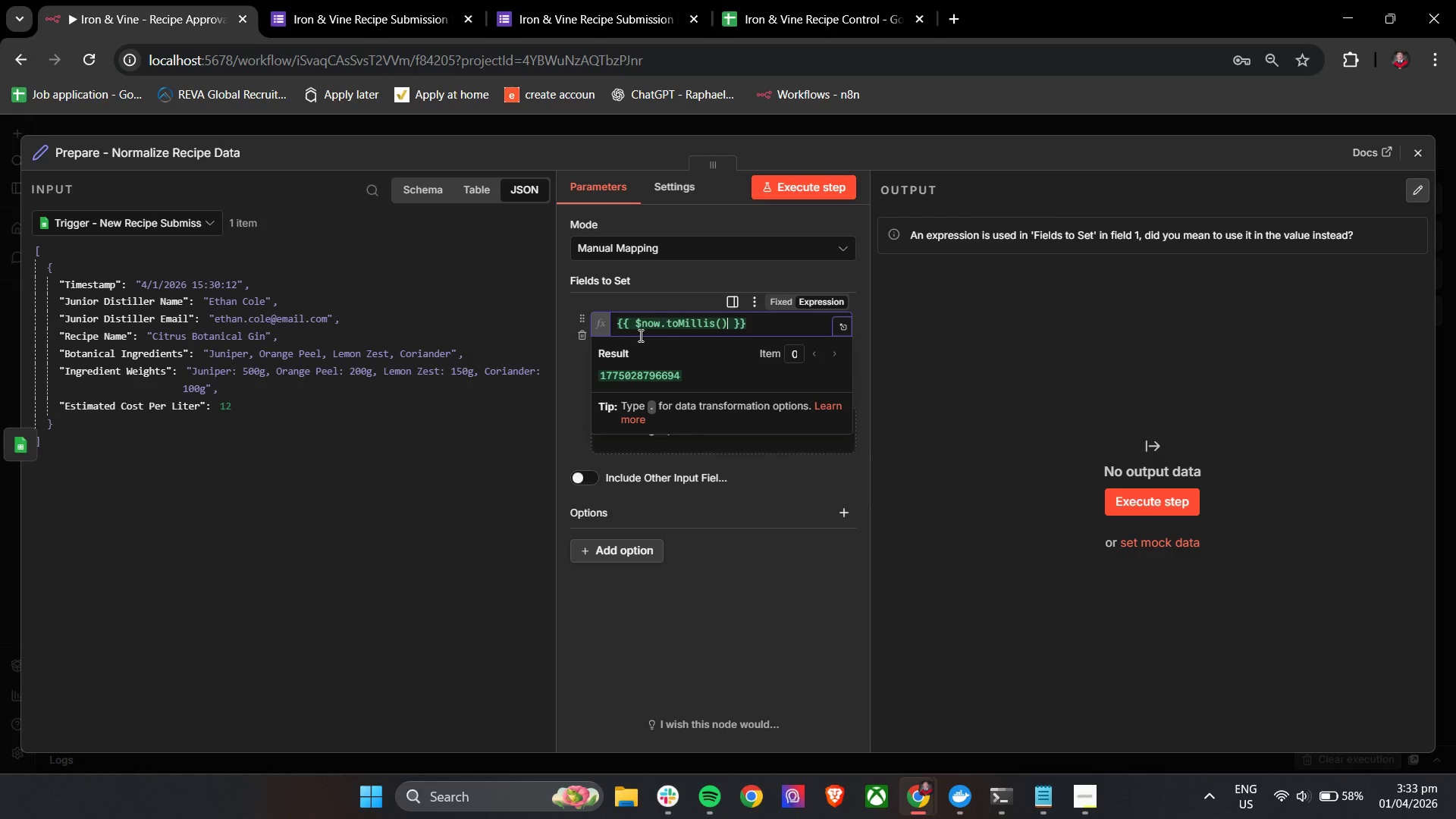 
left_click([566, 371])
 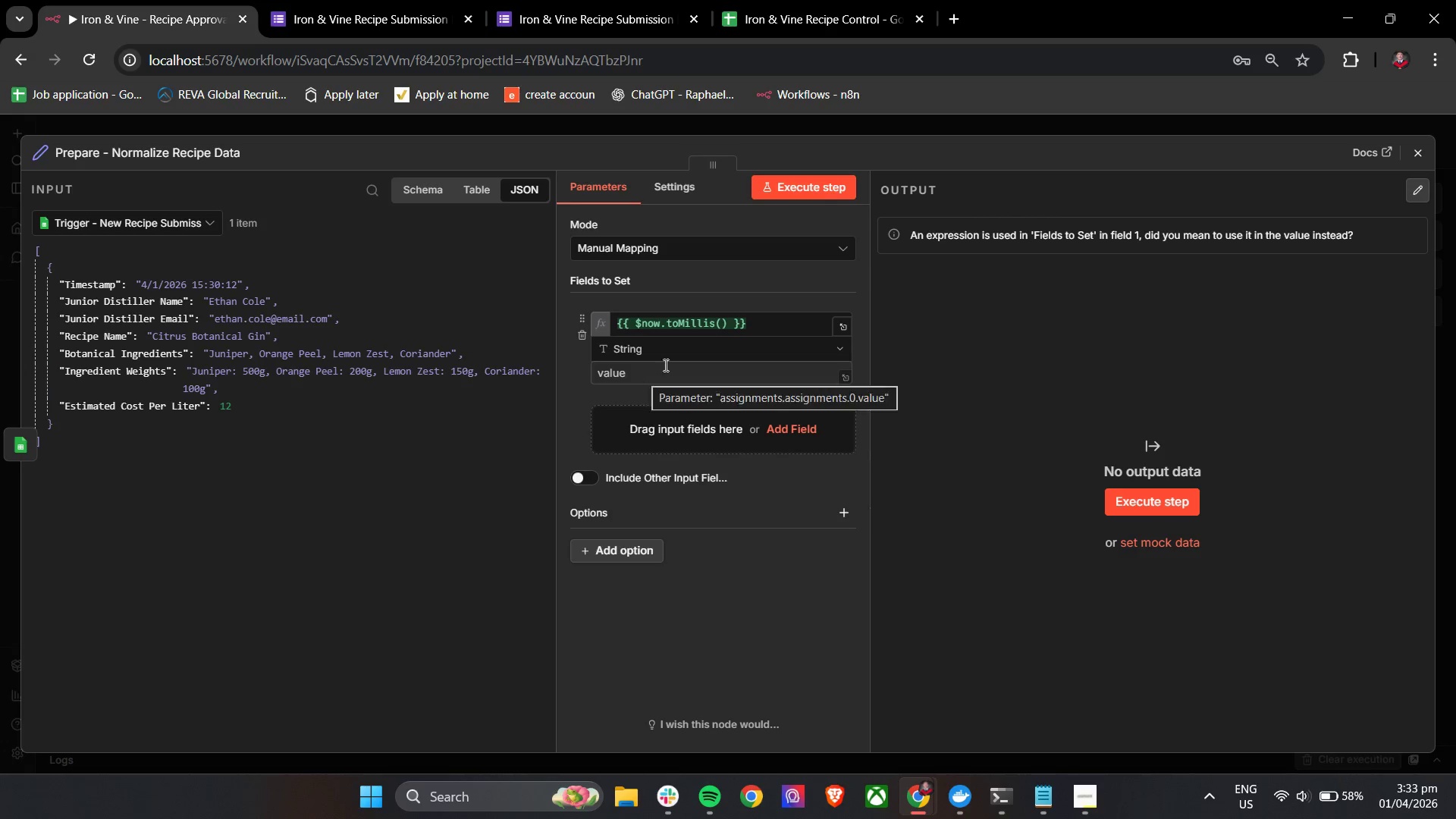 
left_click_drag(start_coordinate=[774, 325], to_coordinate=[589, 325])
 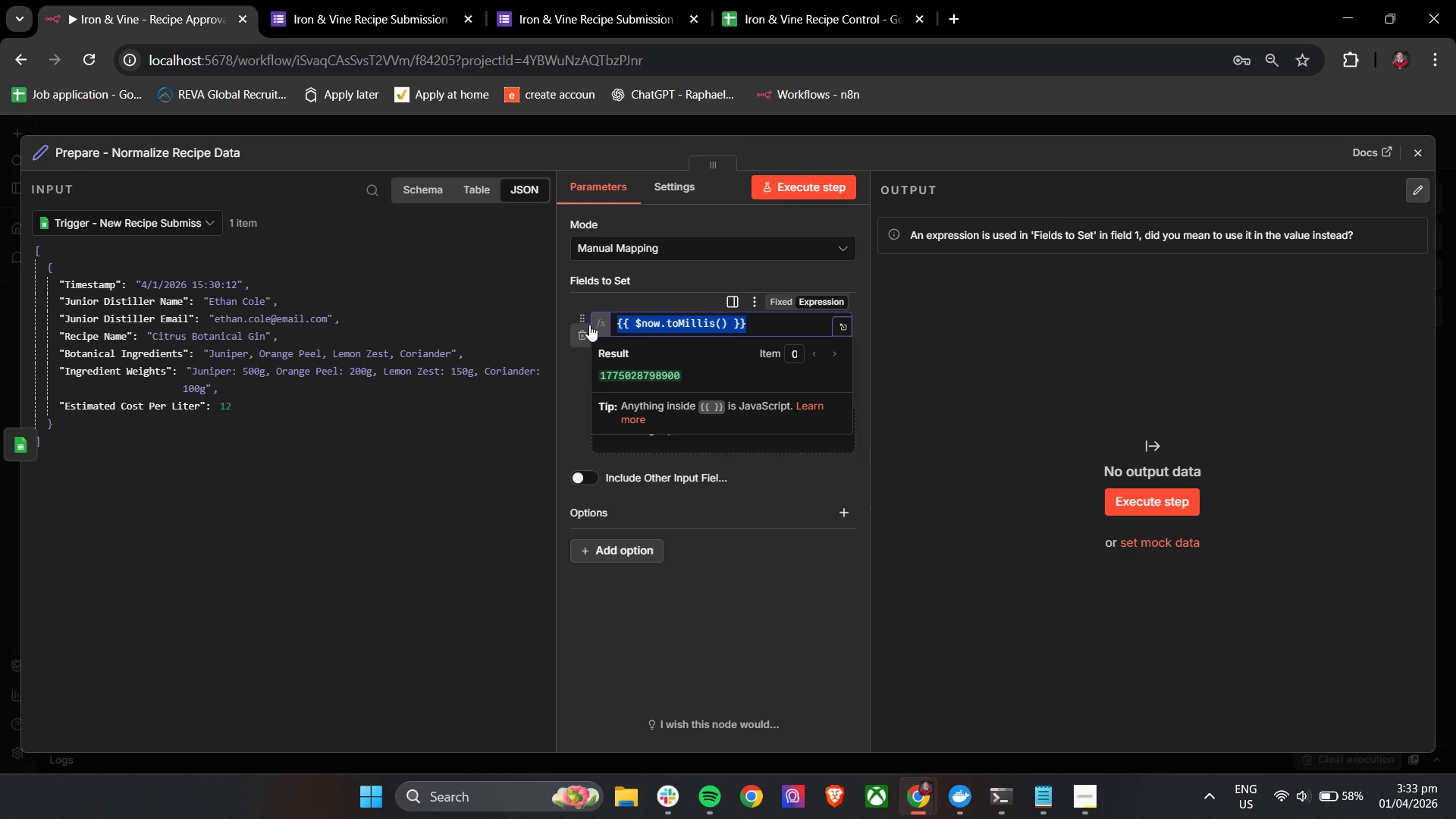 
key(Control+C)
 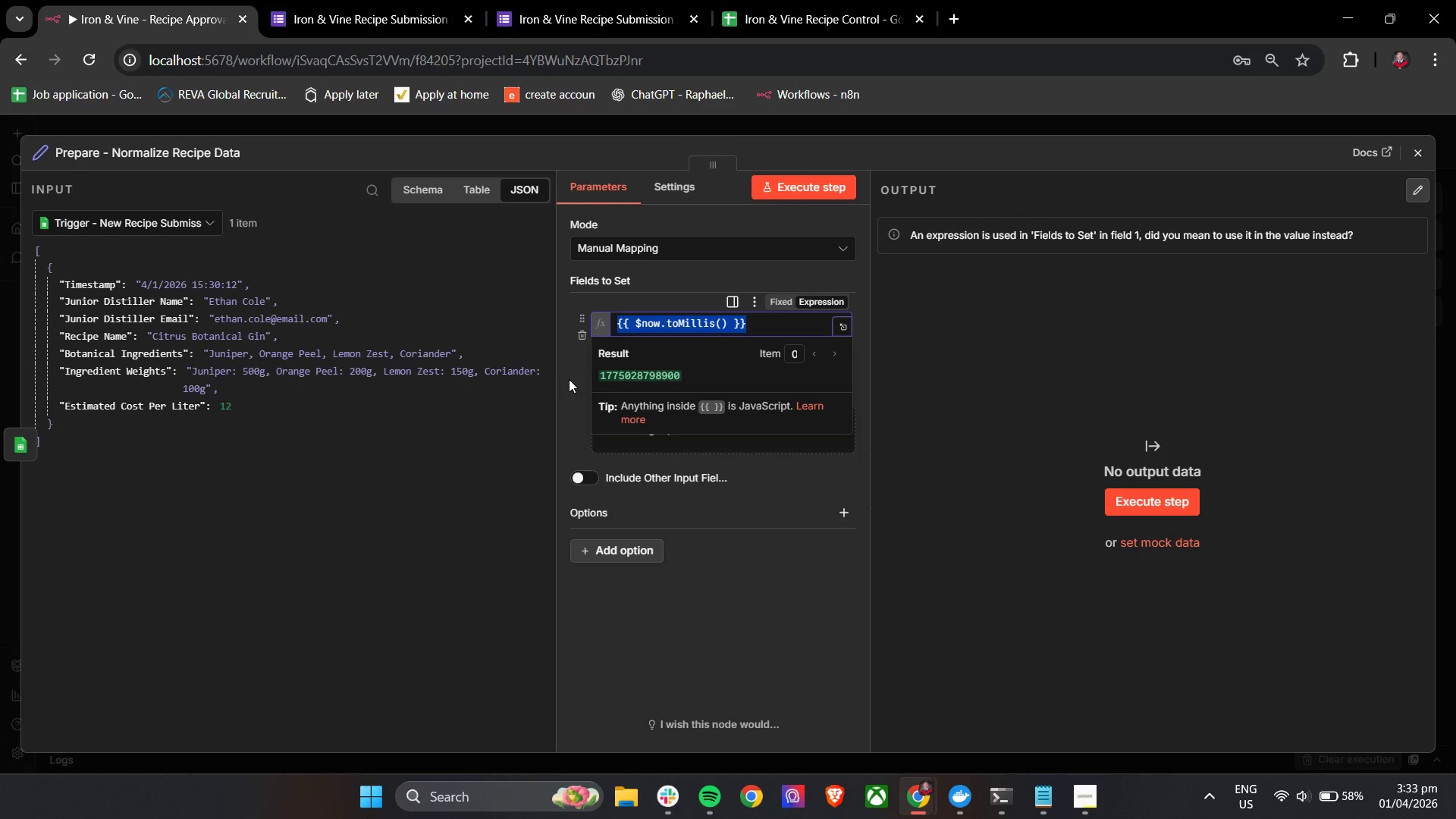 
left_click([566, 381])
 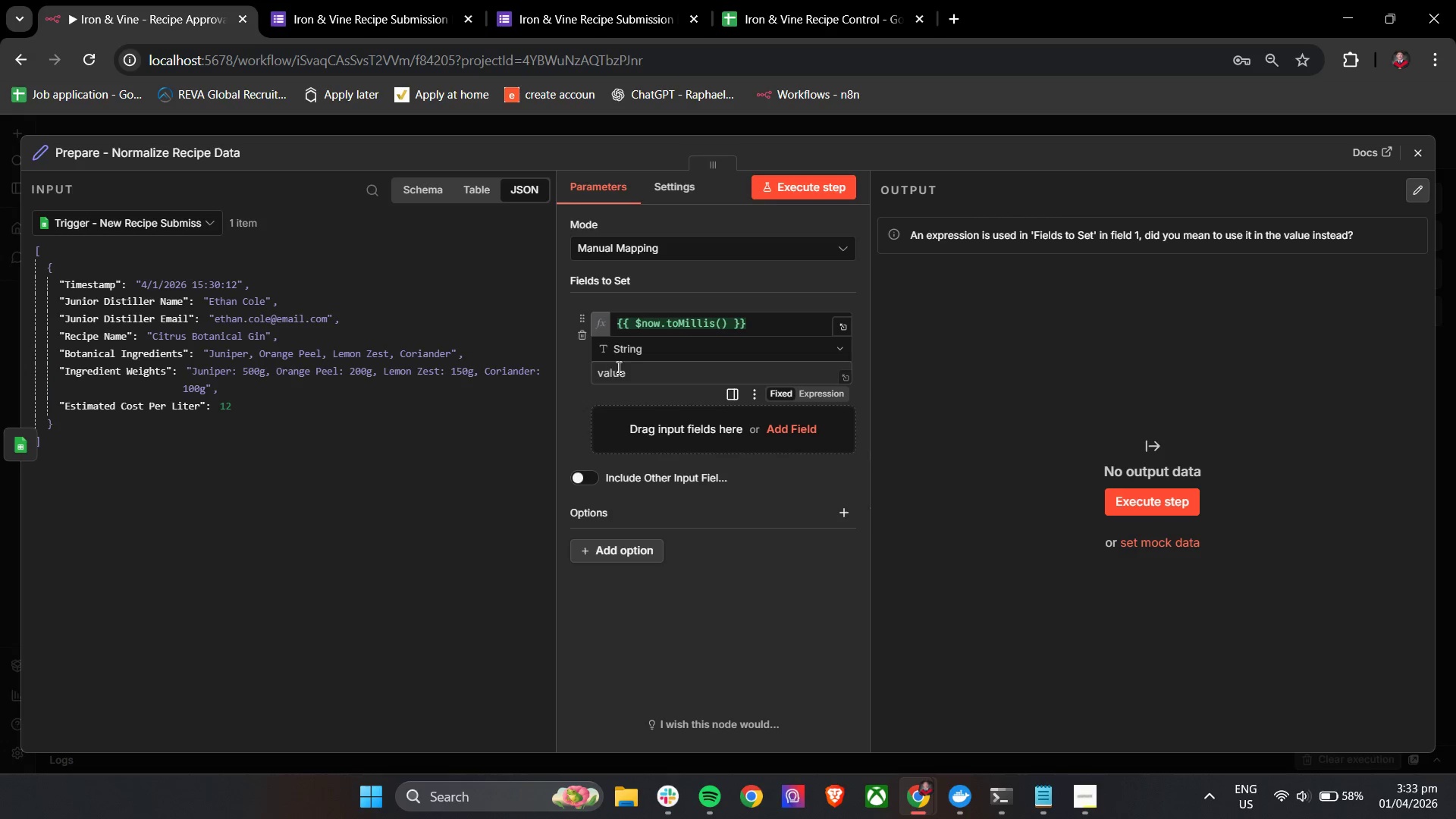 
left_click([623, 373])
 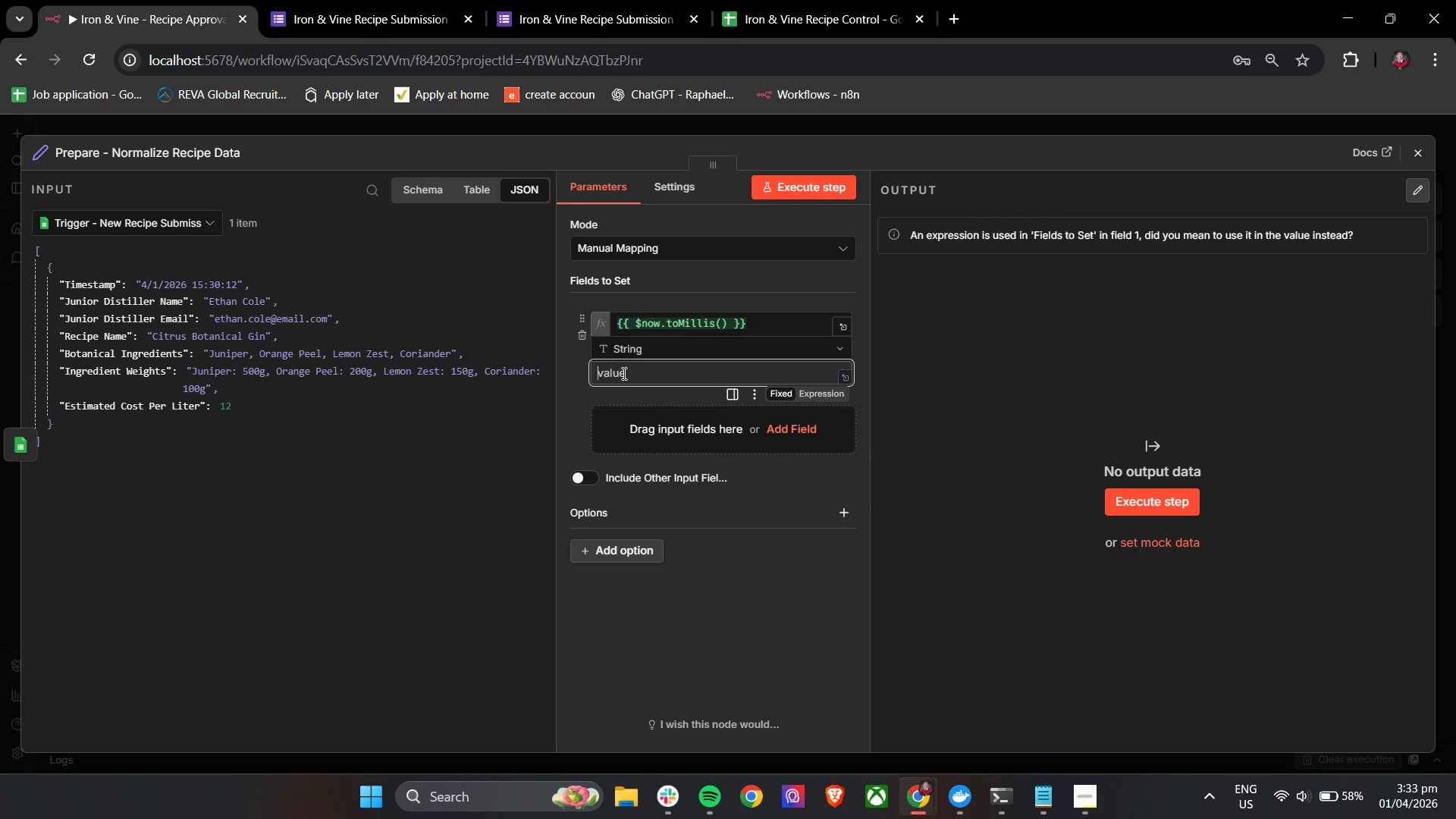 
key(Control+ControlLeft)
 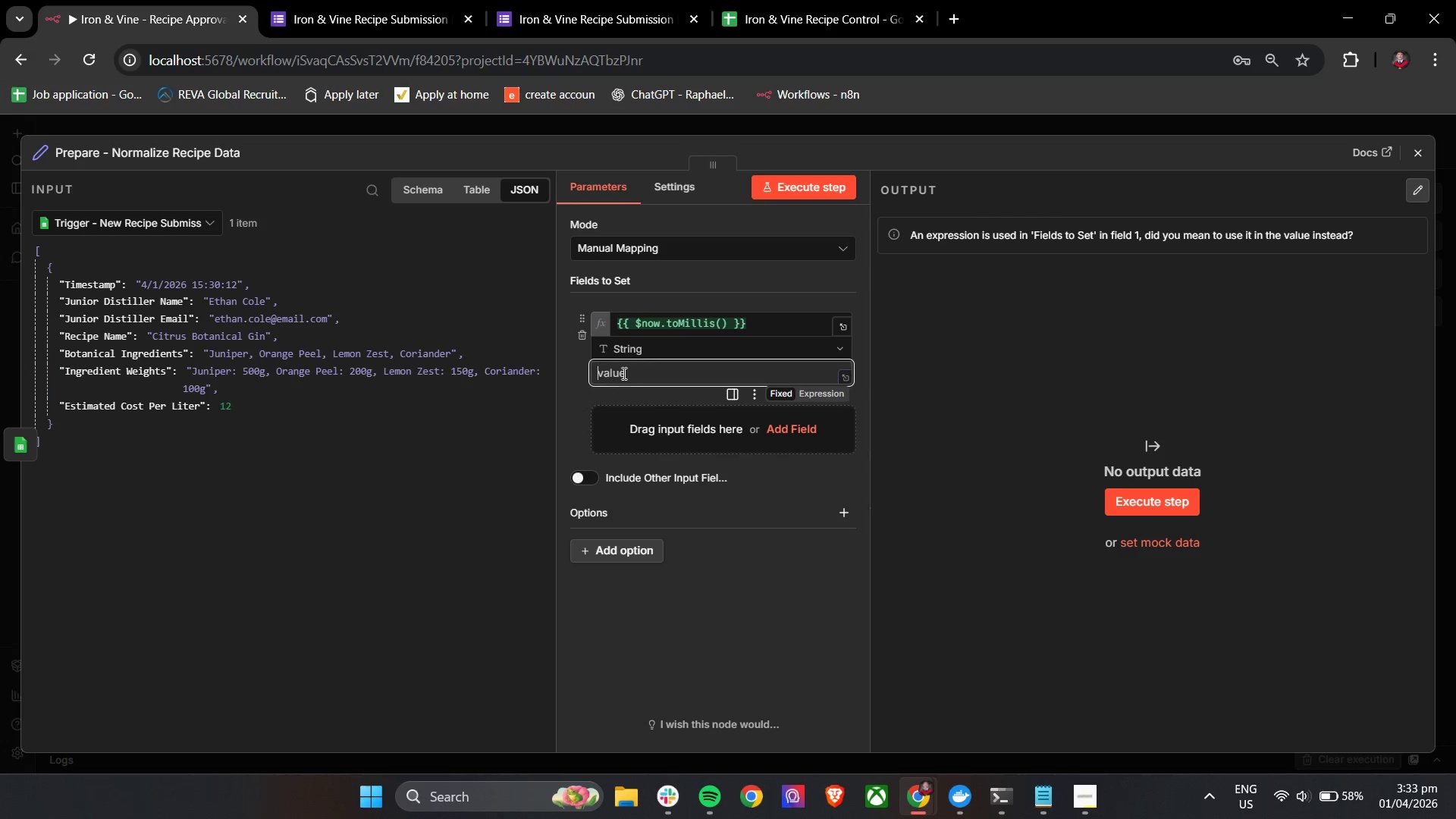 
key(Control+V)
 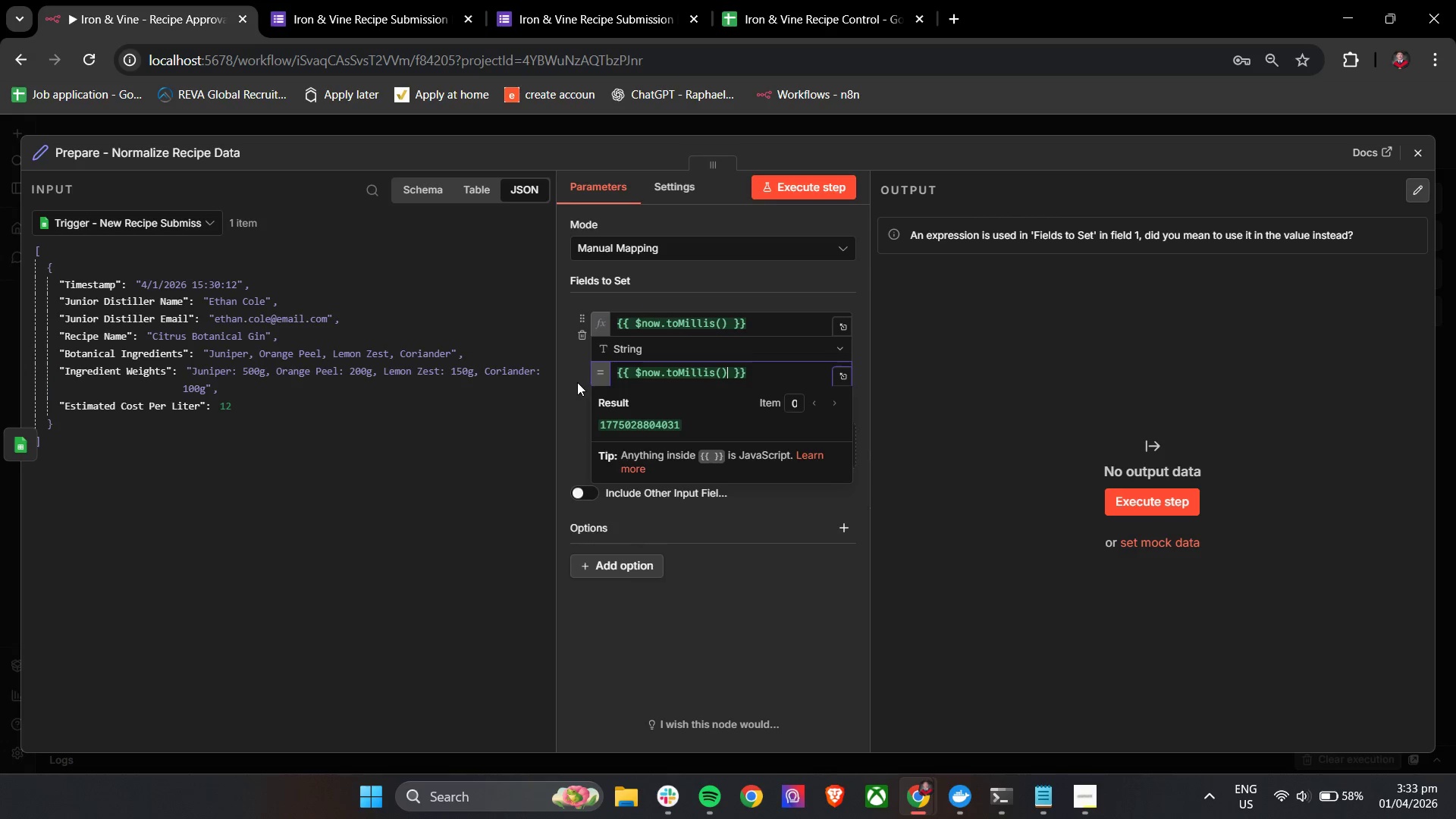 
left_click([577, 382])
 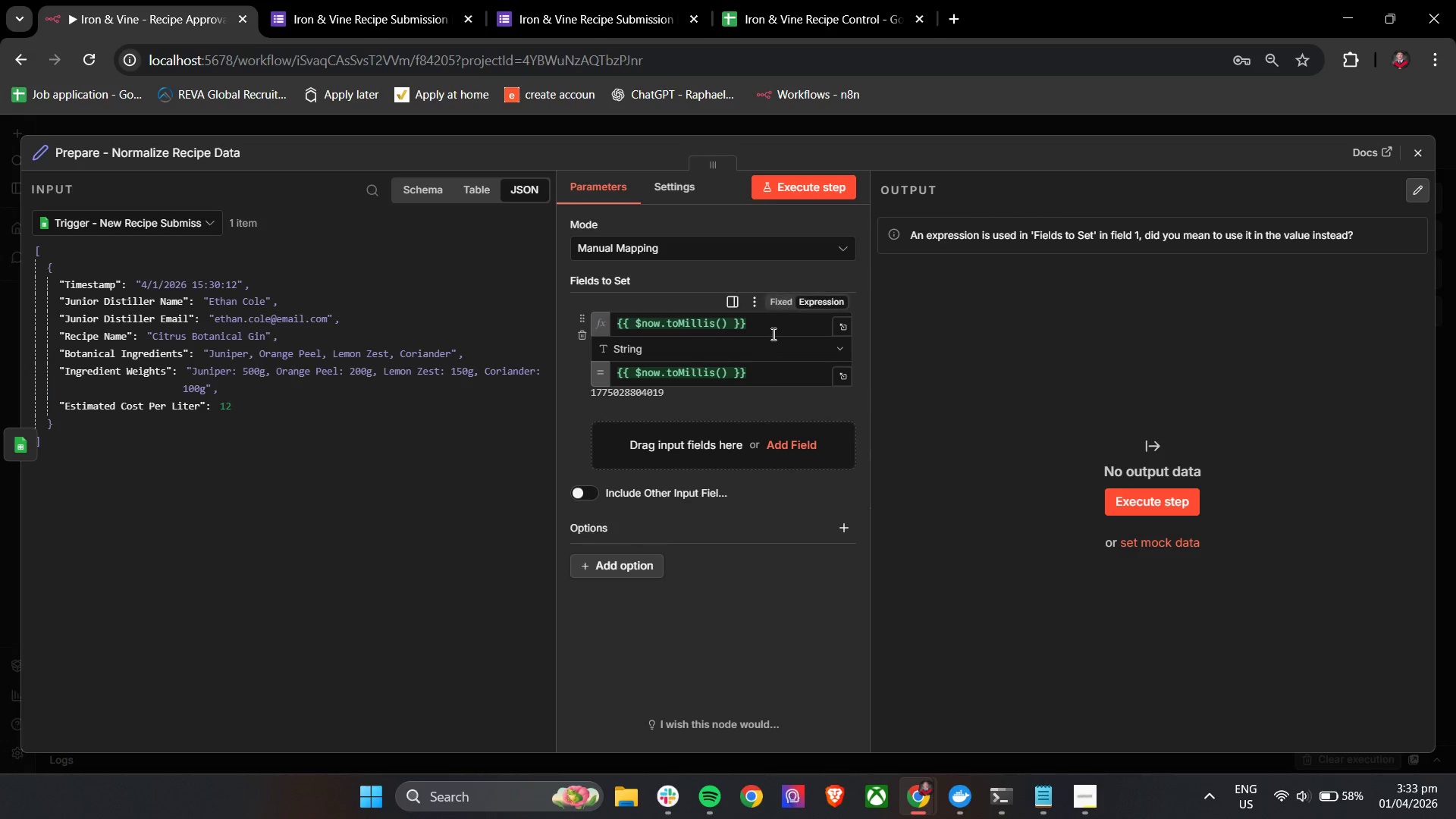 
left_click_drag(start_coordinate=[773, 330], to_coordinate=[586, 331])
 